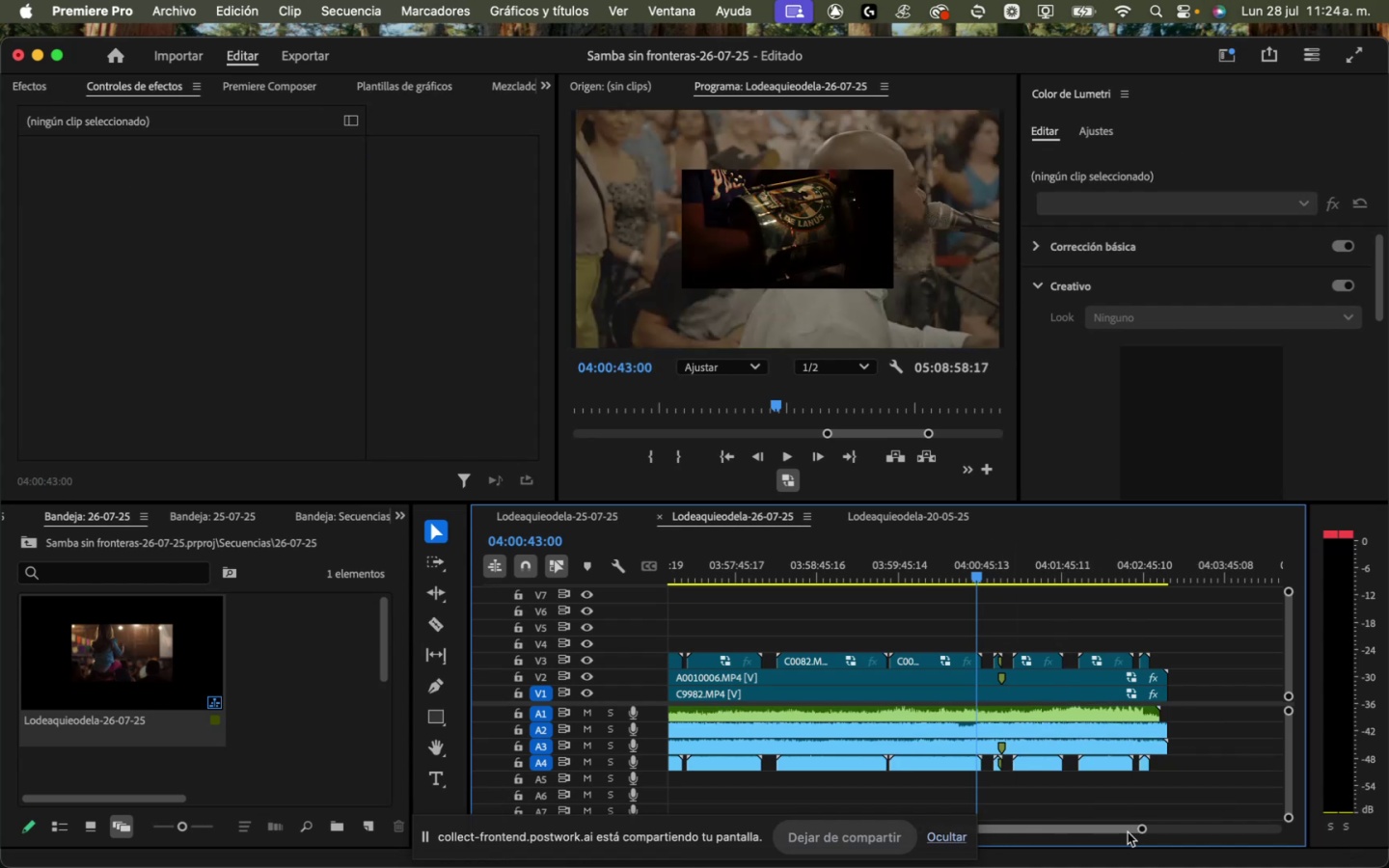 
left_click_drag(start_coordinate=[1145, 833], to_coordinate=[1247, 820])
 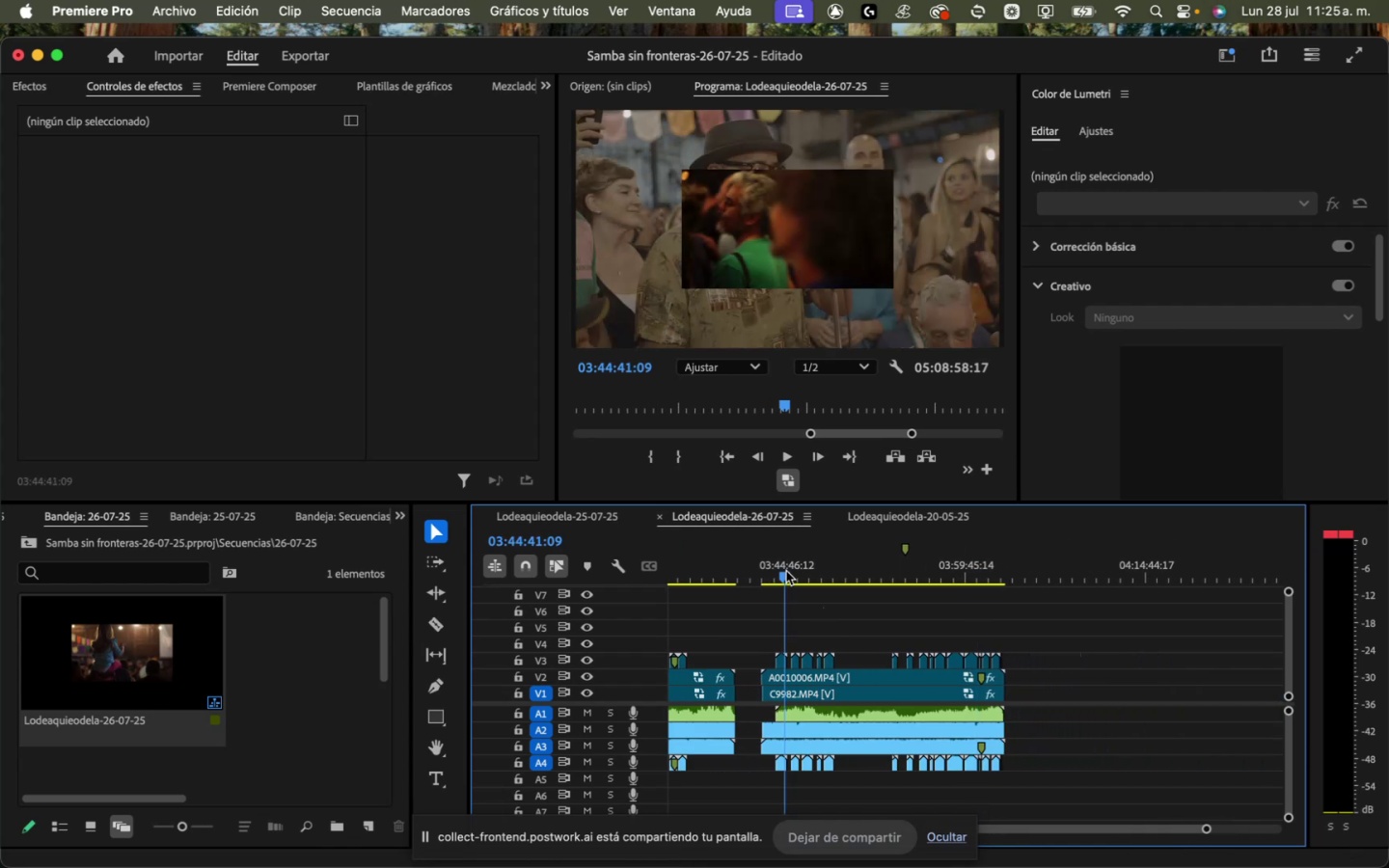 
wait(6.68)
 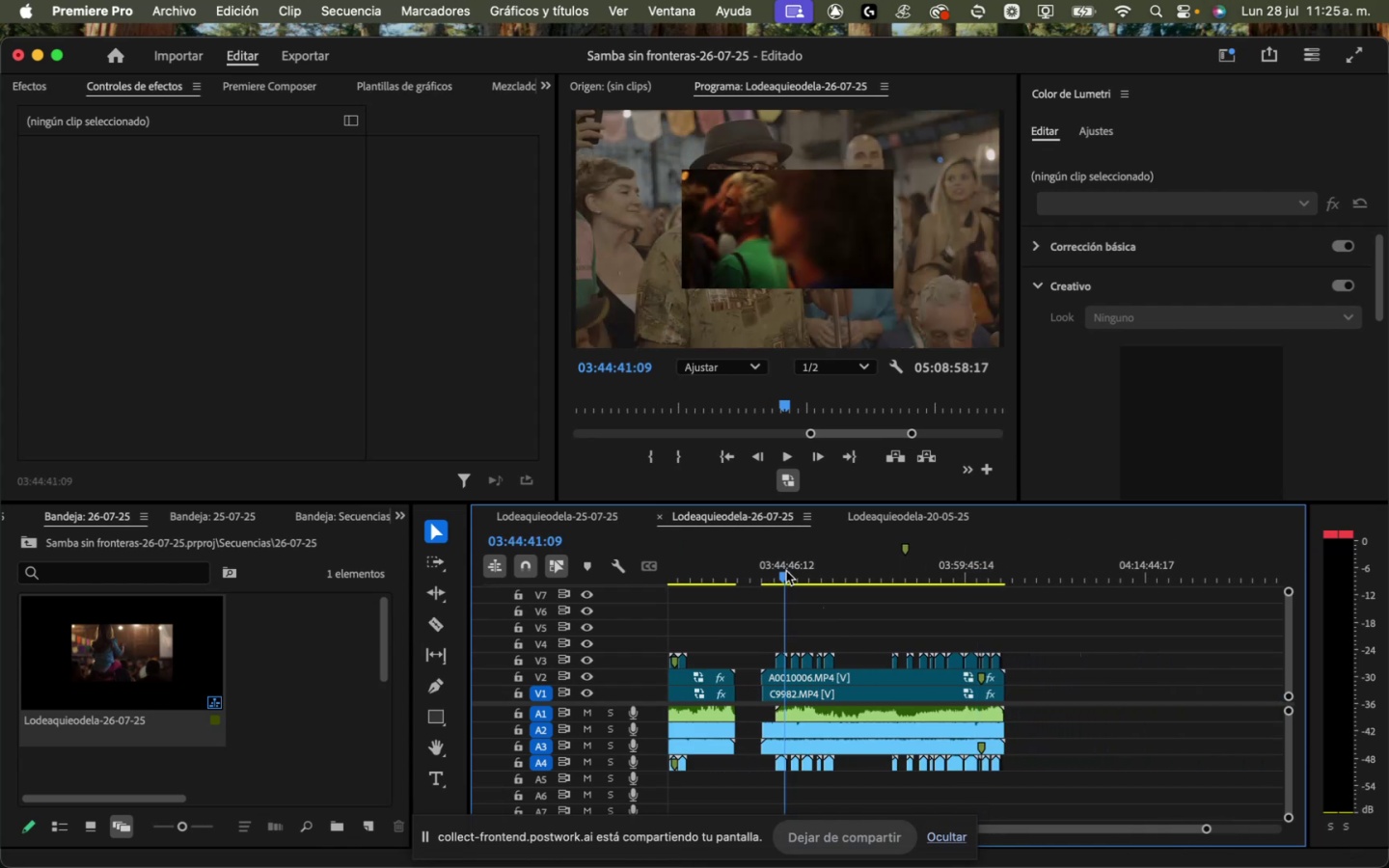 
left_click_drag(start_coordinate=[777, 576], to_coordinate=[770, 577])
 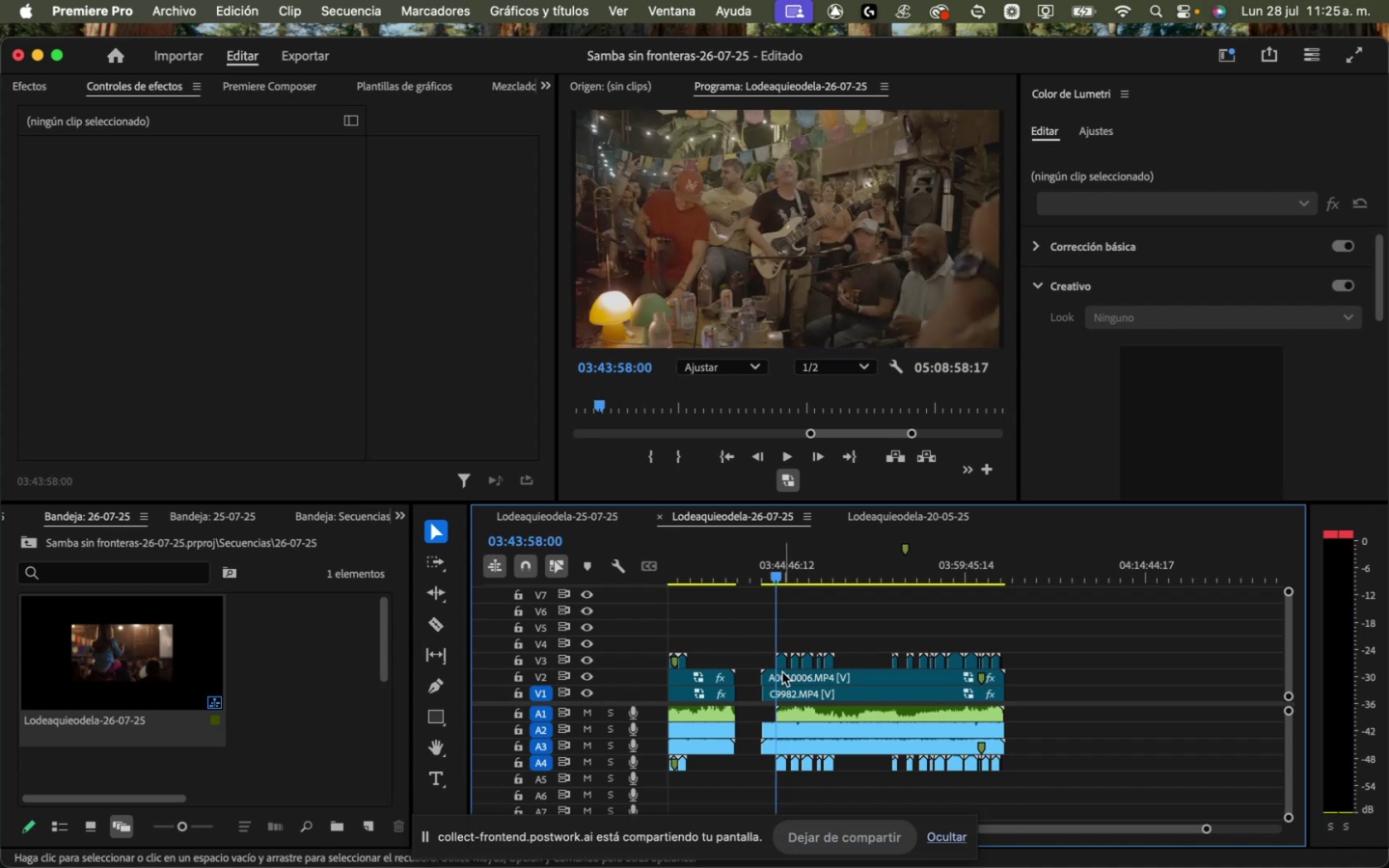 
mouse_move([812, 691])
 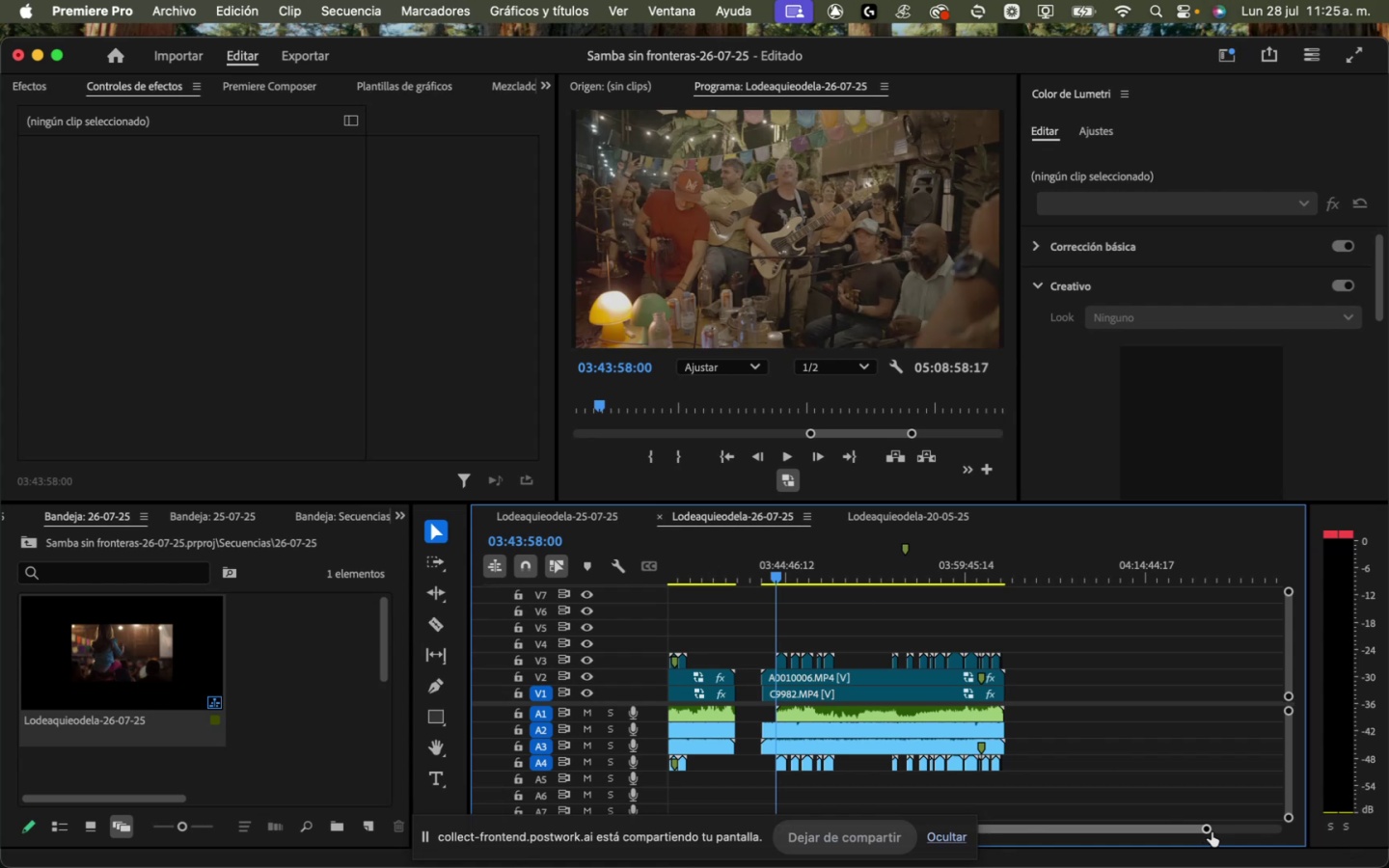 
left_click_drag(start_coordinate=[1210, 827], to_coordinate=[1121, 854])
 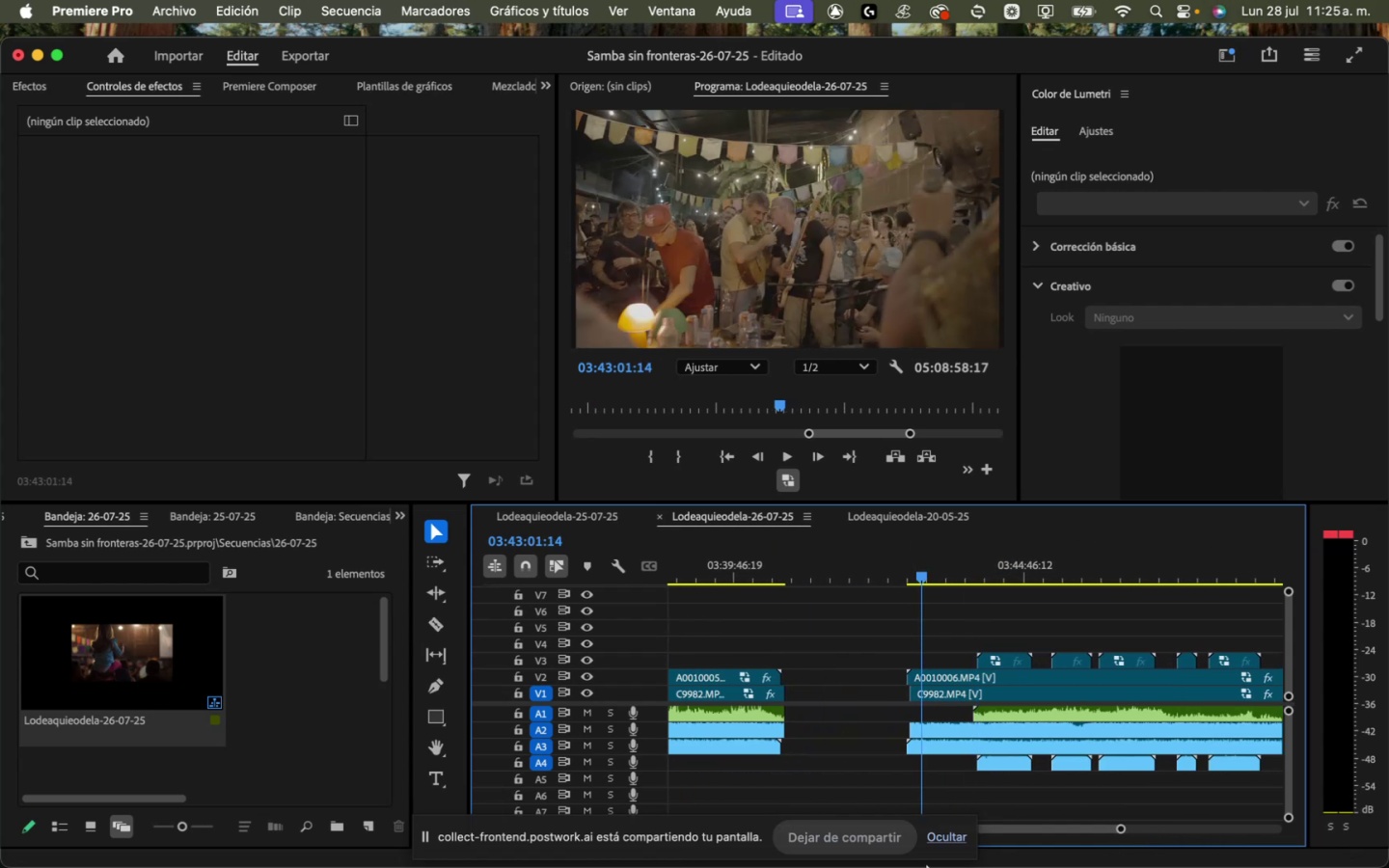 
key(Space)
 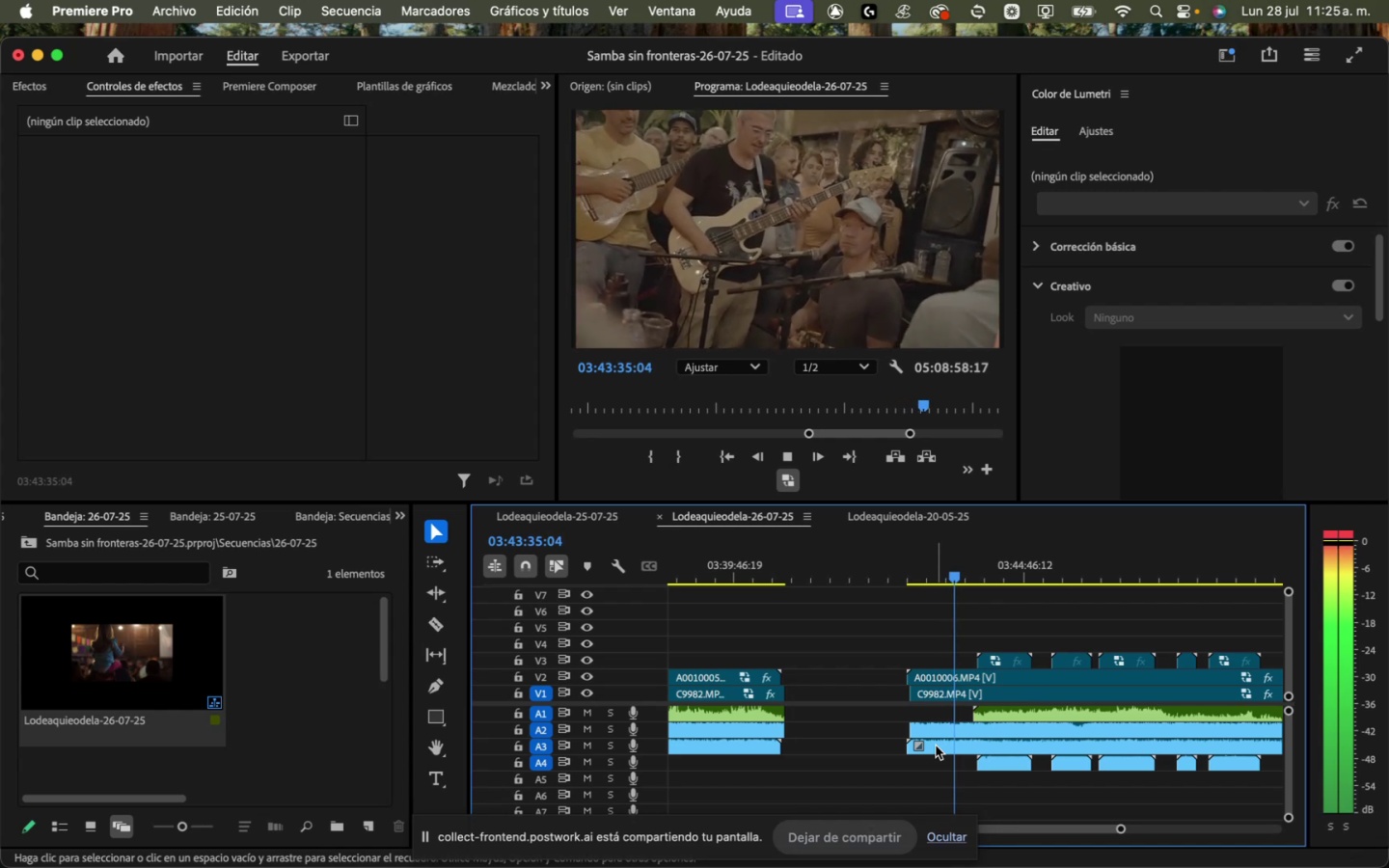 
wait(38.82)
 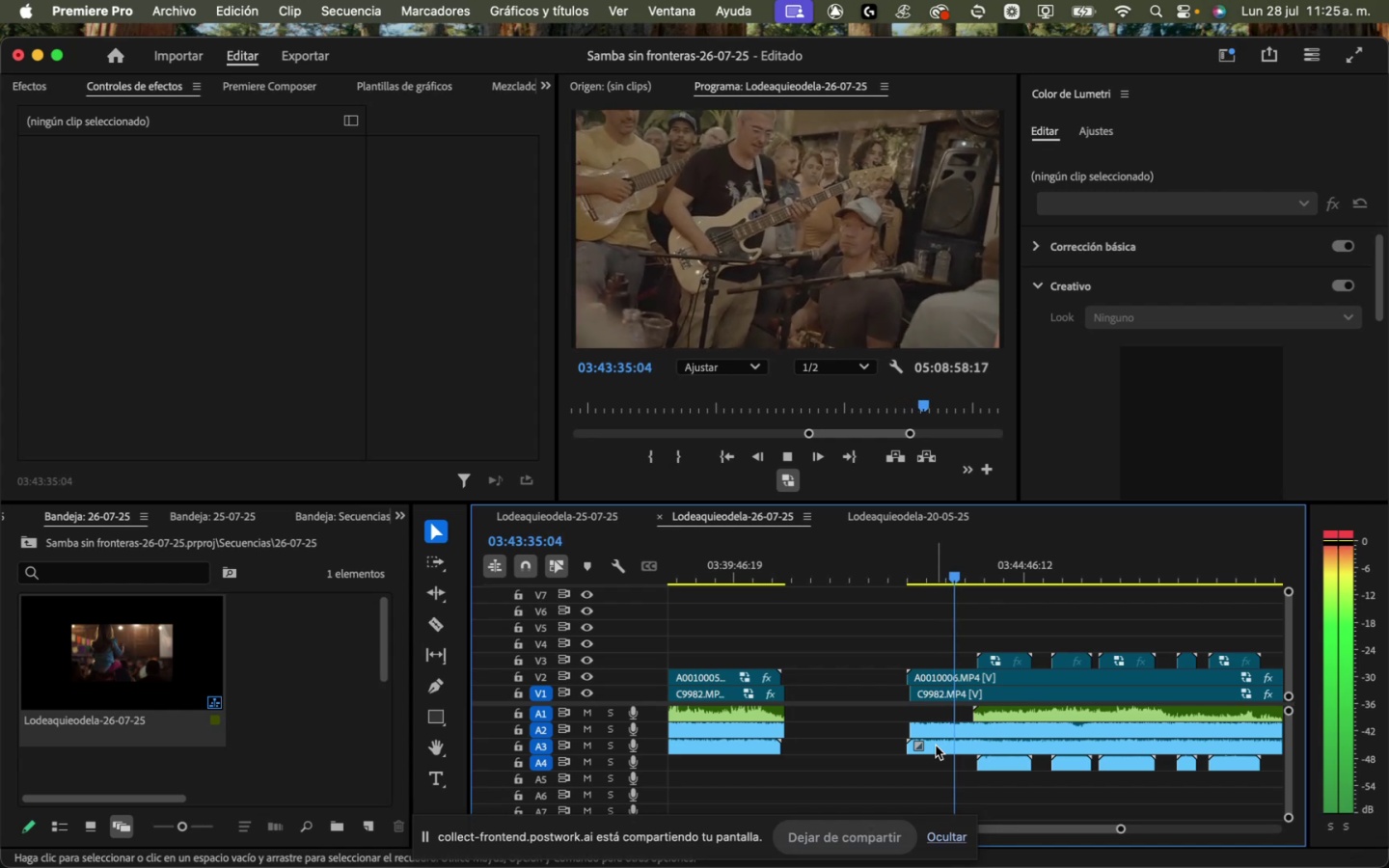 
key(Space)
 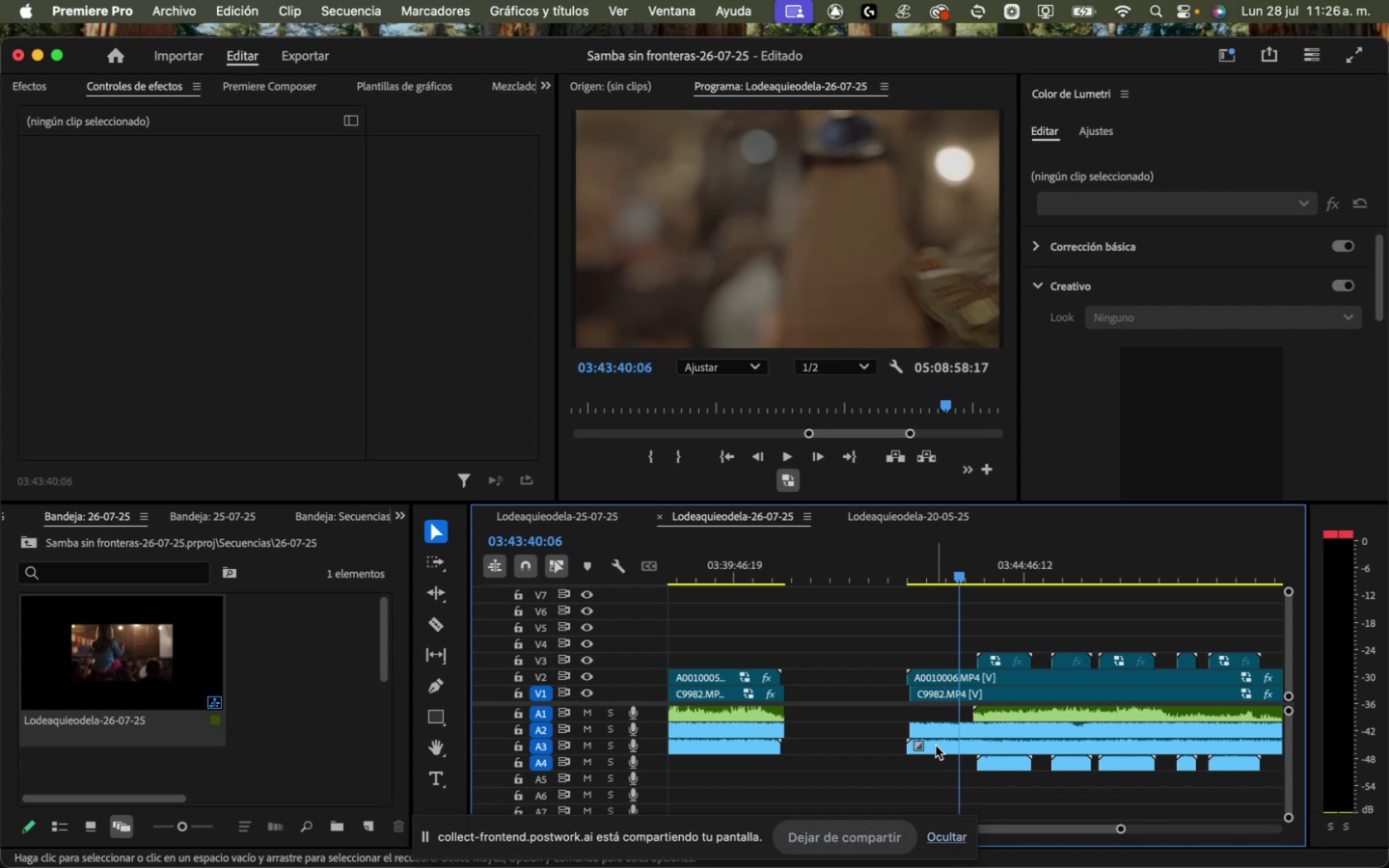 
key(Space)
 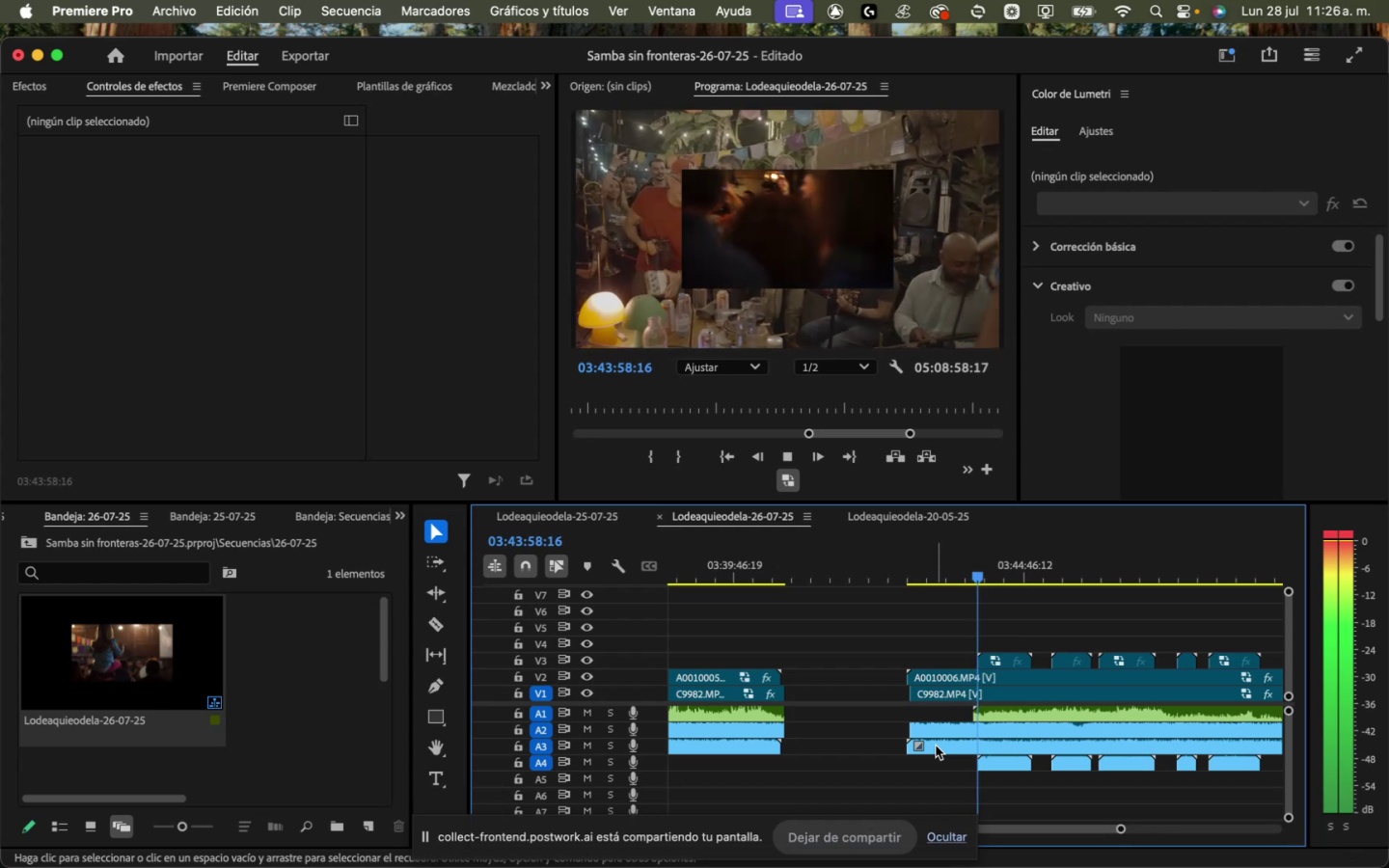 
wait(23.6)
 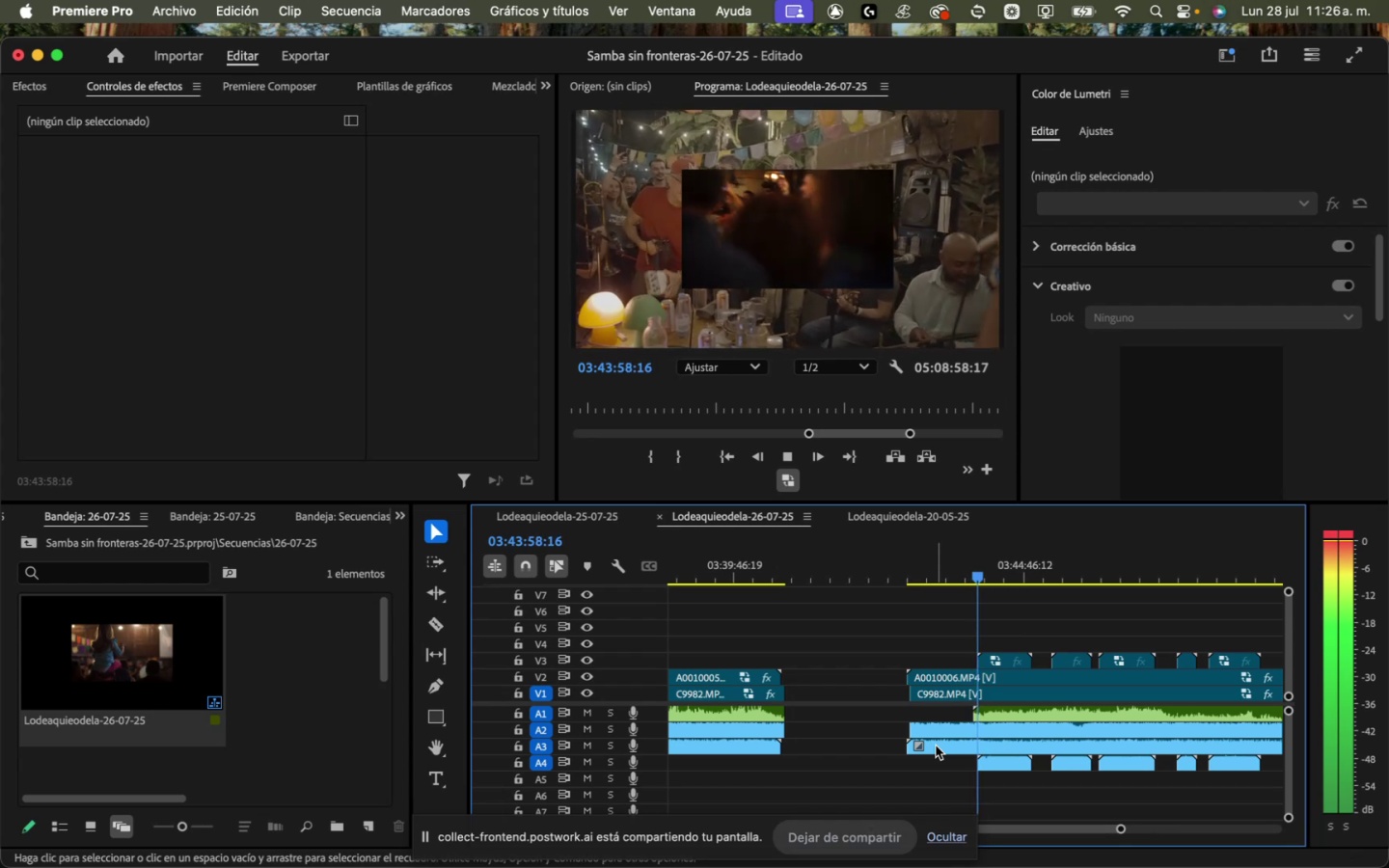 
key(Space)
 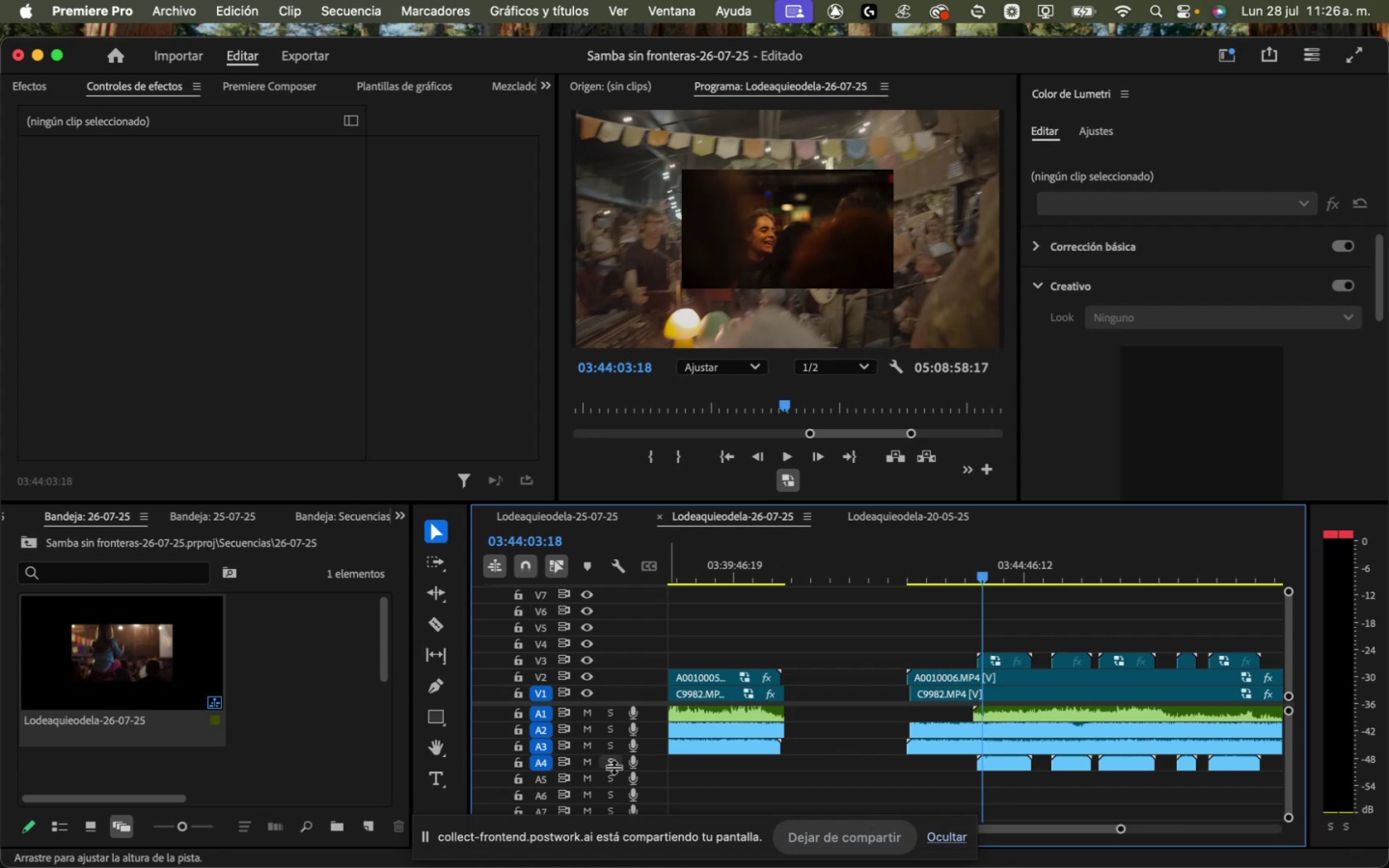 
key(Space)
 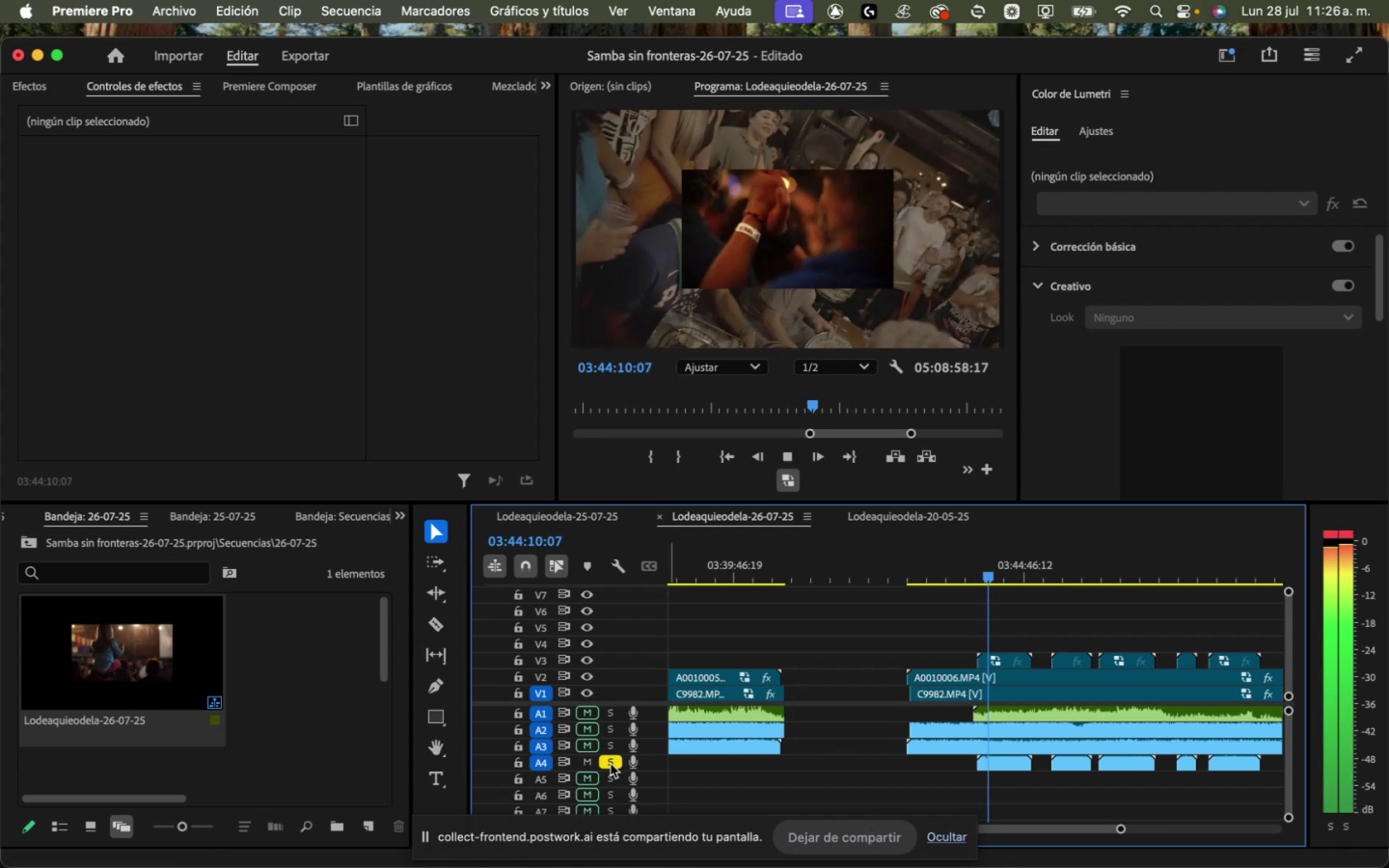 
wait(11.93)
 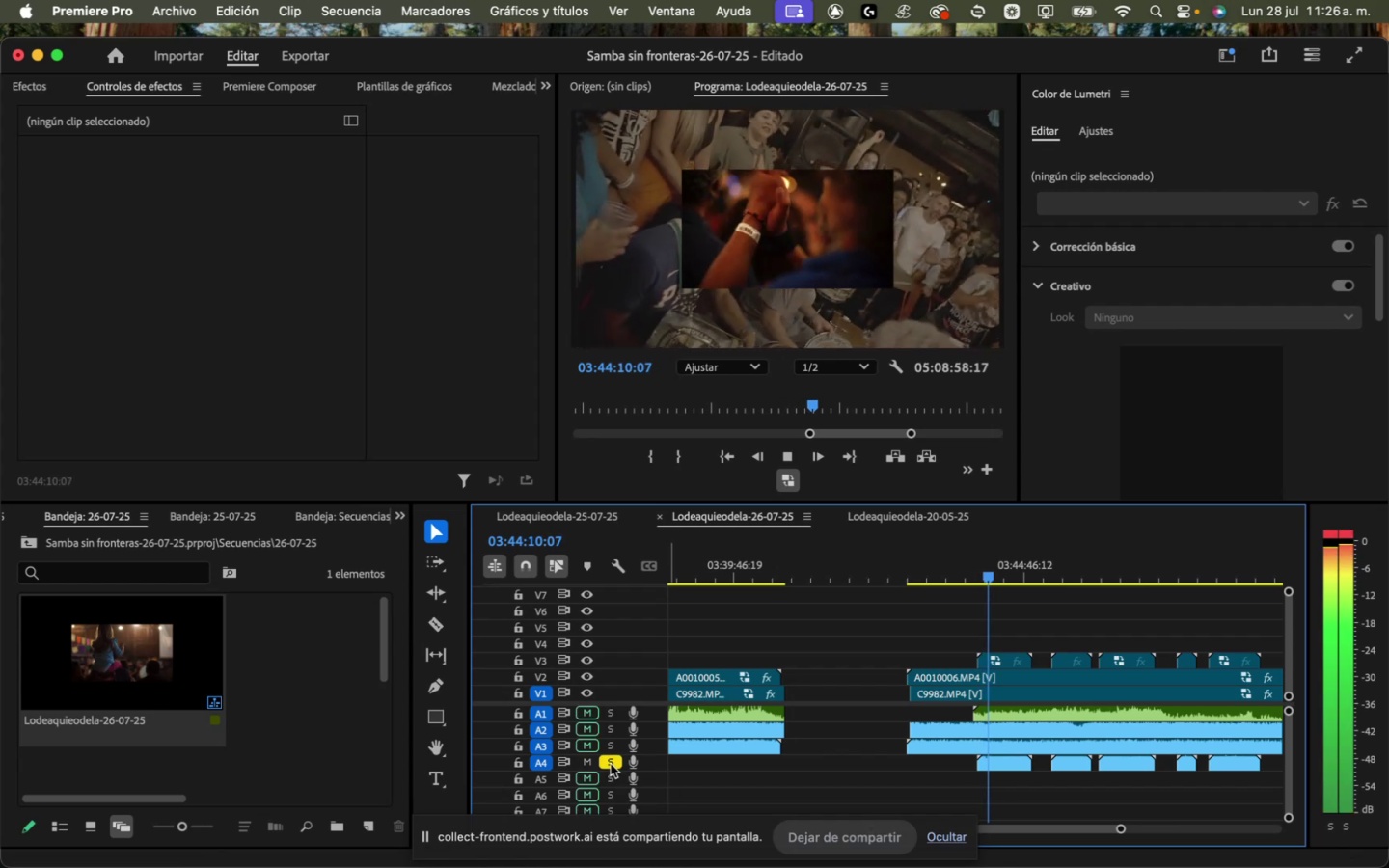 
key(Space)
 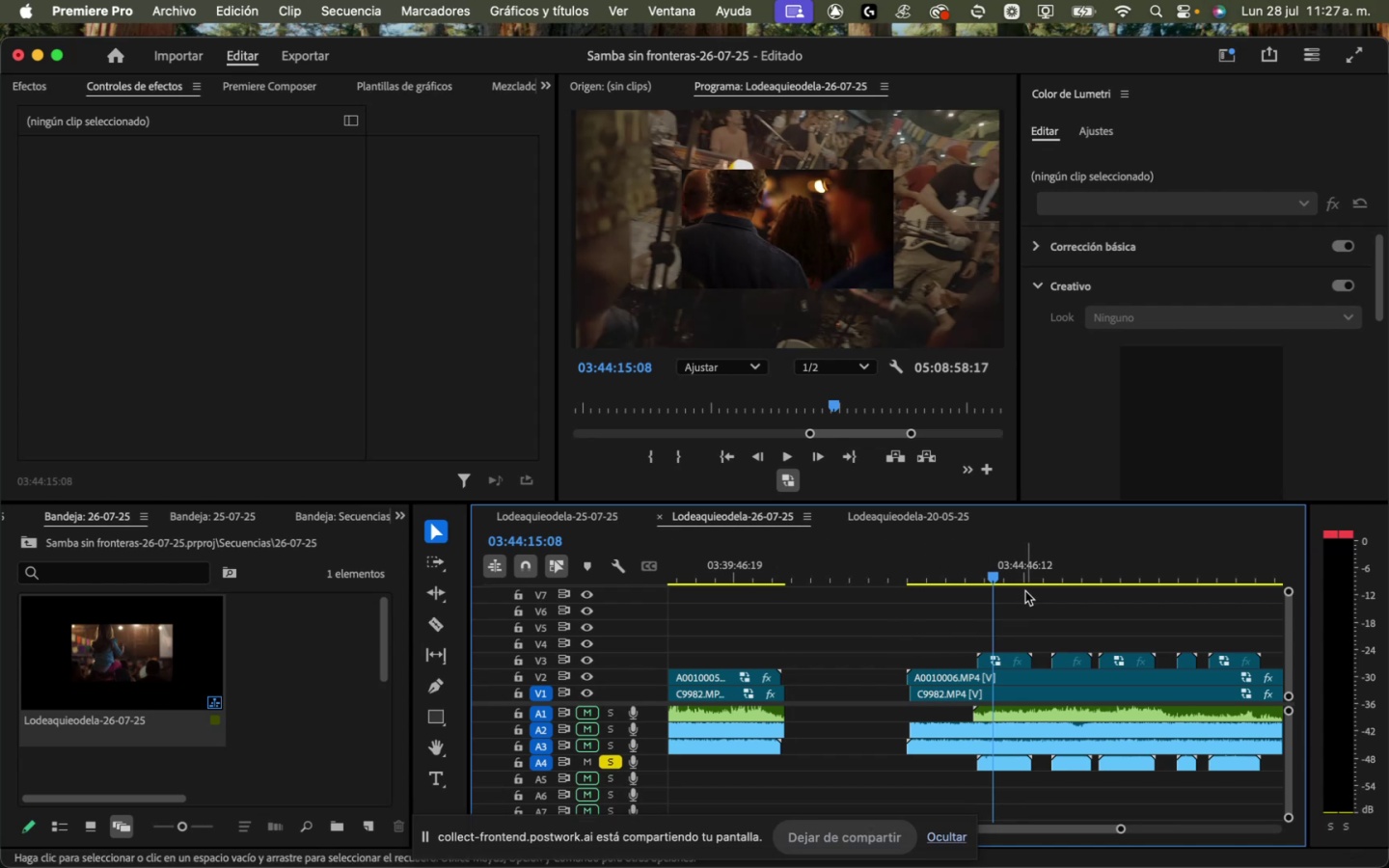 
wait(78.34)
 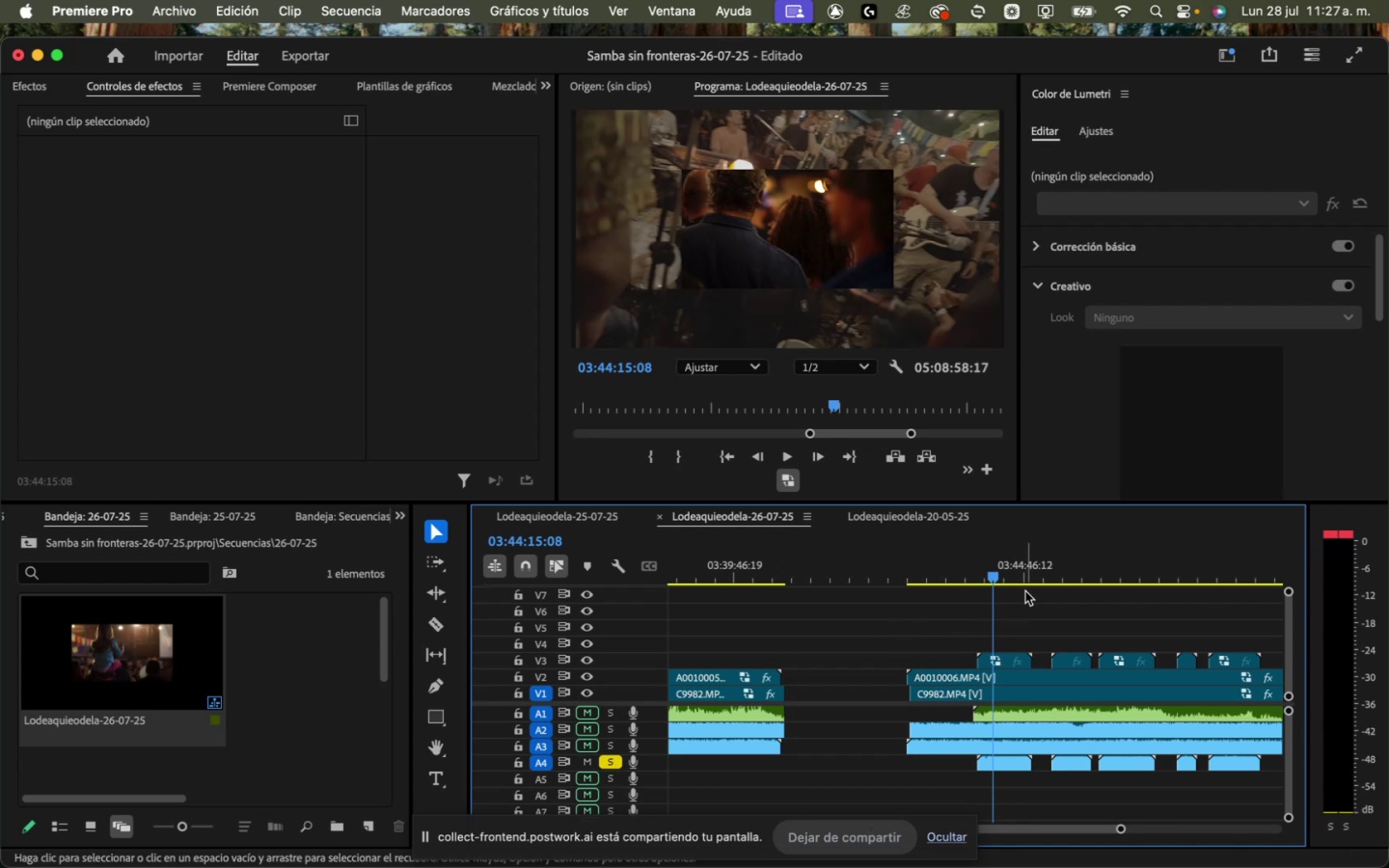 
left_click_drag(start_coordinate=[978, 571], to_coordinate=[966, 575])
 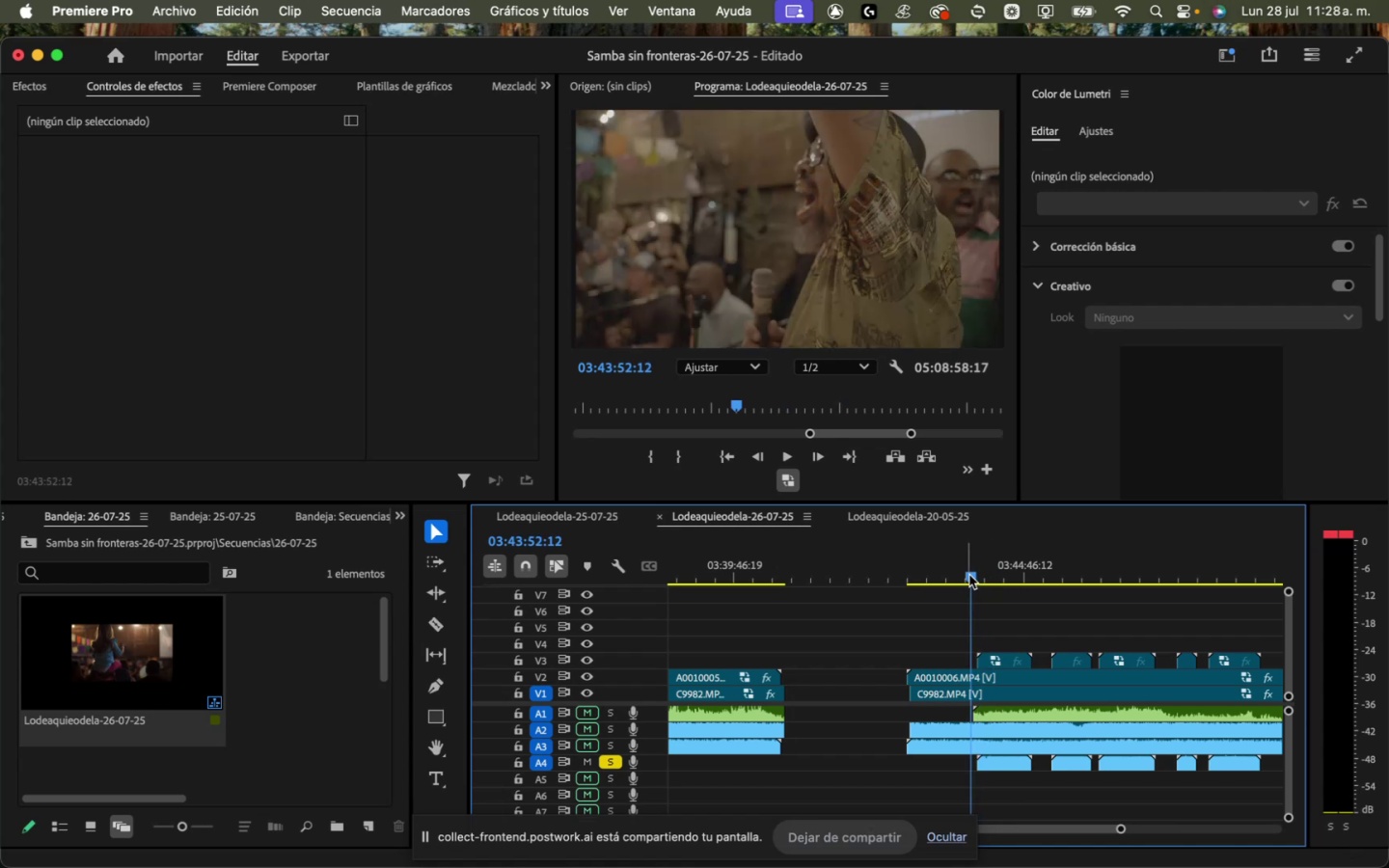 
key(Space)
 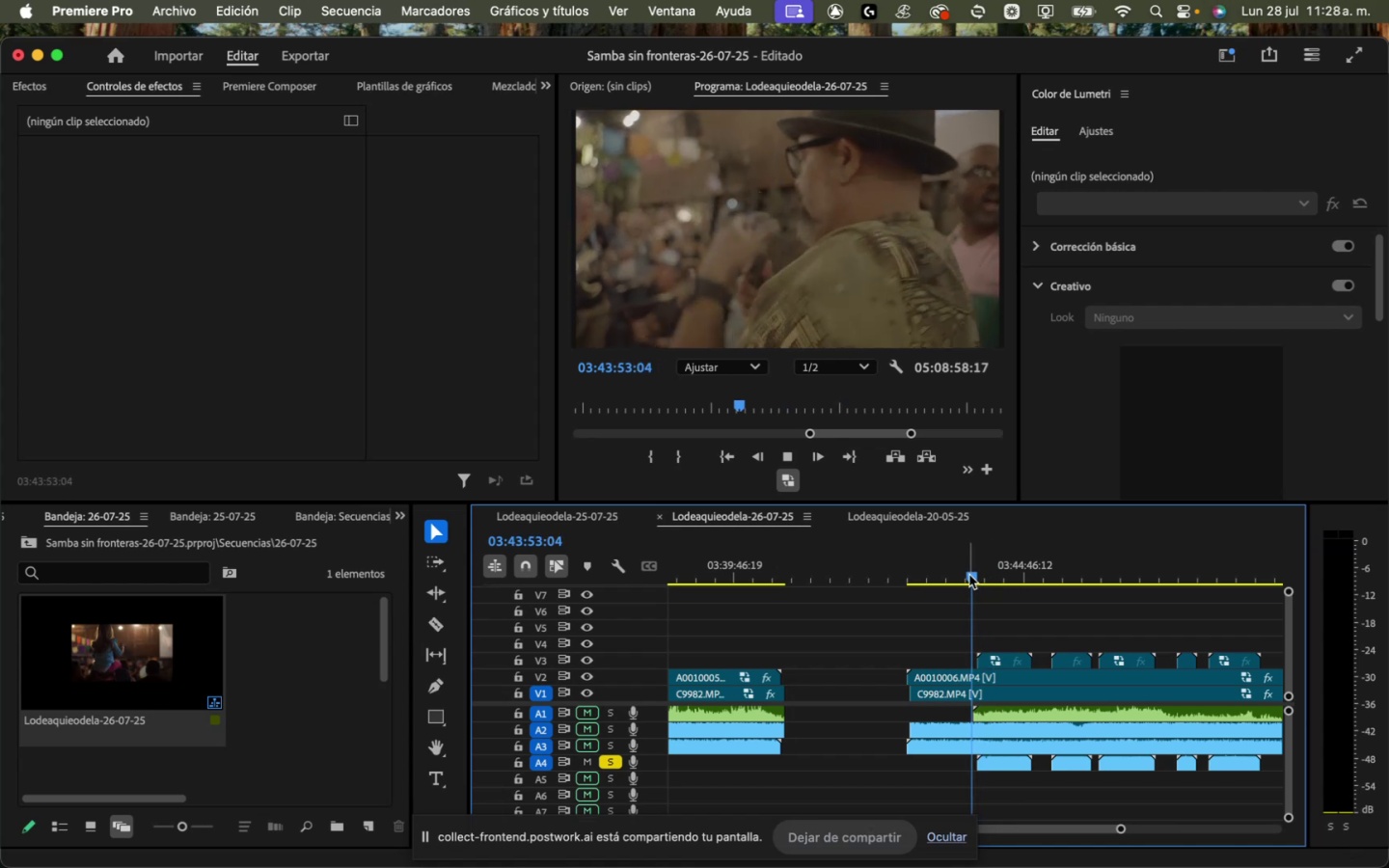 
key(Space)
 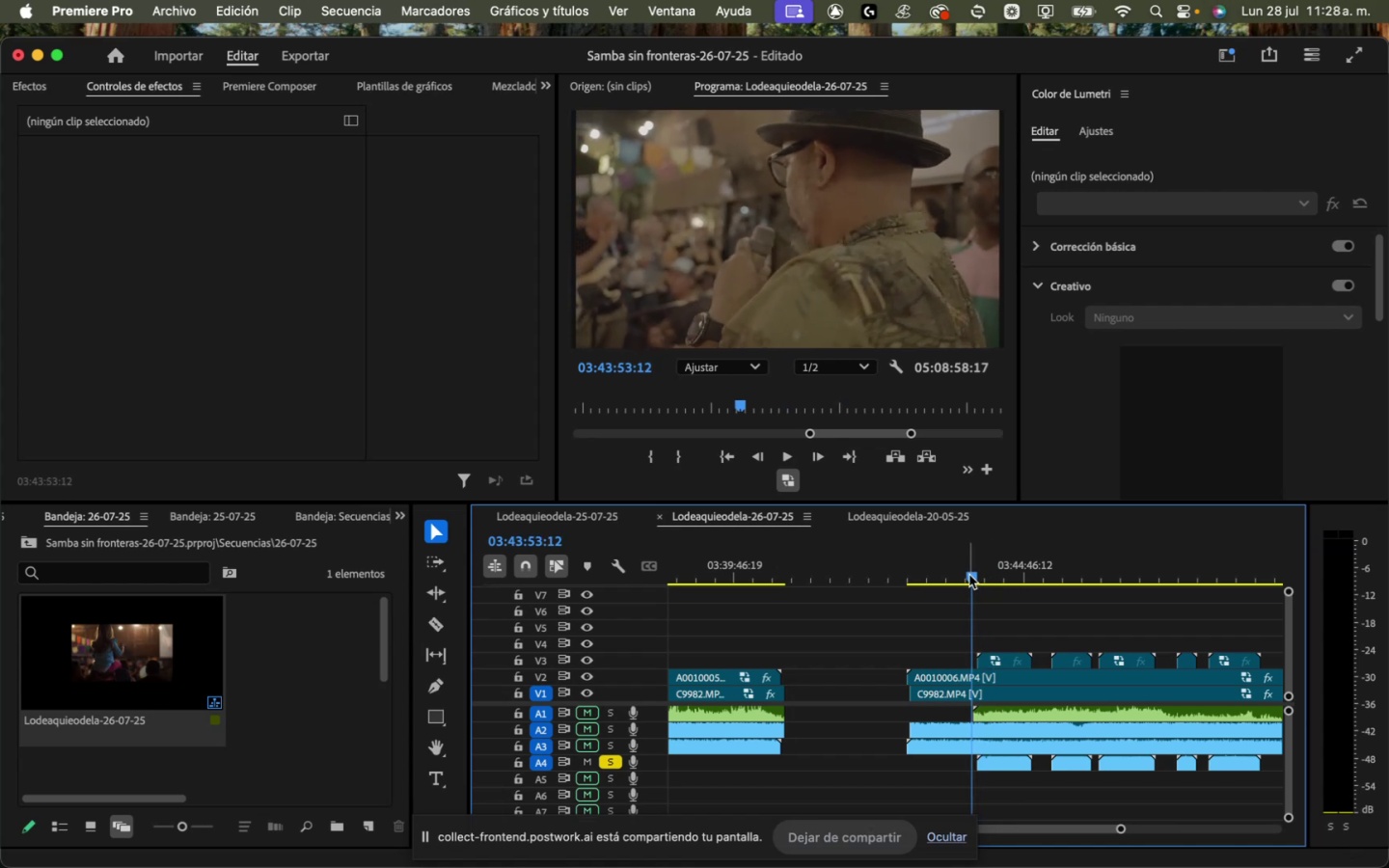 
wait(7.51)
 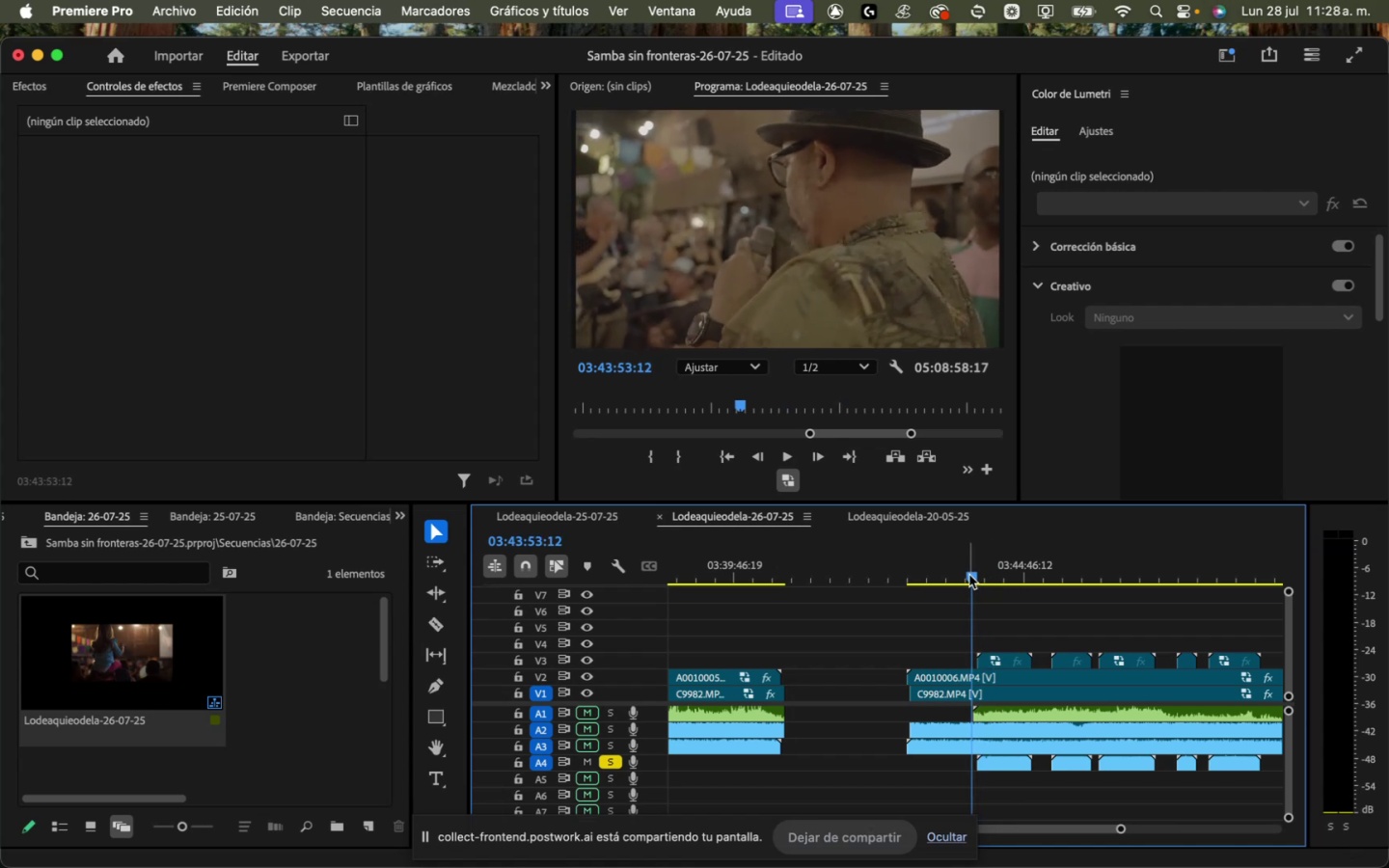 
key(Space)
 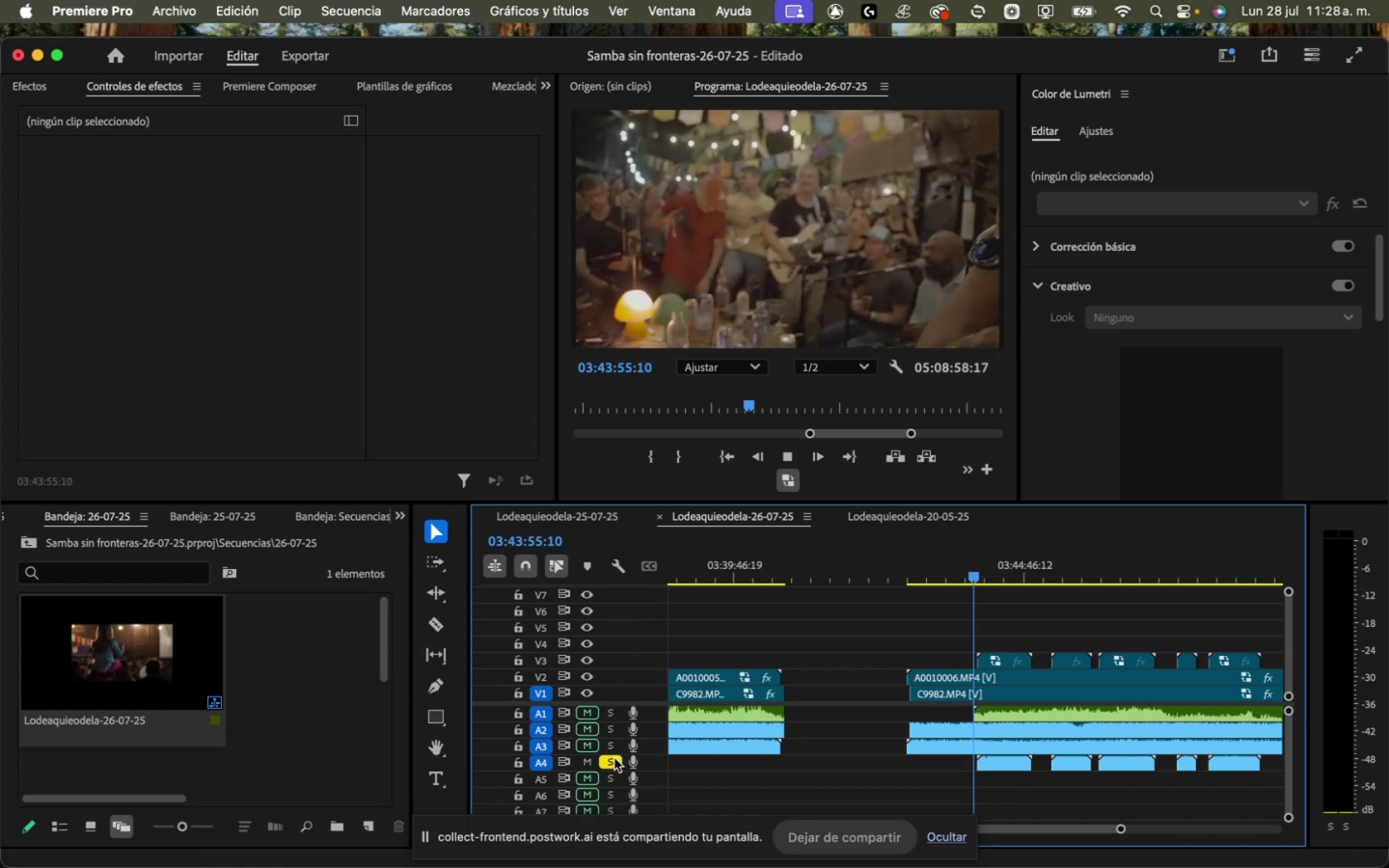 
left_click([613, 762])
 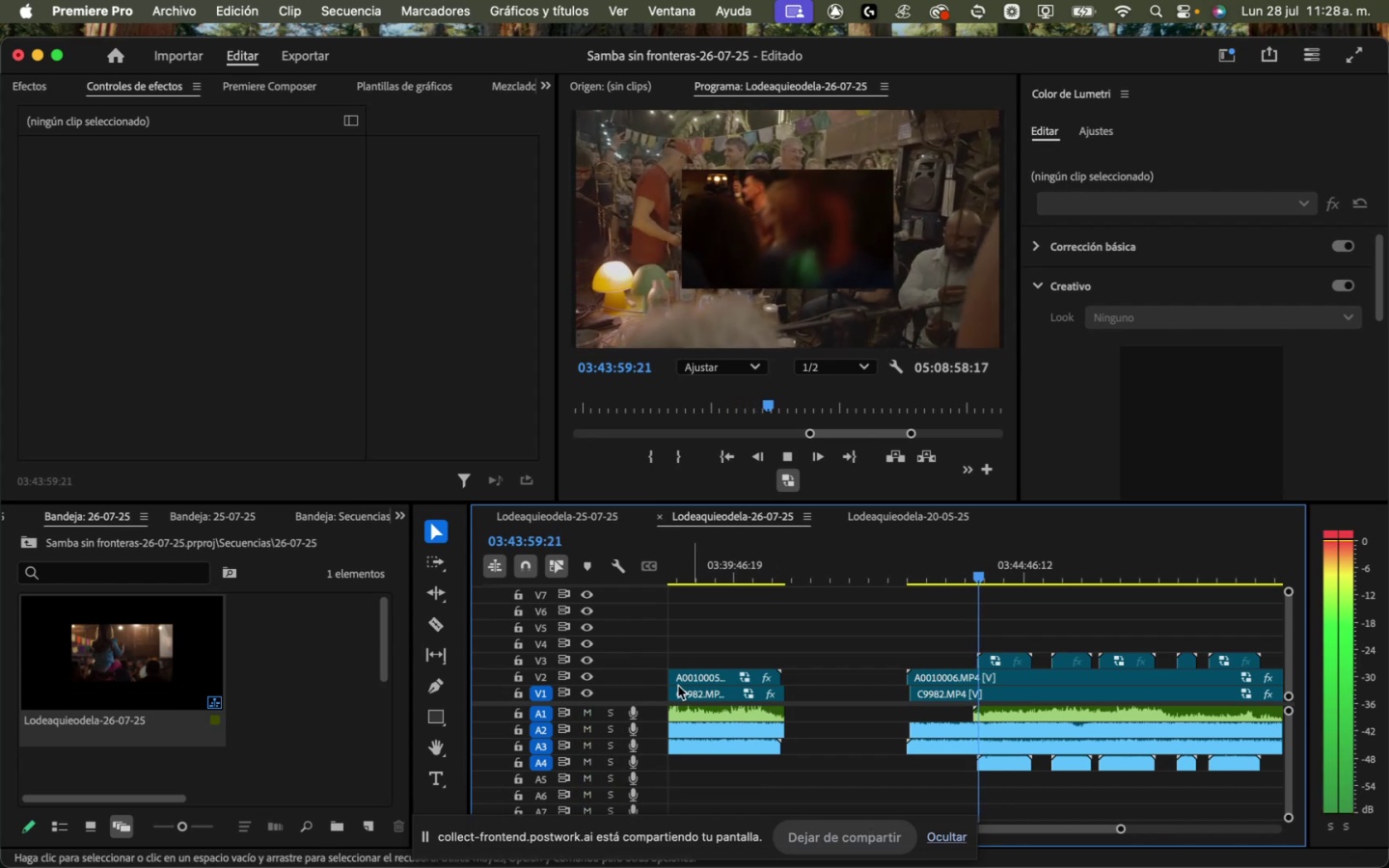 
wait(5.02)
 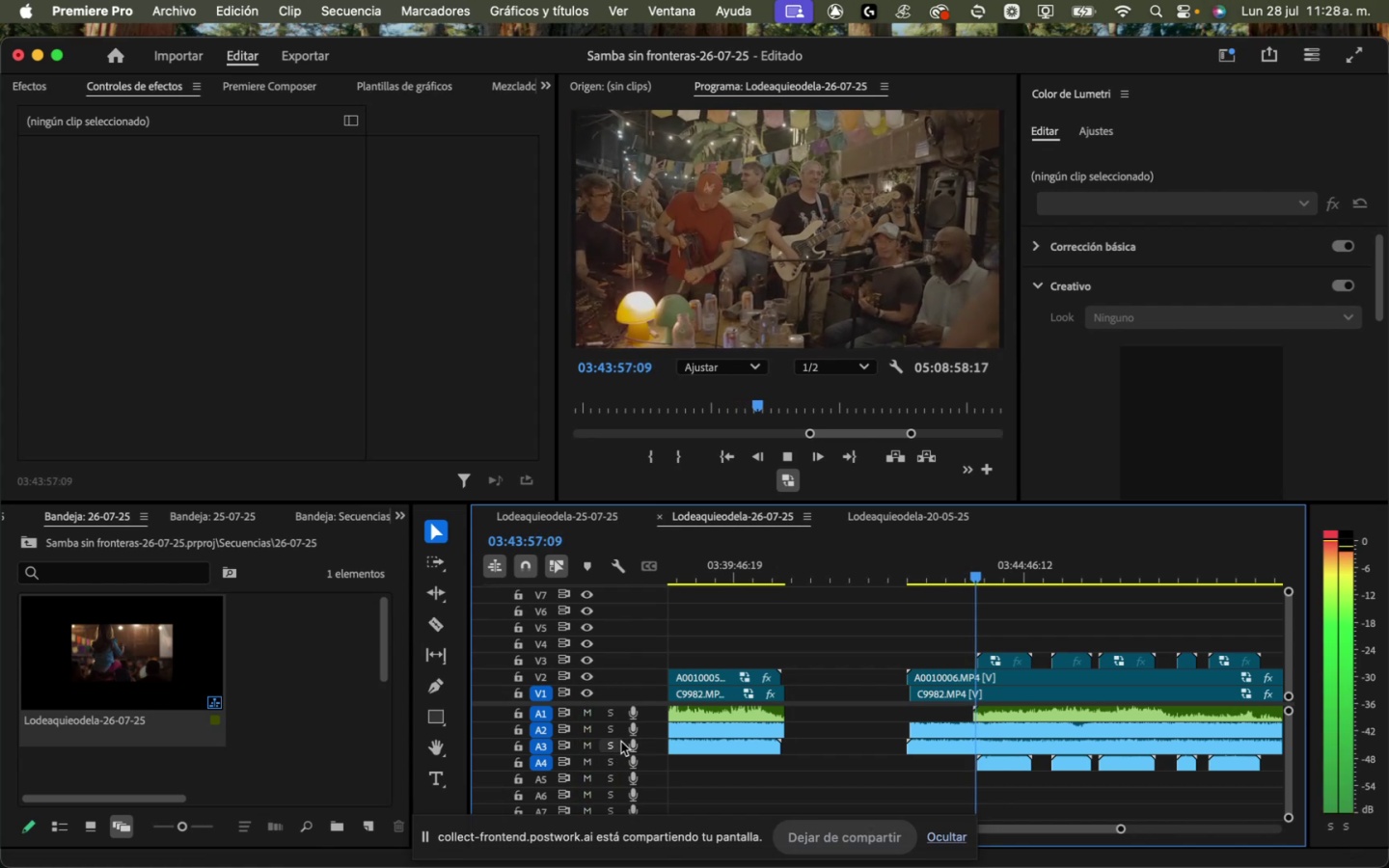 
left_click([581, 676])
 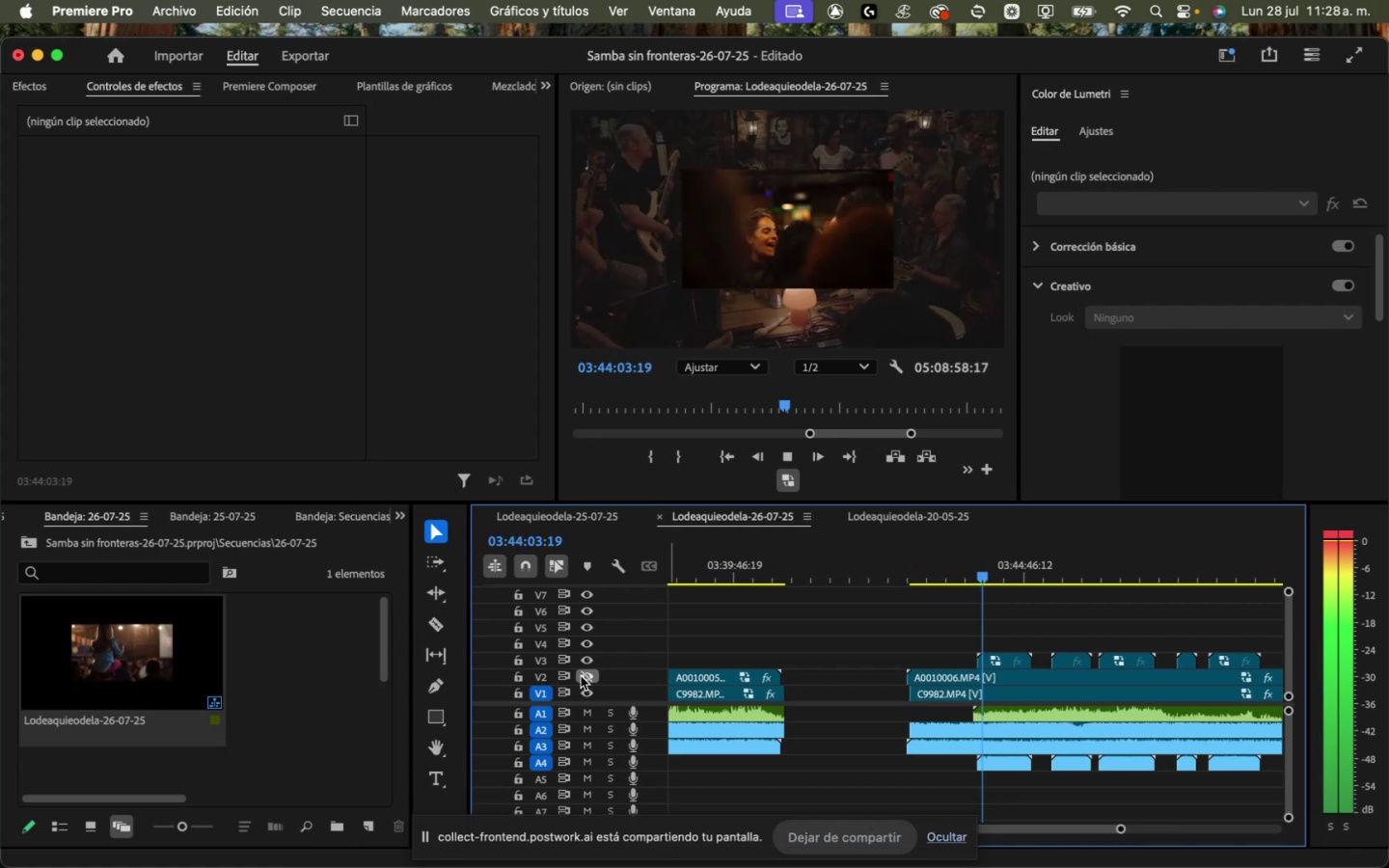 
left_click([581, 676])
 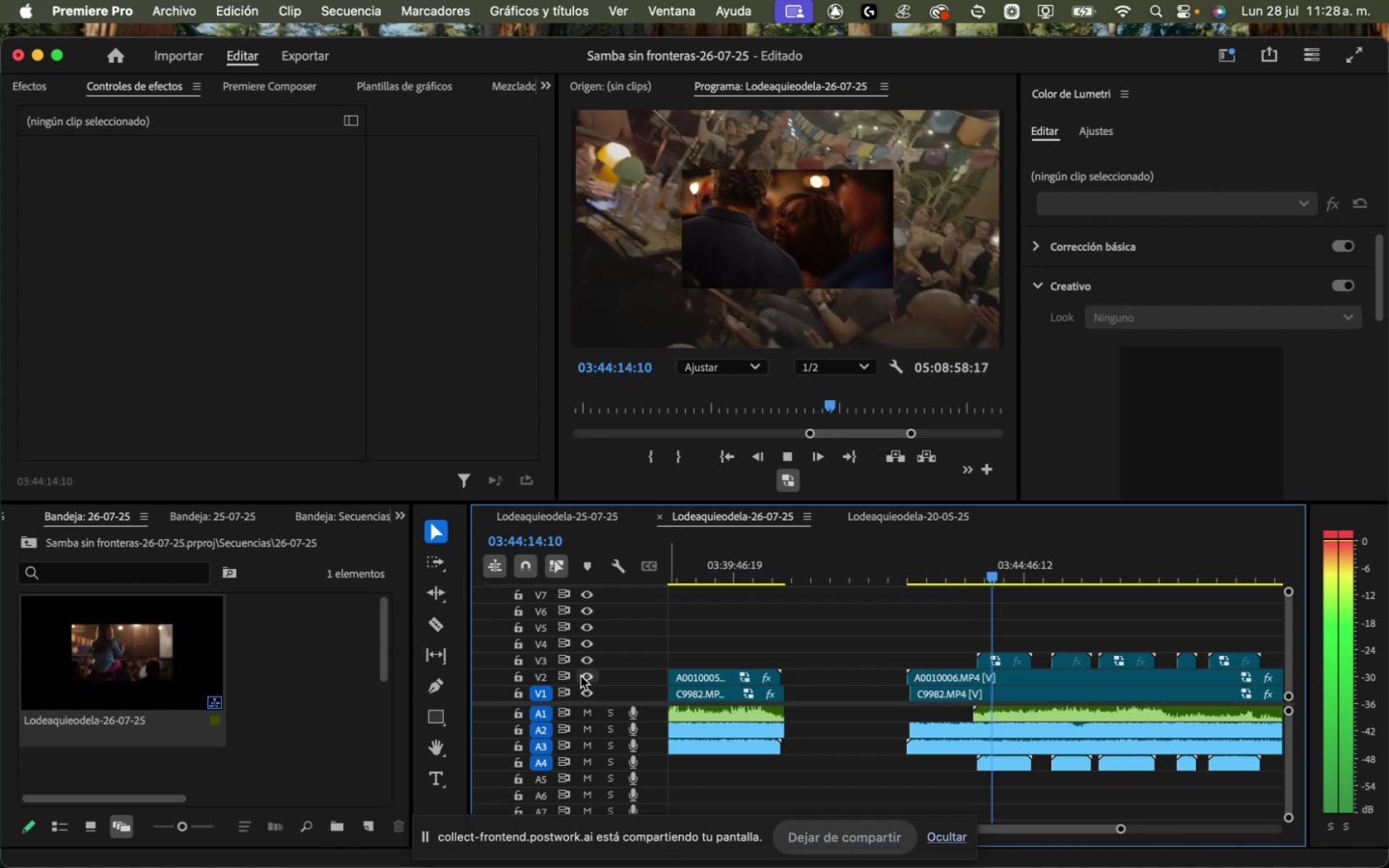 
wait(14.75)
 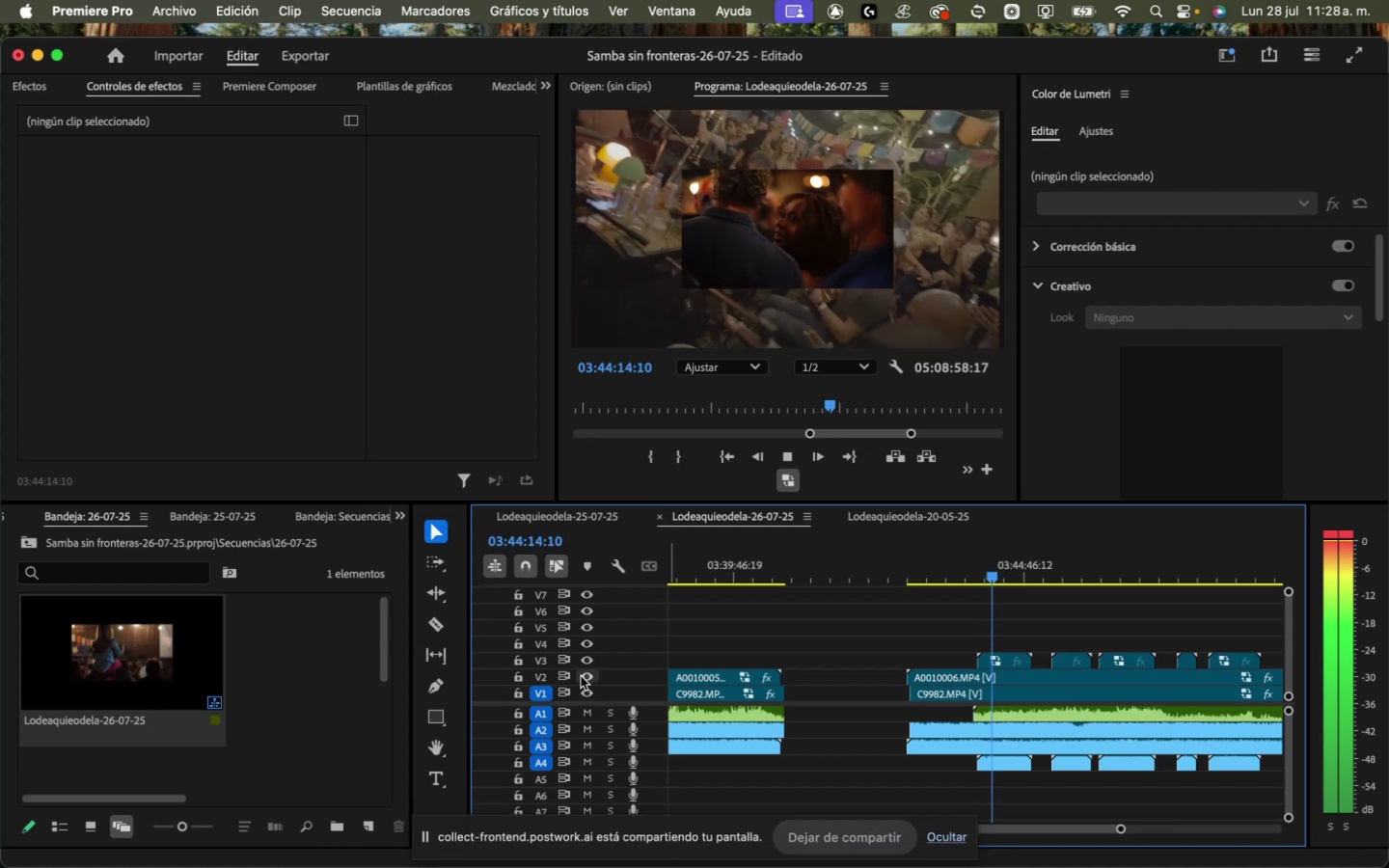 
mouse_move([500, 736])
 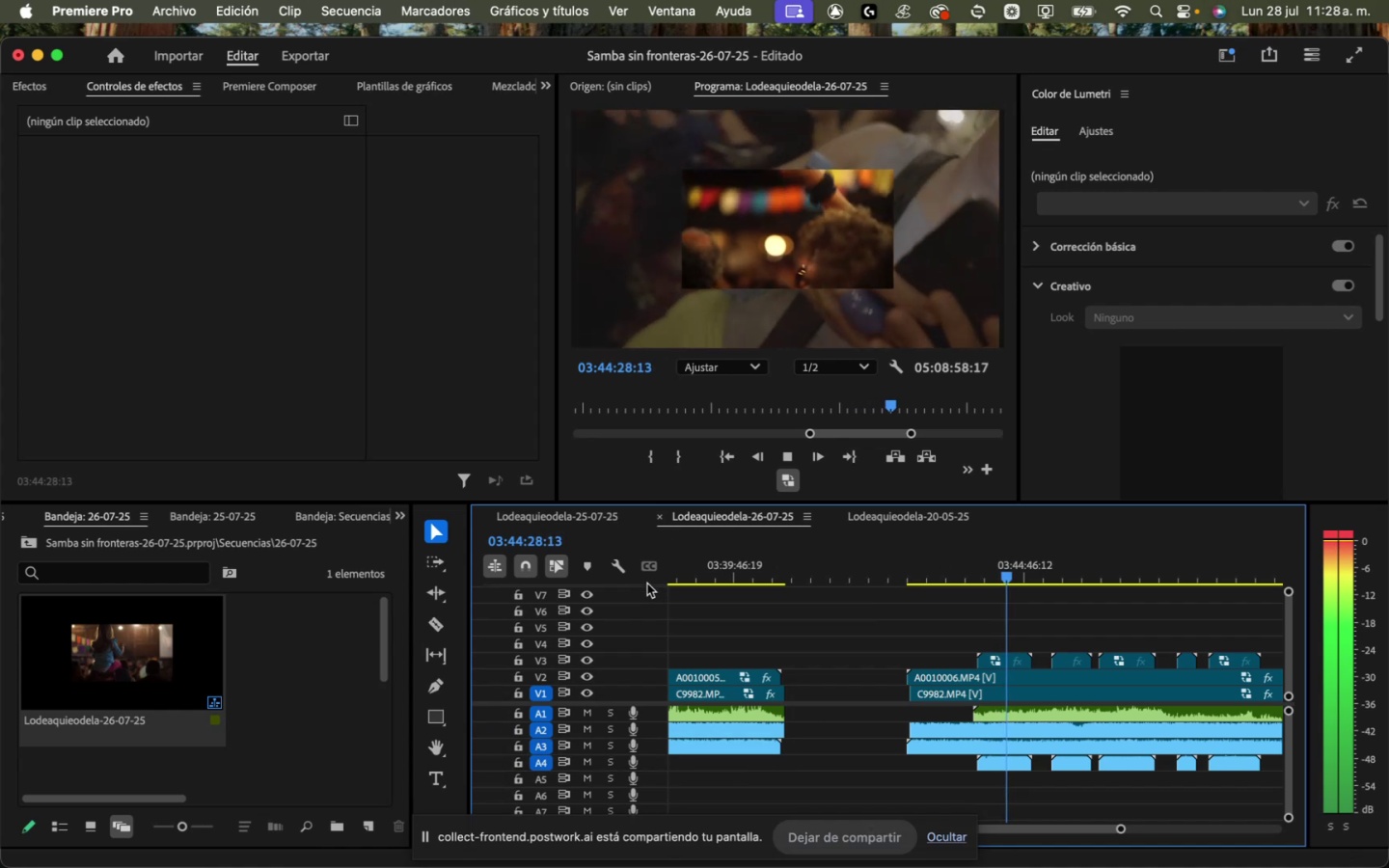 
wait(6.6)
 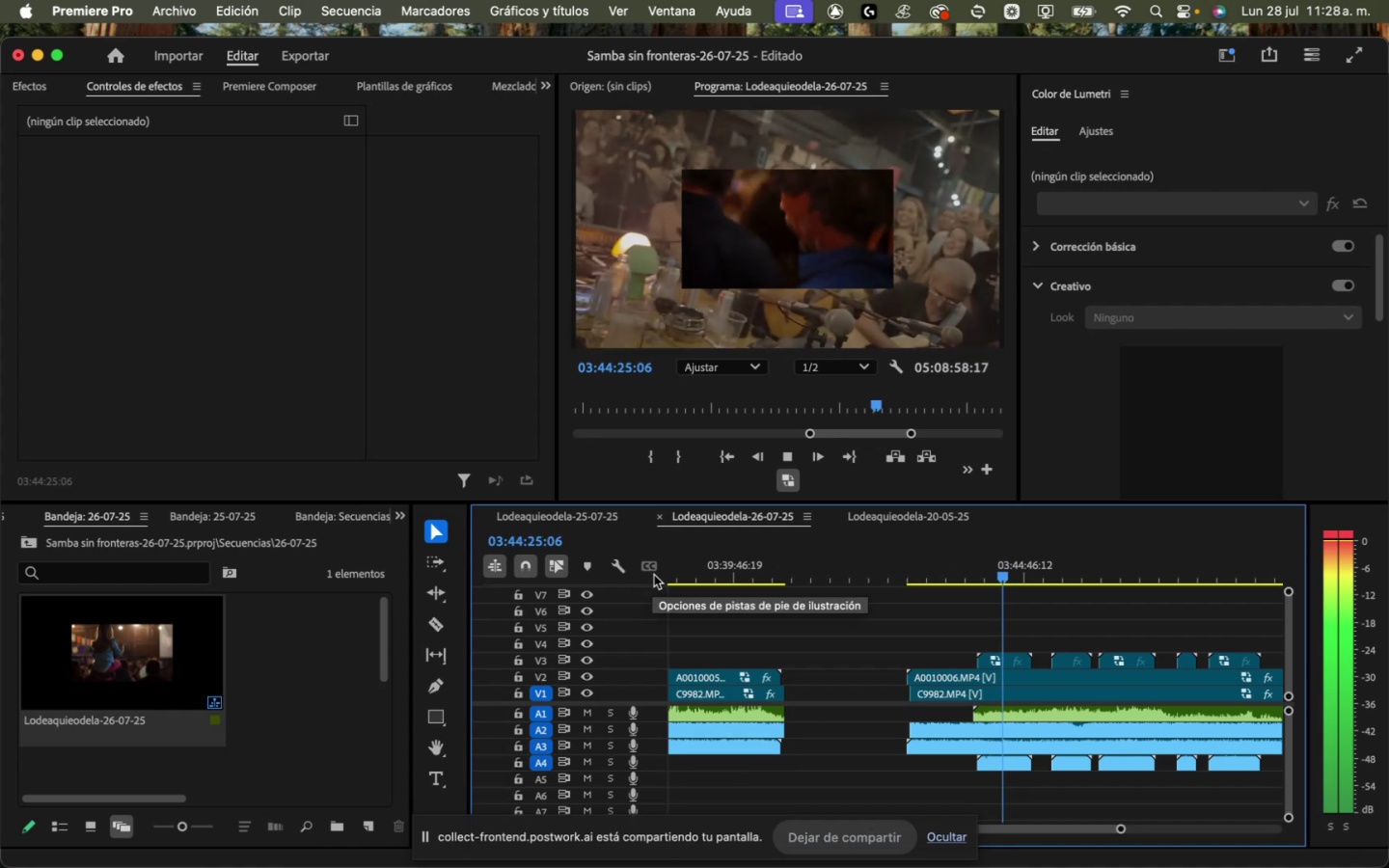 
key(Space)
 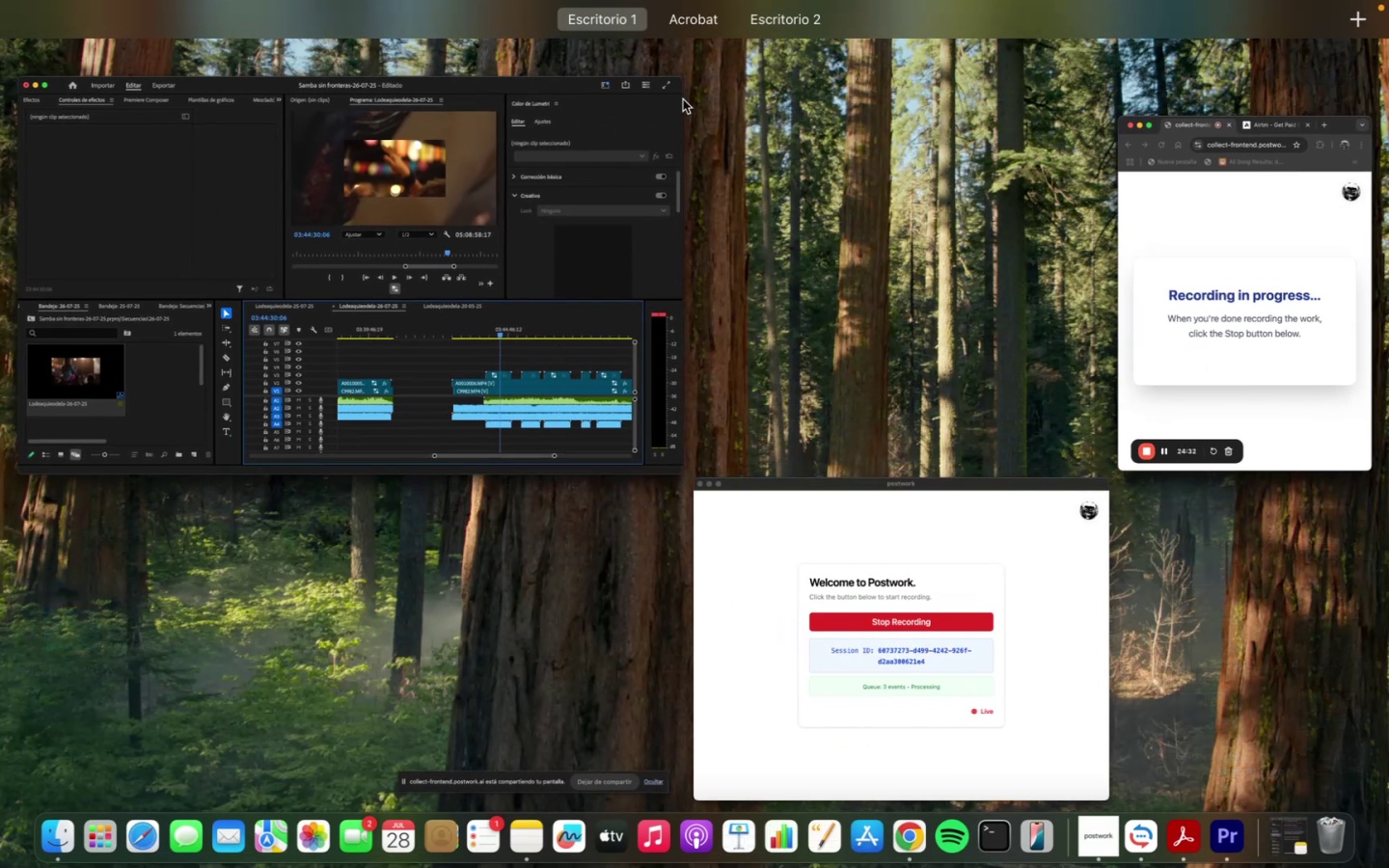 
wait(5.85)
 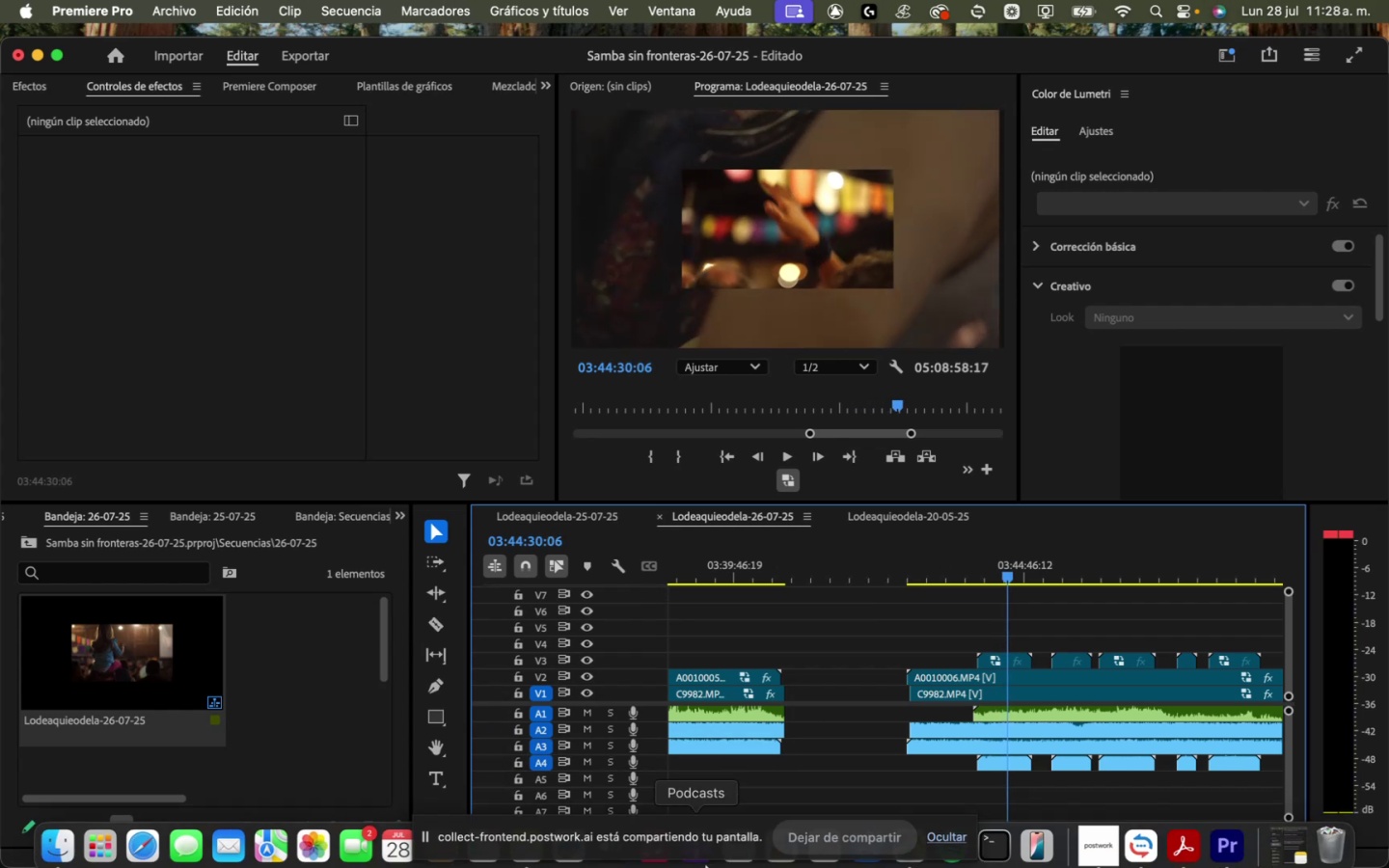 
left_click([101, 839])
 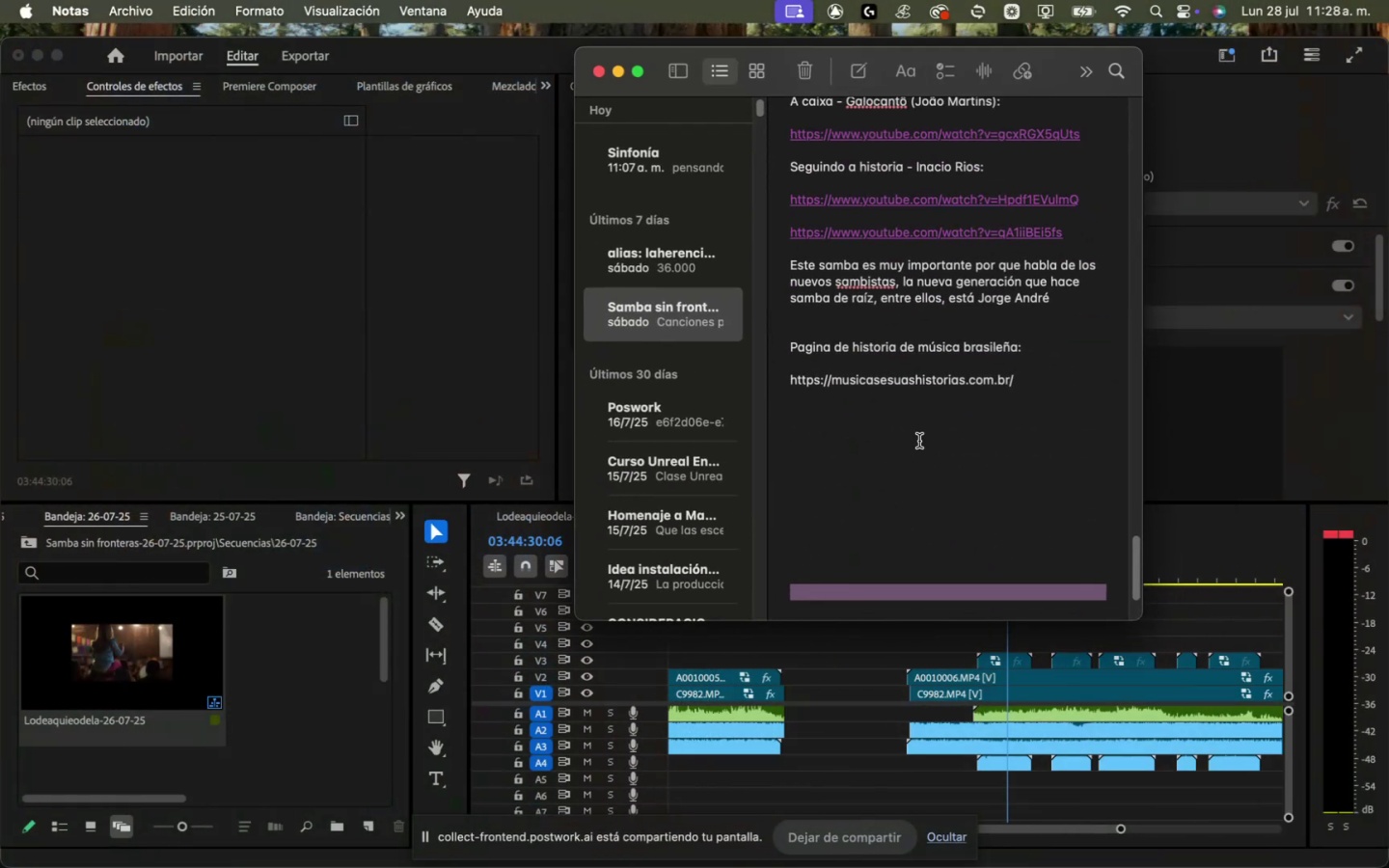 
key(Enter)
 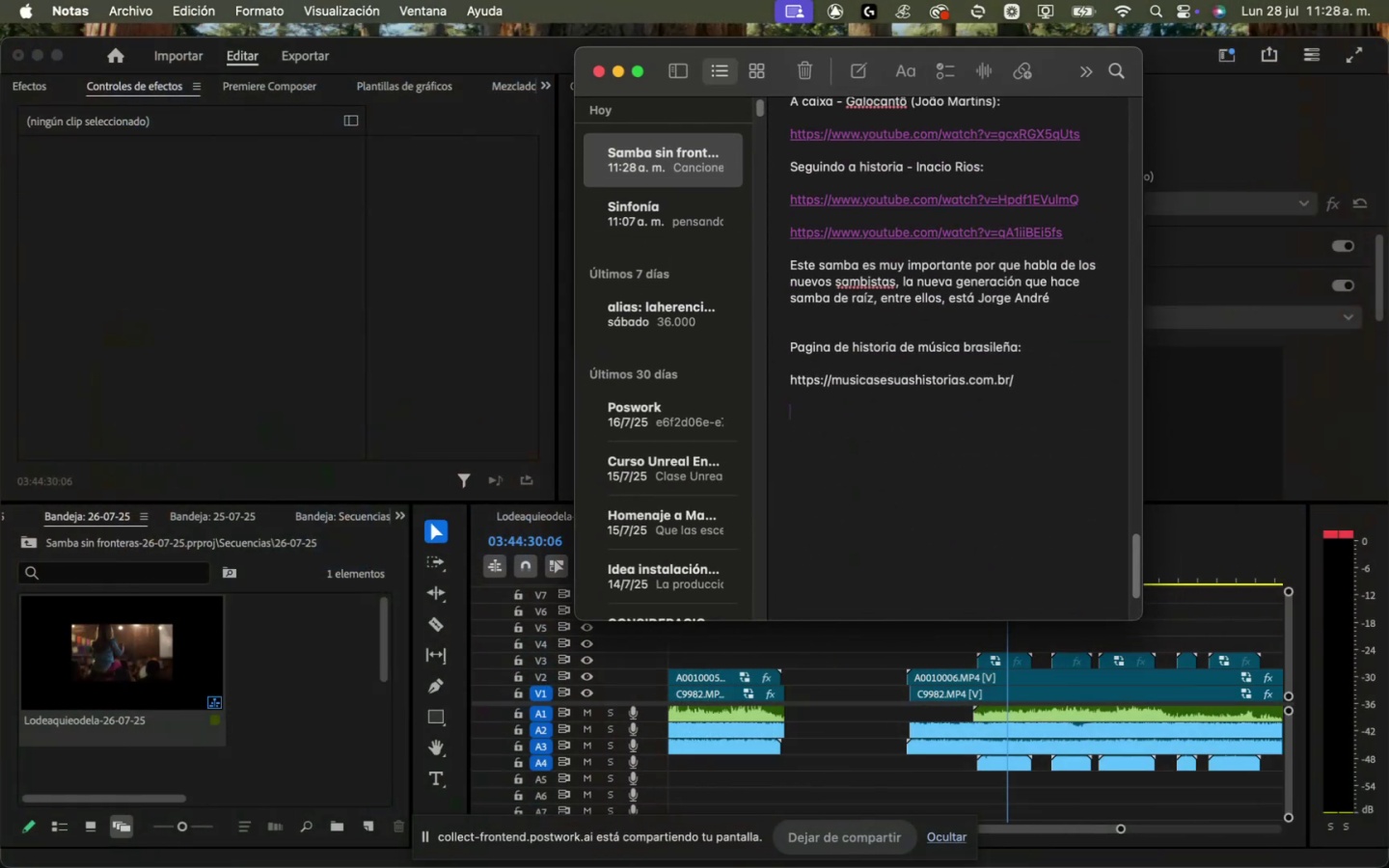 
type(Canciones Andr[es>)
 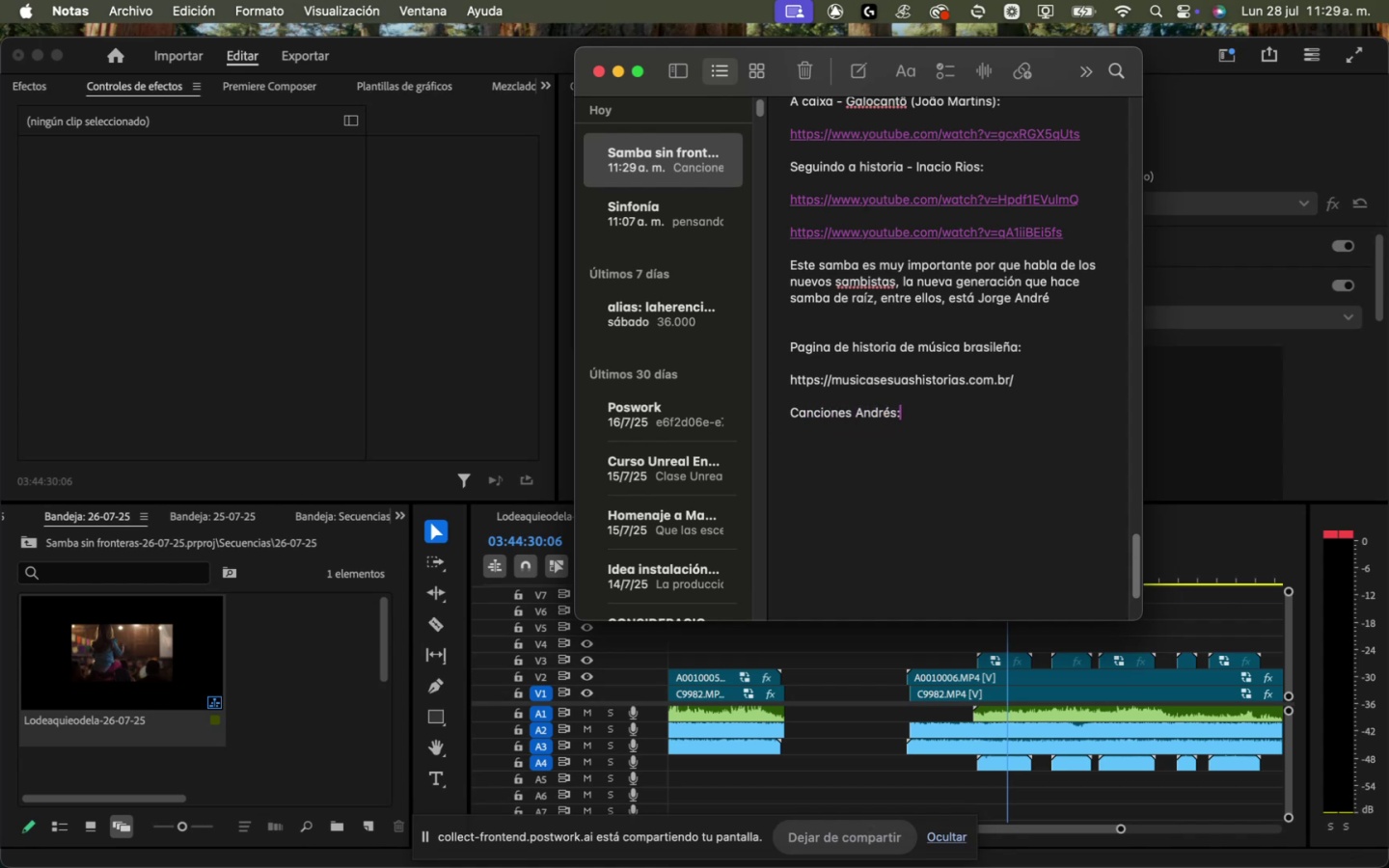 
key(Enter)
 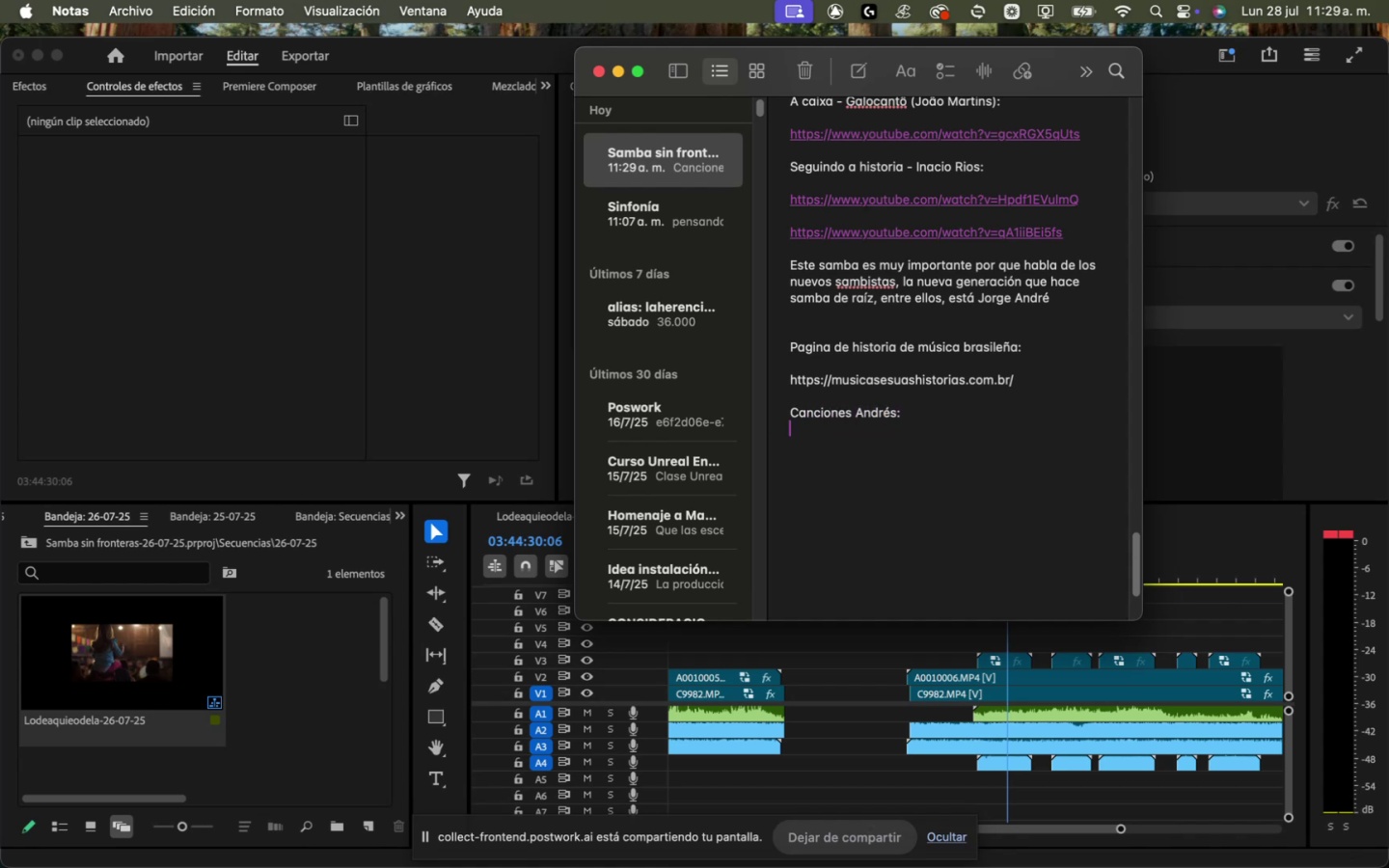 
key(Enter)
 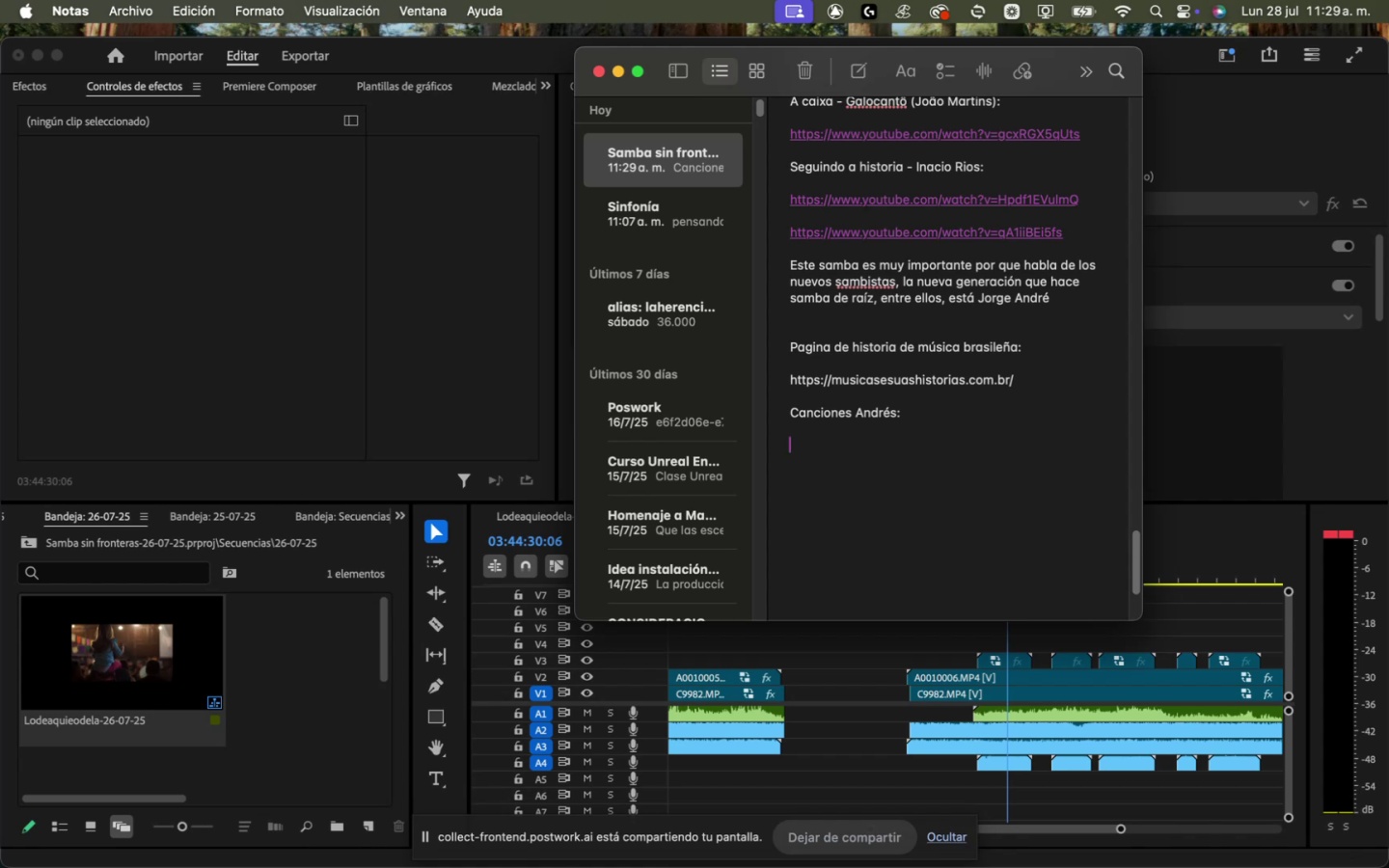 
wait(7.53)
 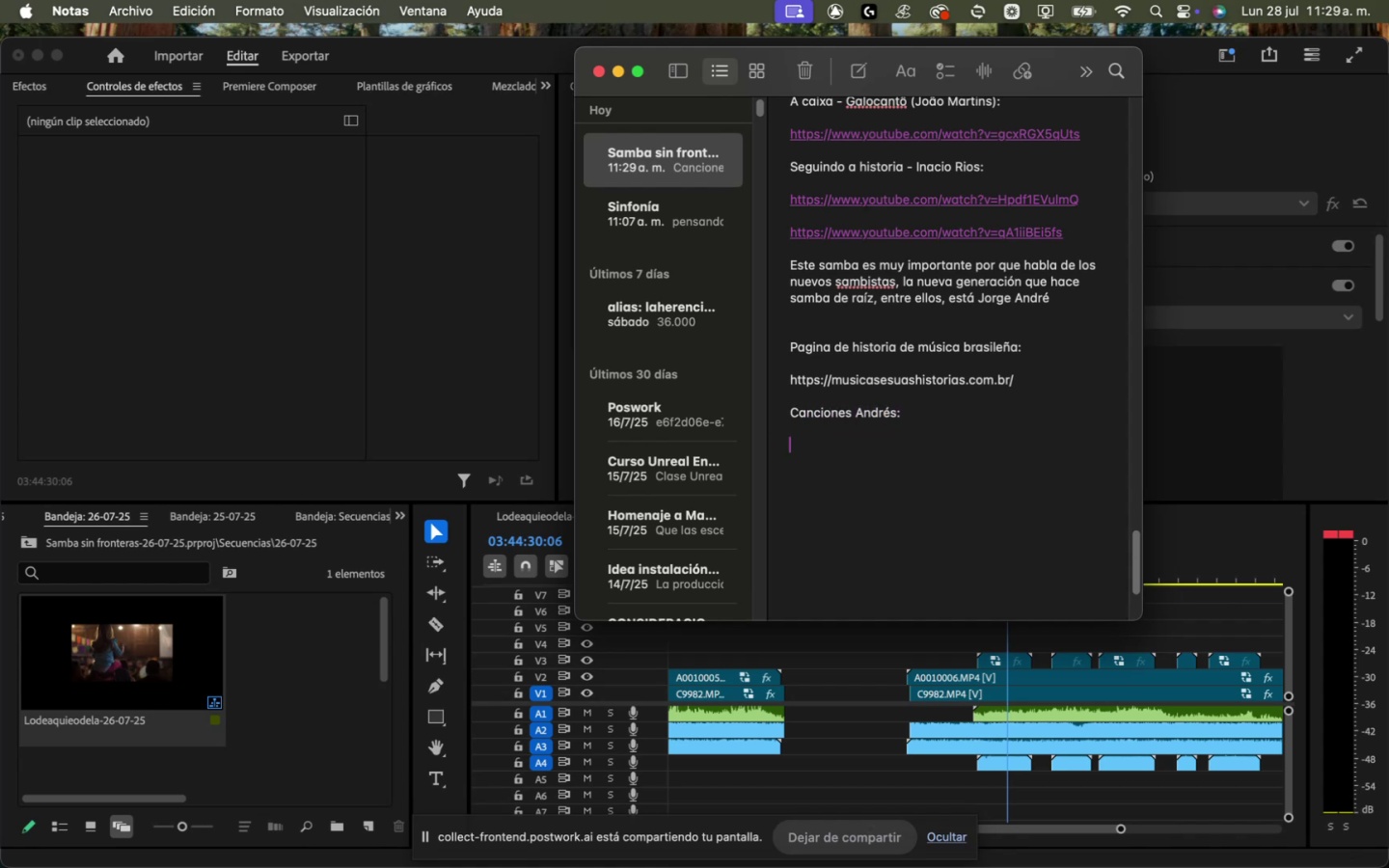 
key(CapsLock)
 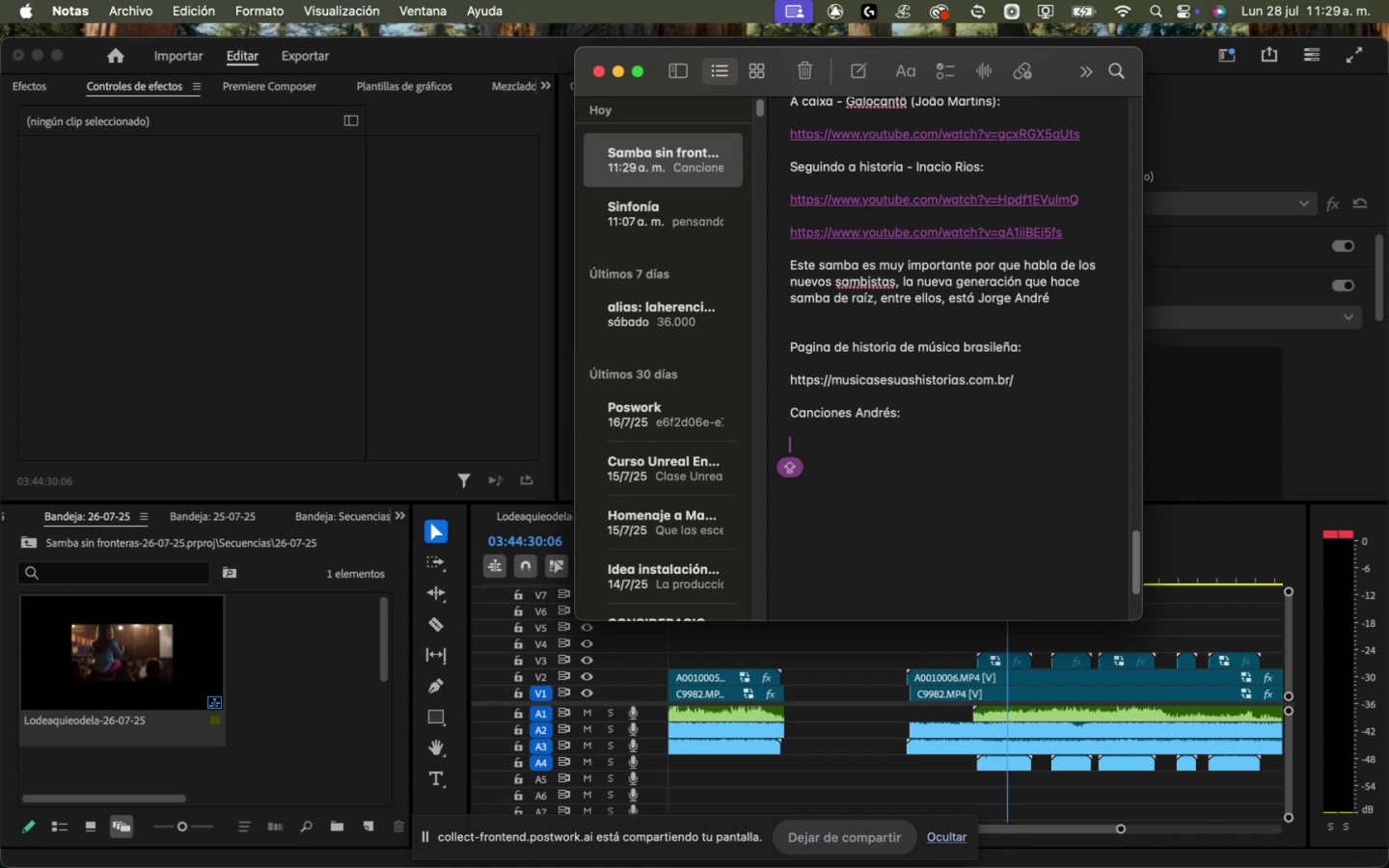 
key(A)
 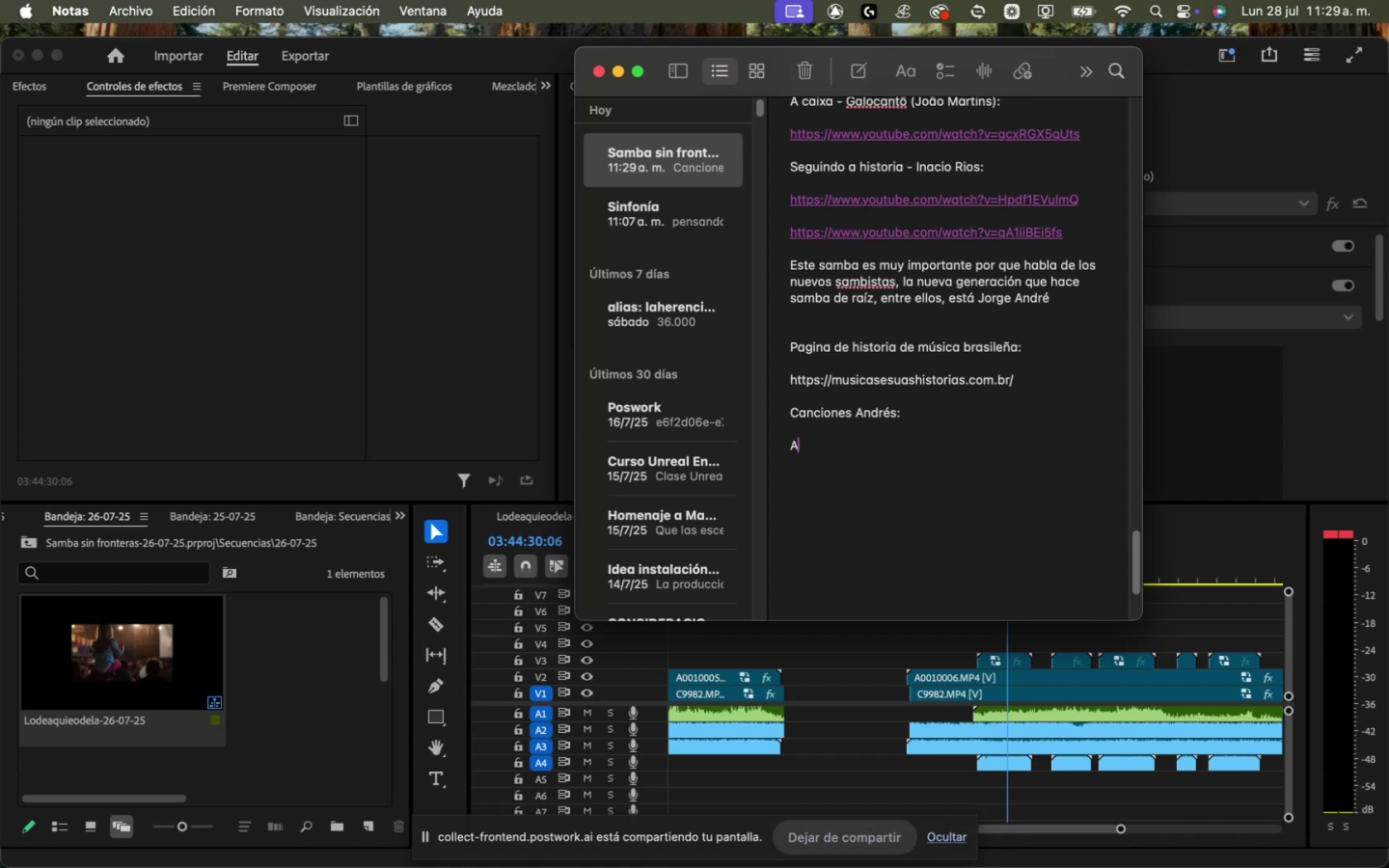 
key(CapsLock)
 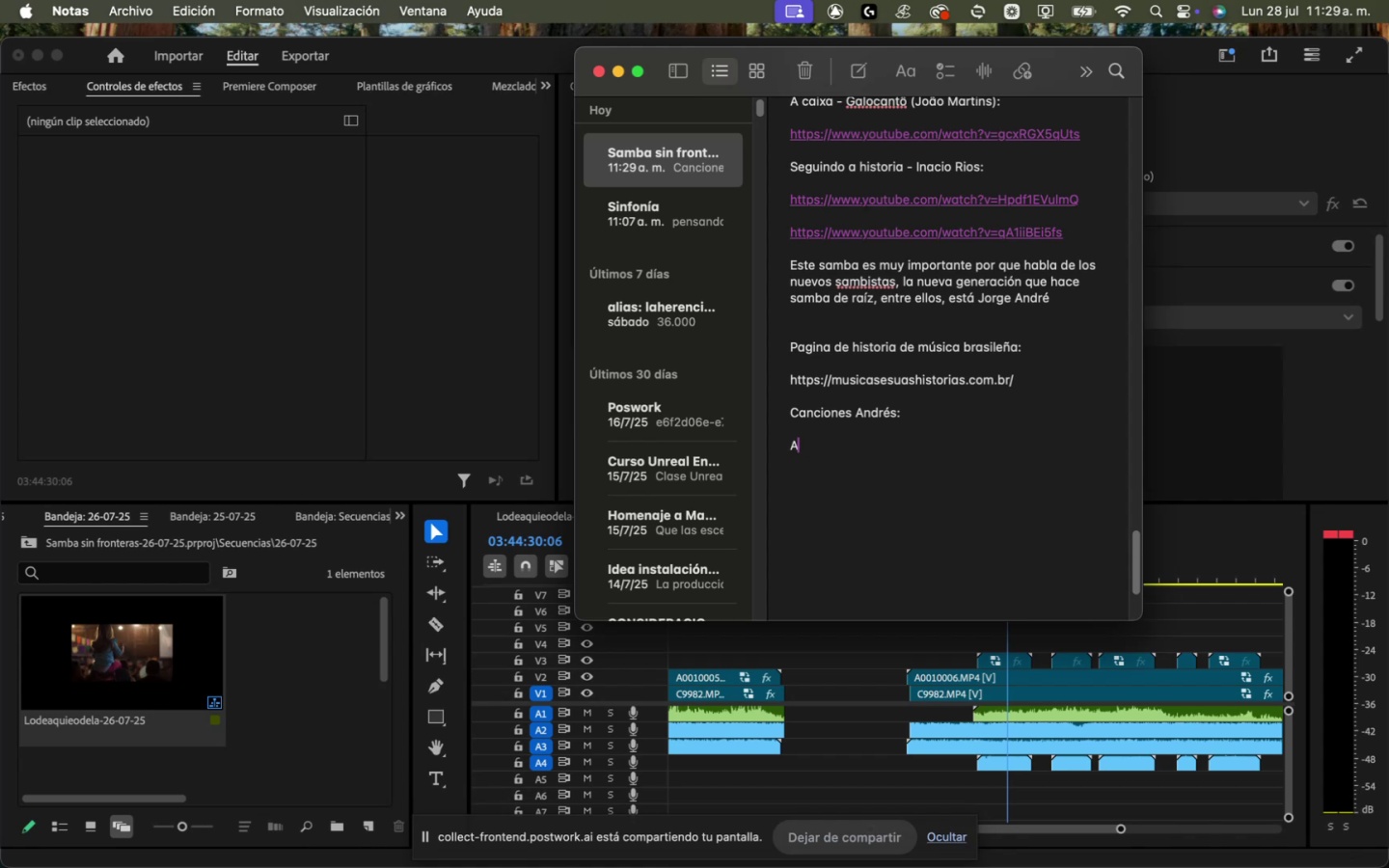 
key(Backspace)
 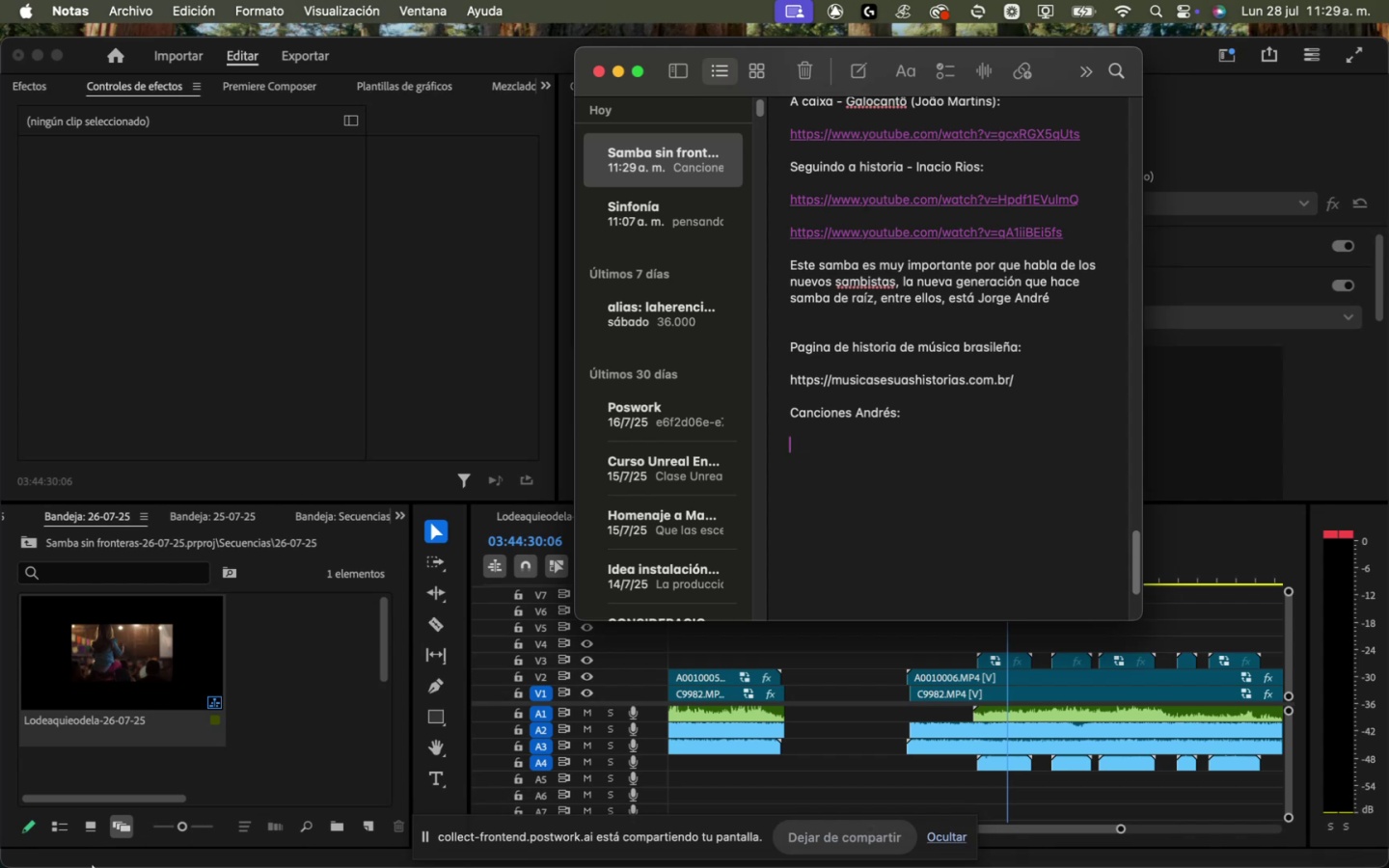 
left_click([98, 830])
 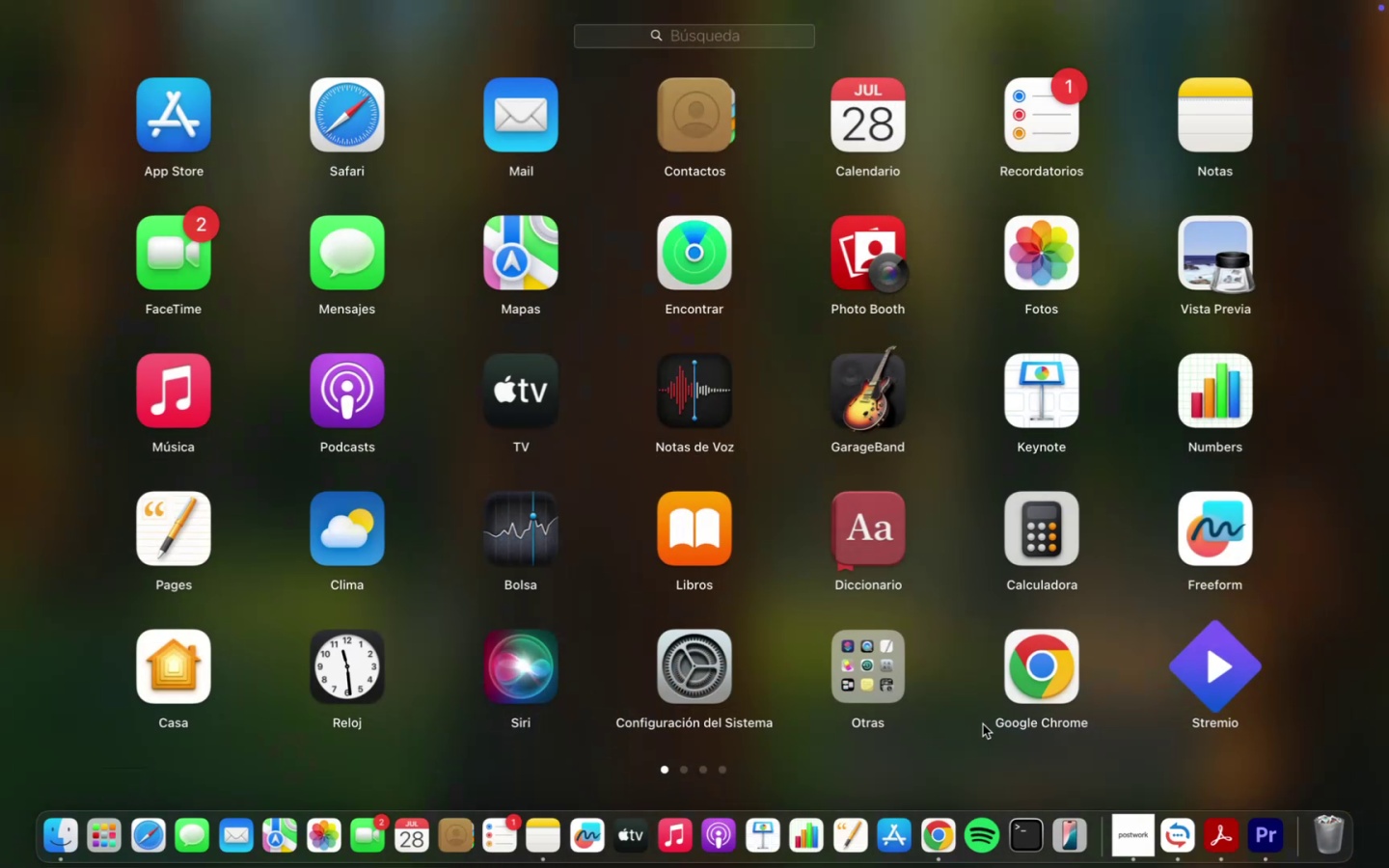 
left_click([1056, 664])
 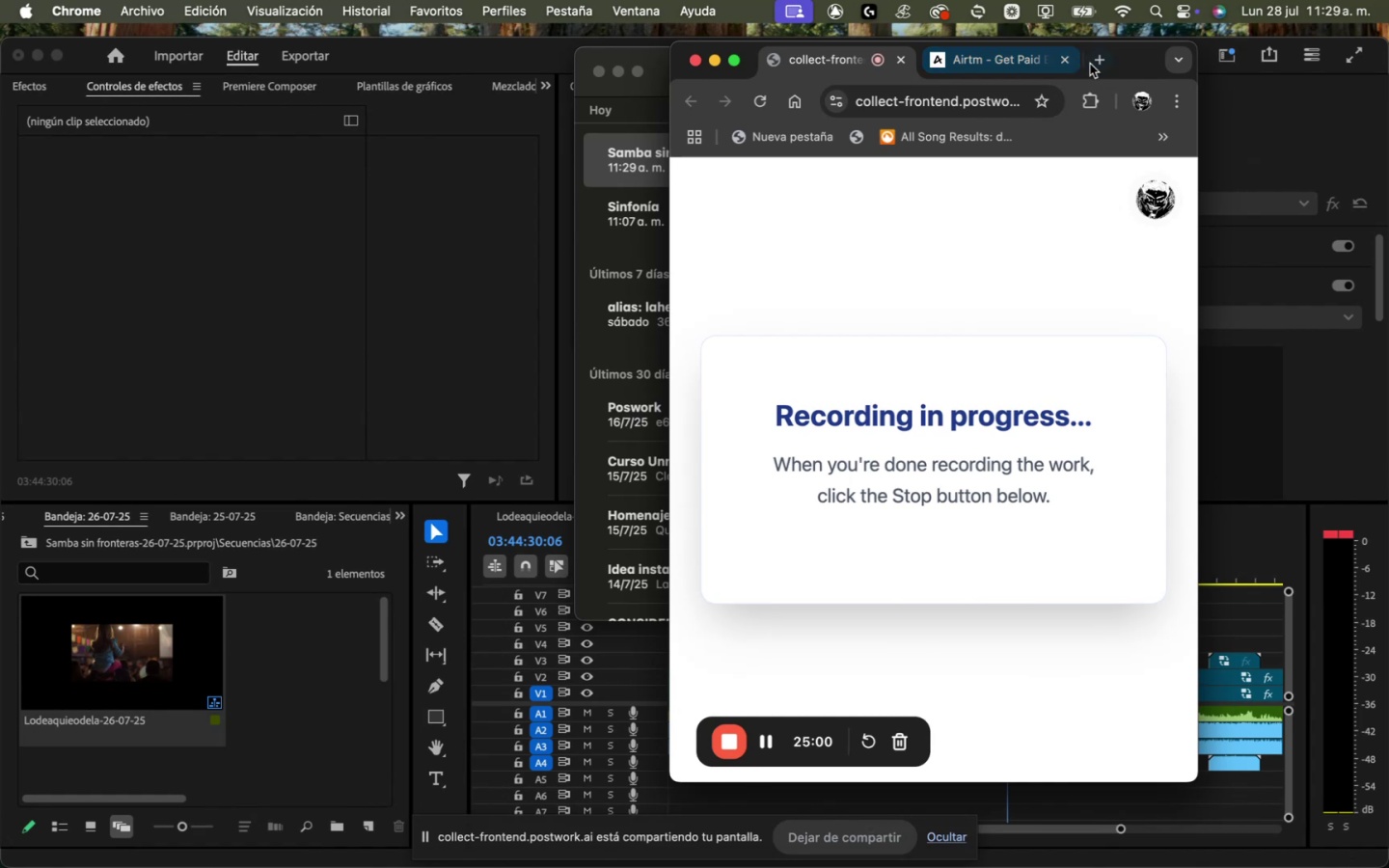 
left_click([1103, 54])
 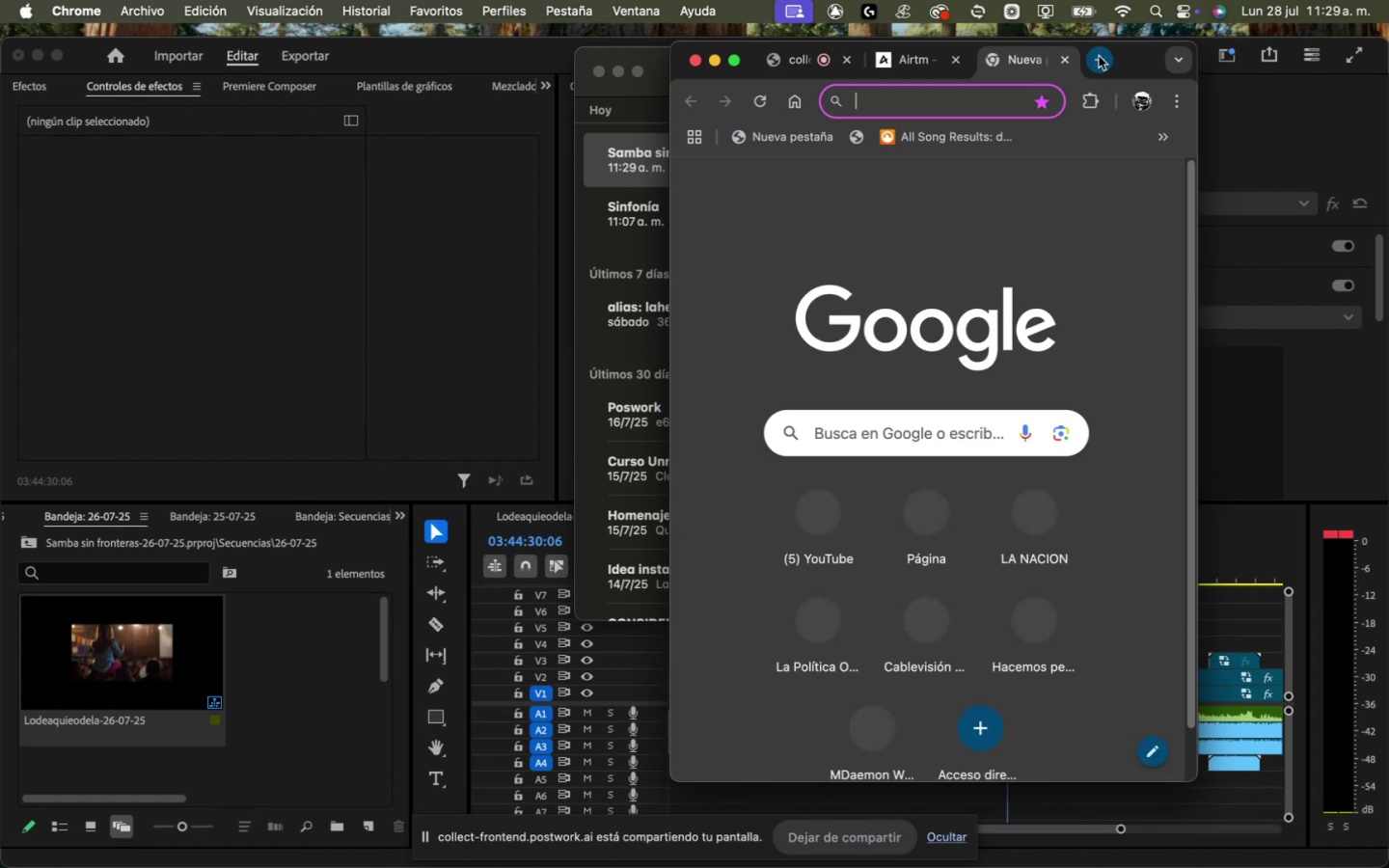 
type(you)
 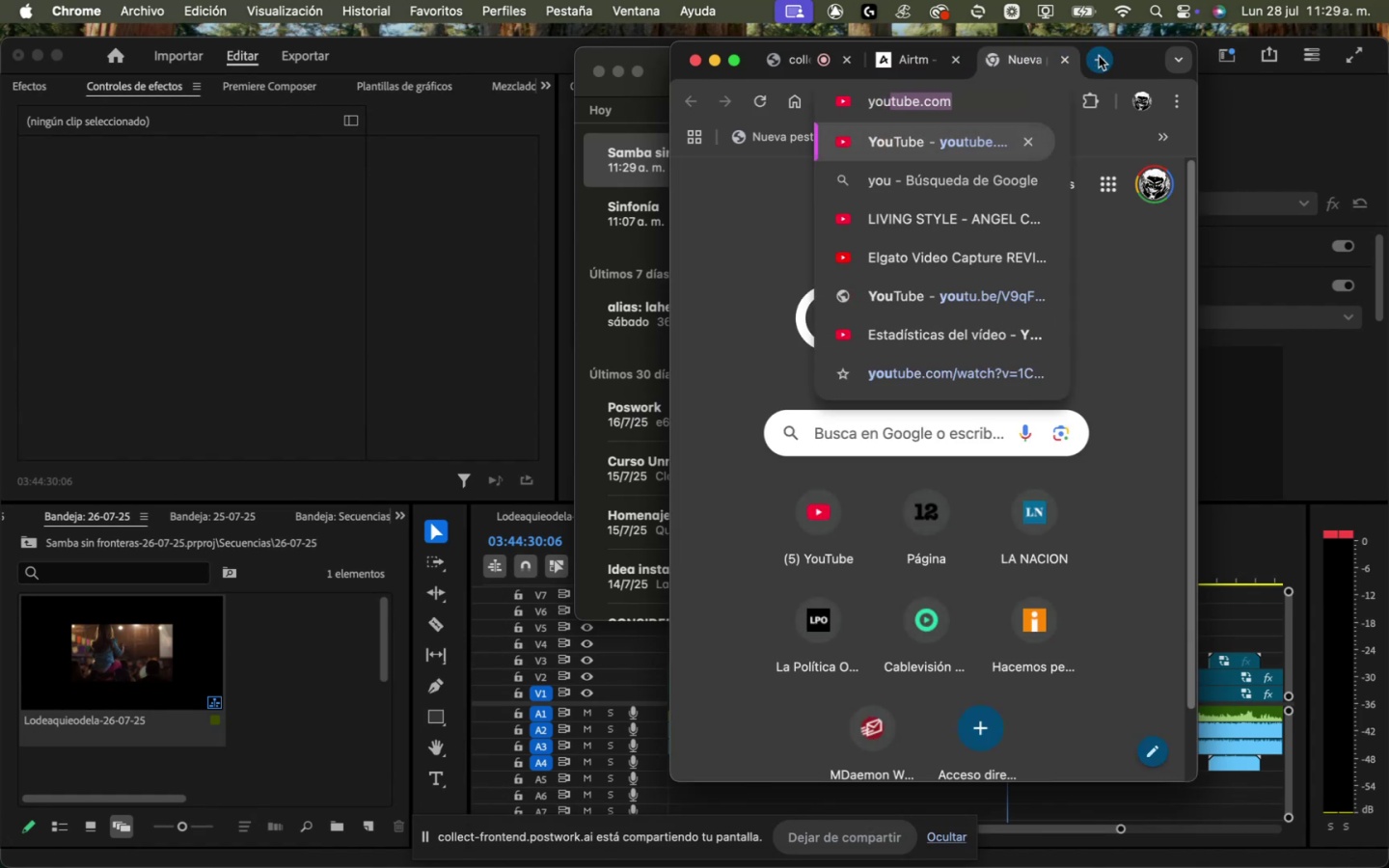 
key(Enter)
 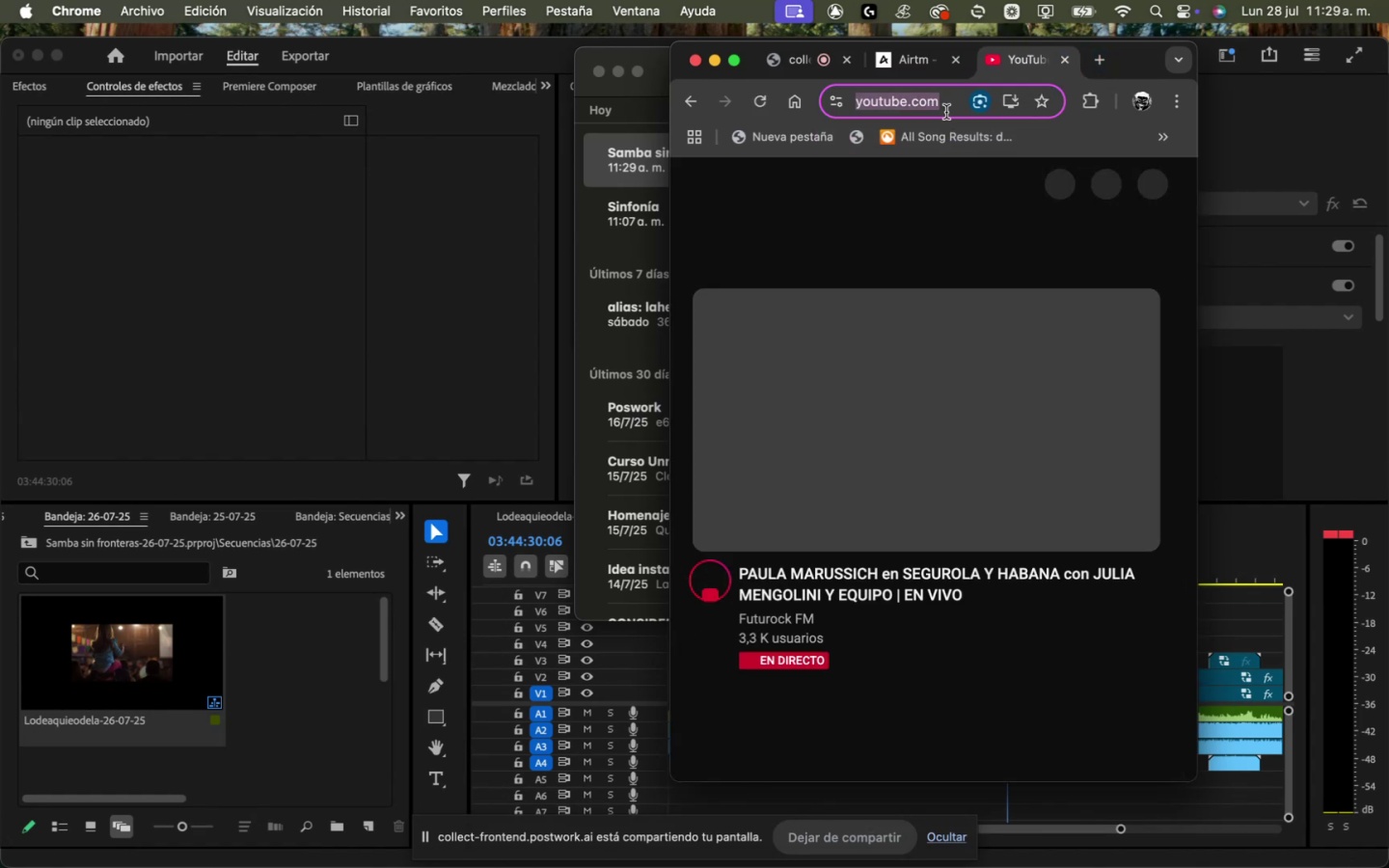 
type(andei por ai fora toque na viola samba)
 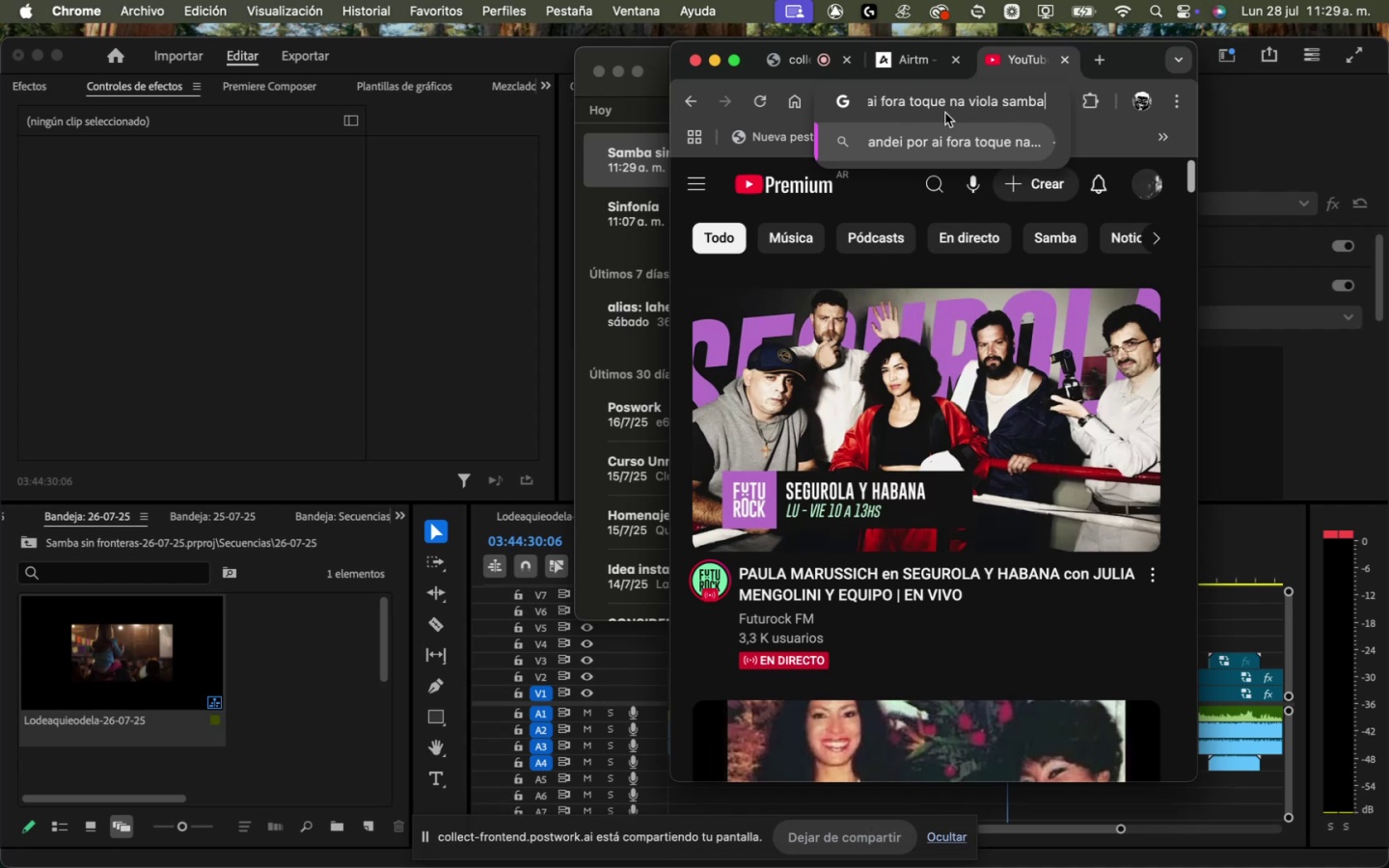 
key(Enter)
 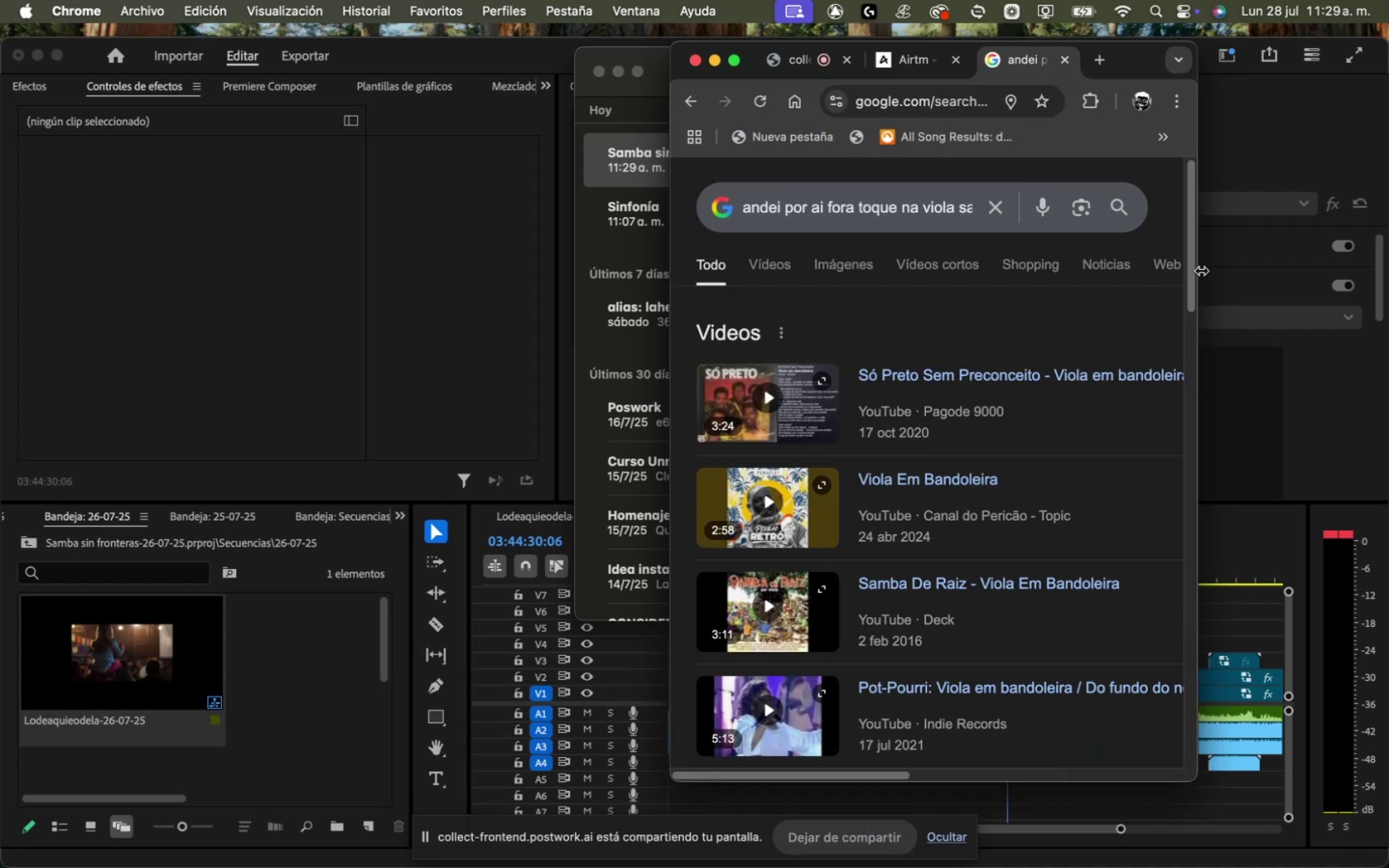 
left_click_drag(start_coordinate=[1200, 265], to_coordinate=[1331, 271])
 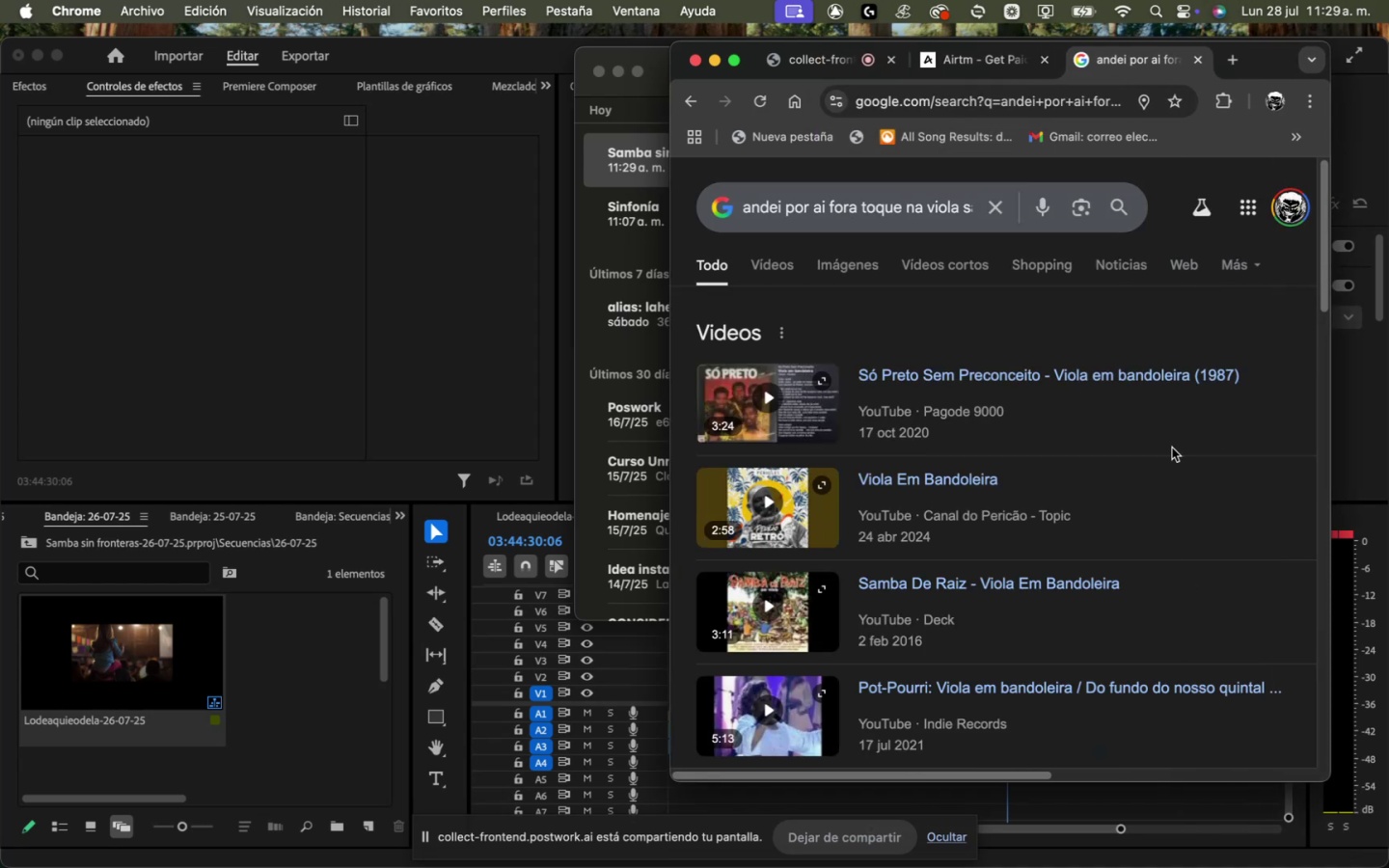 
wait(9.3)
 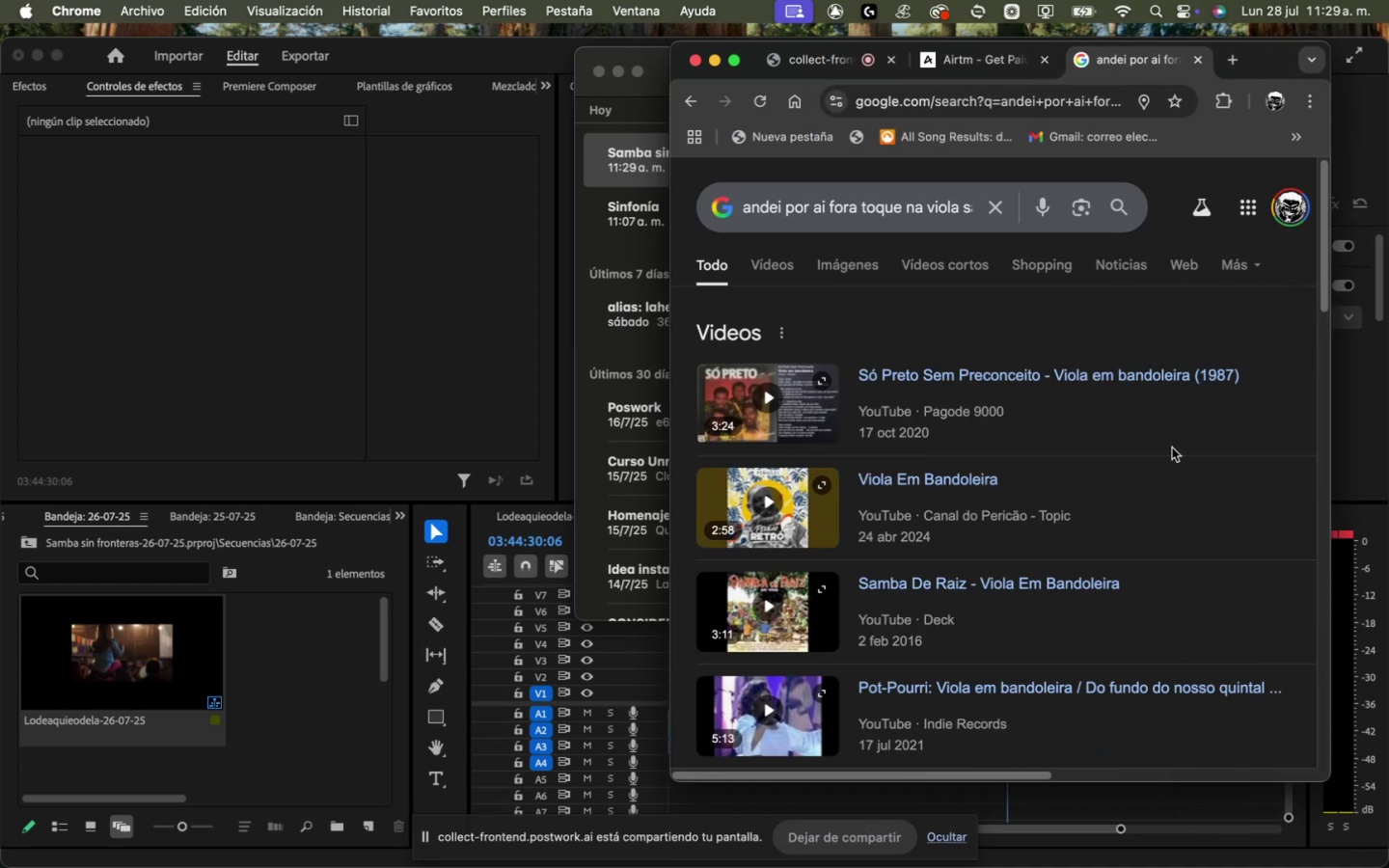 
double_click([852, 209])
 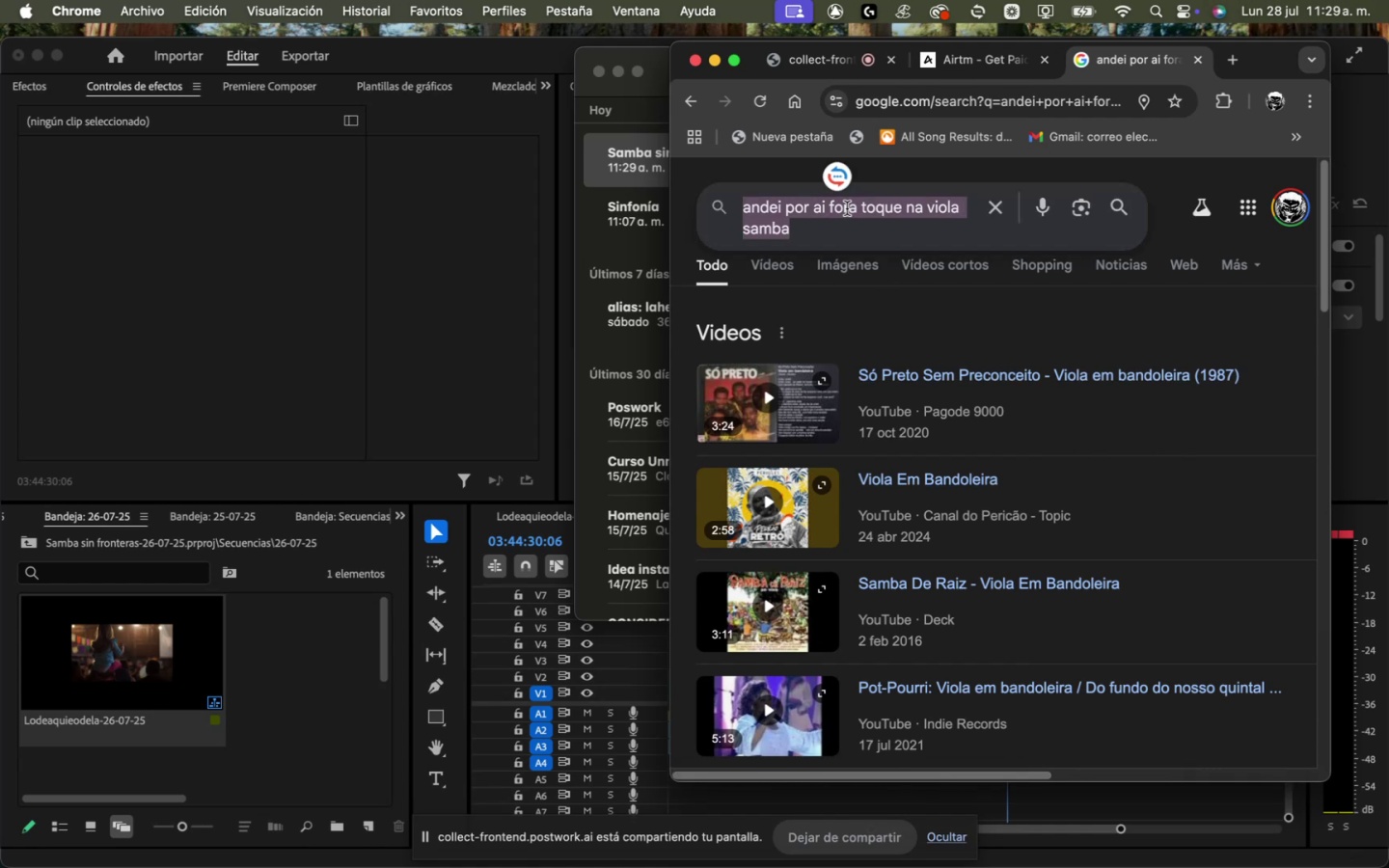 
type(viola em bandoleira d )
key(Backspace)
type(e quem e)
 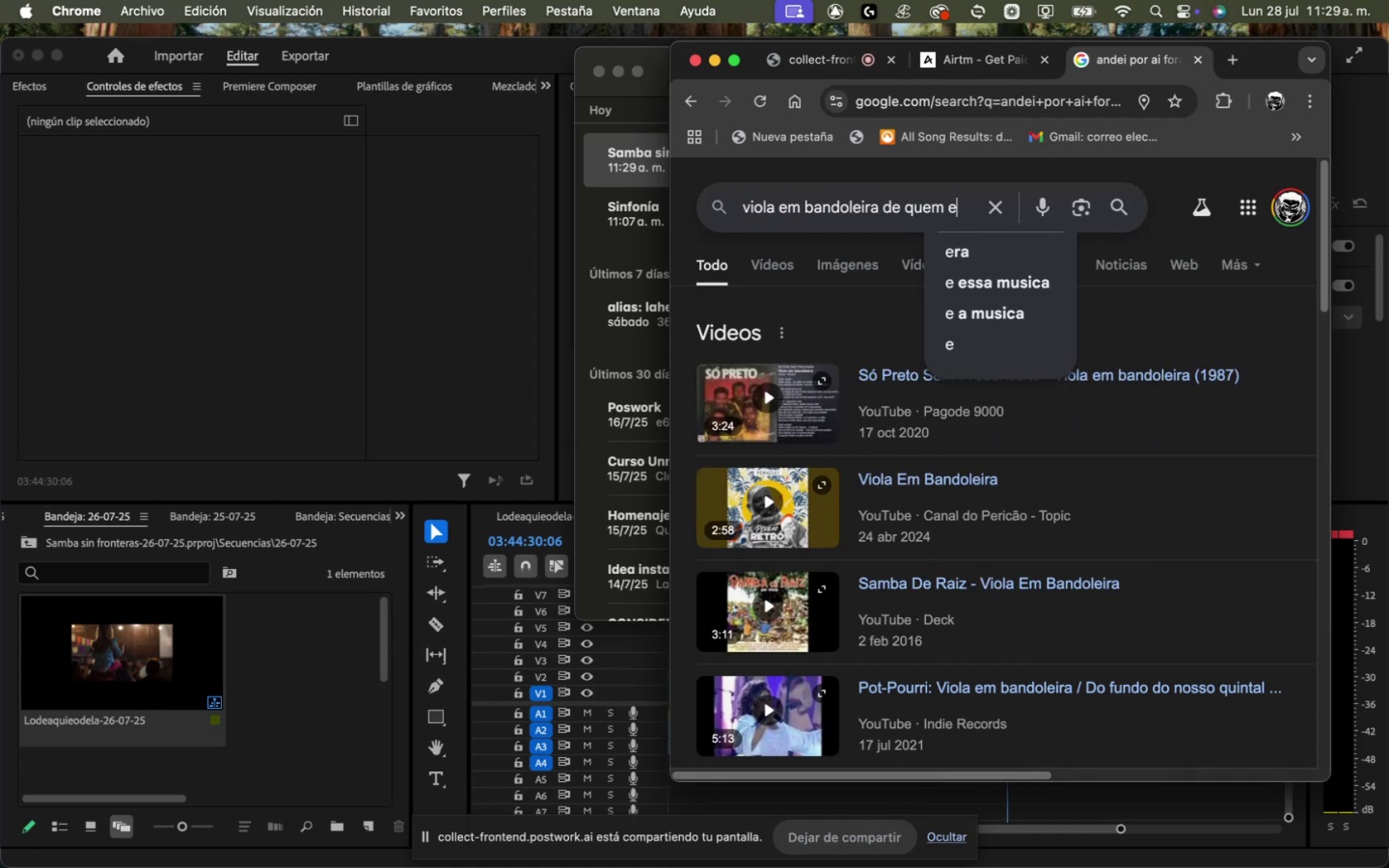 
key(Enter)
 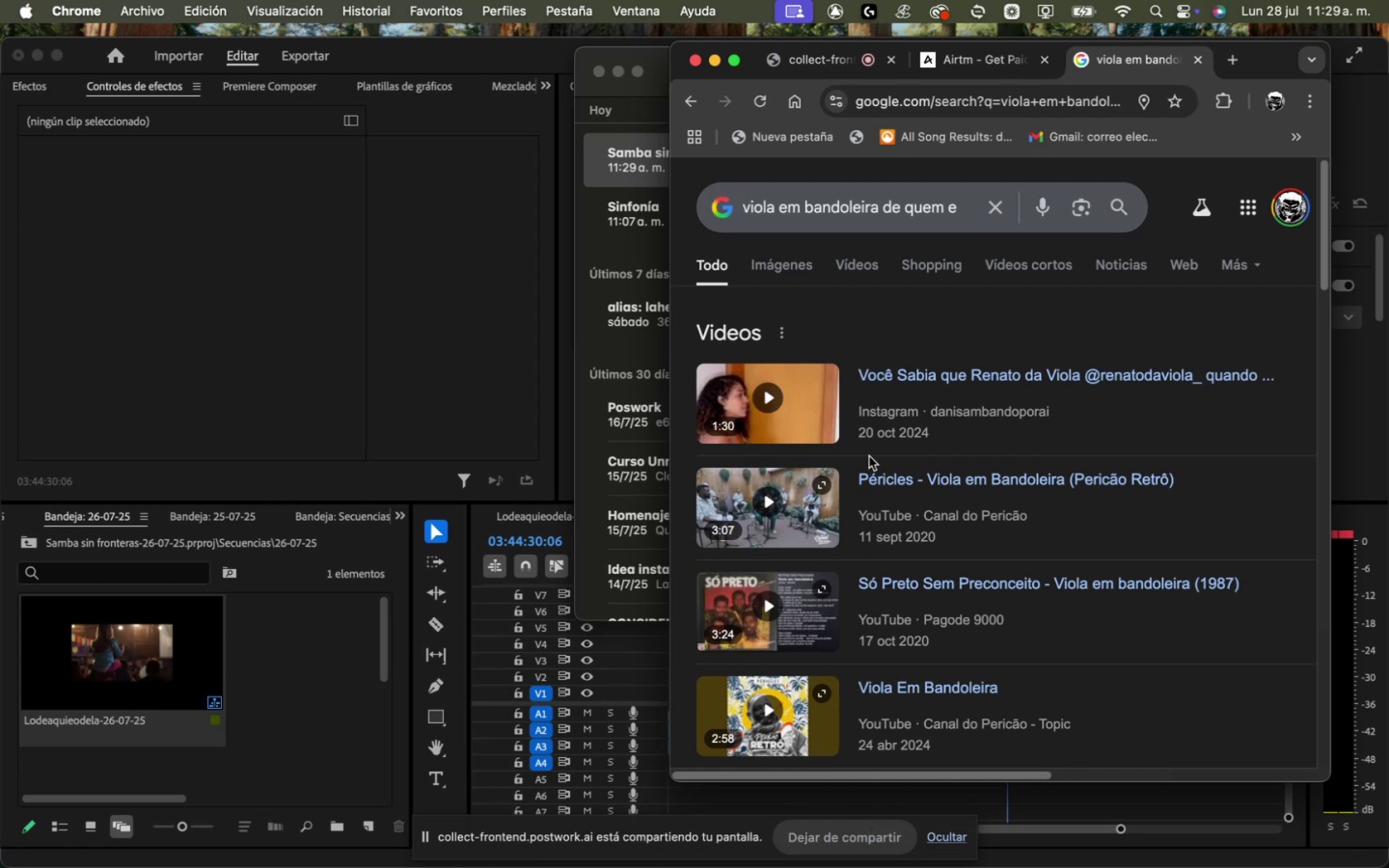 
wait(10.25)
 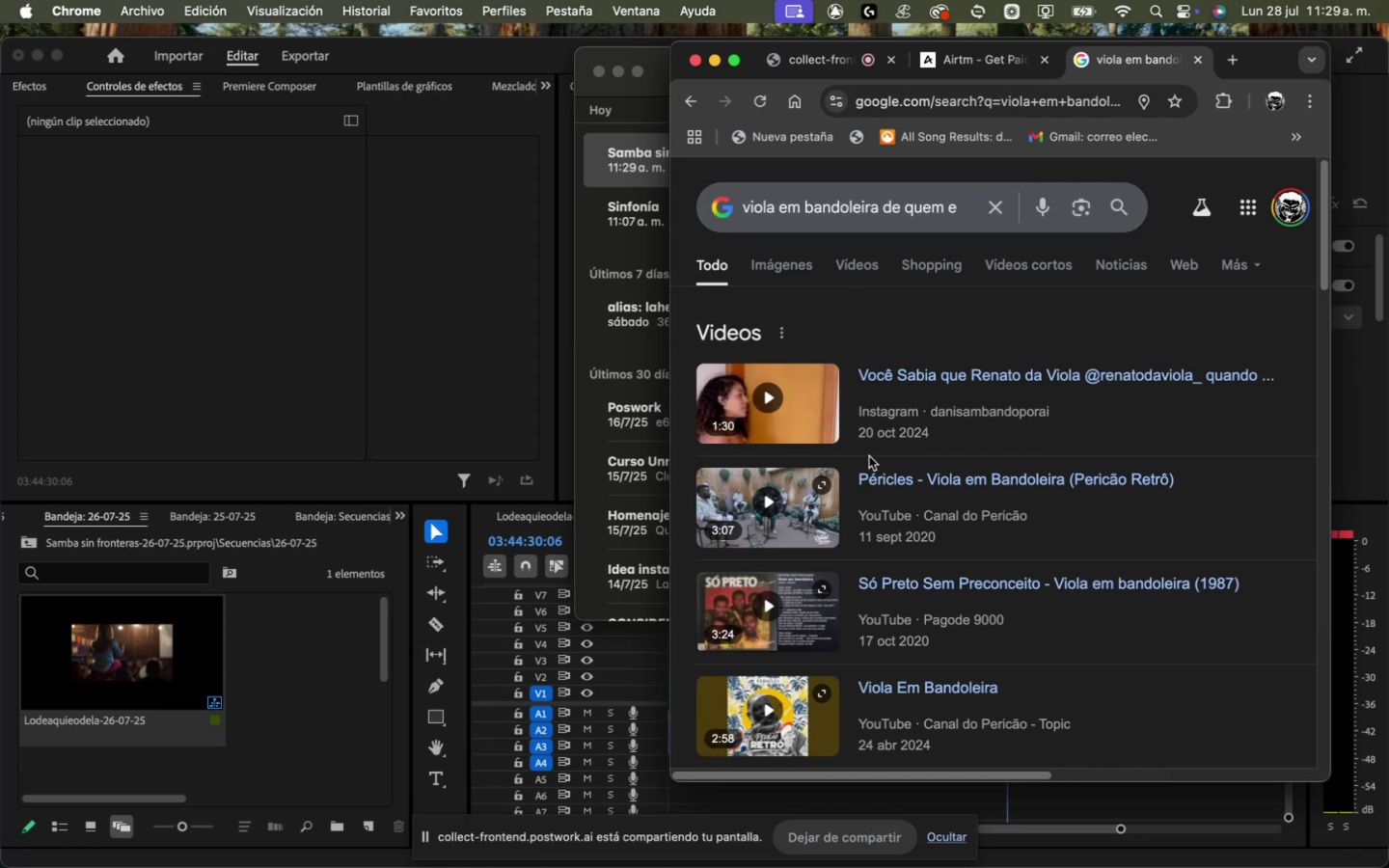 
scroll: coordinate [1202, 456], scroll_direction: down, amount: 12.0
 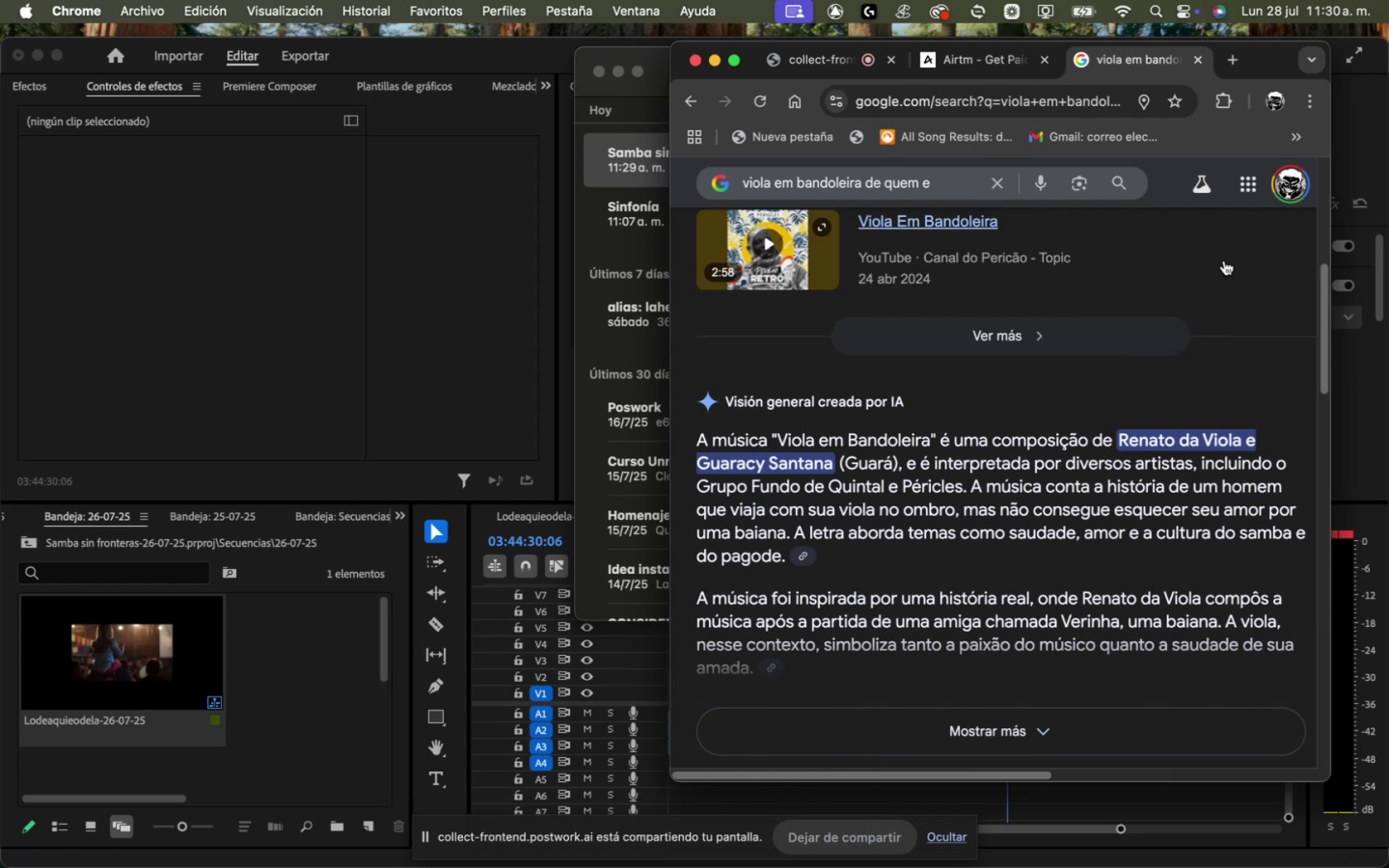 
left_click([1234, 65])
 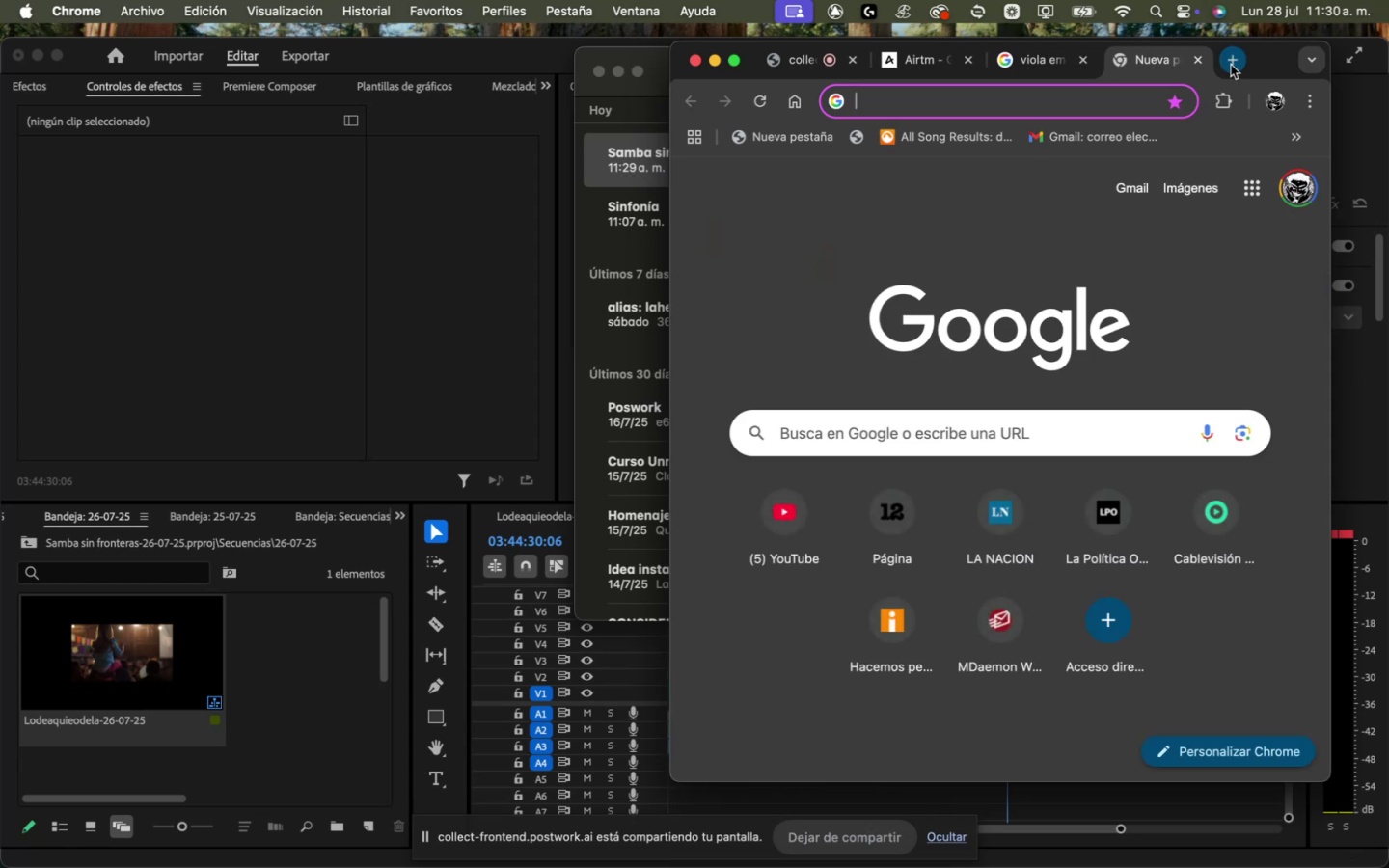 
key(Y)
 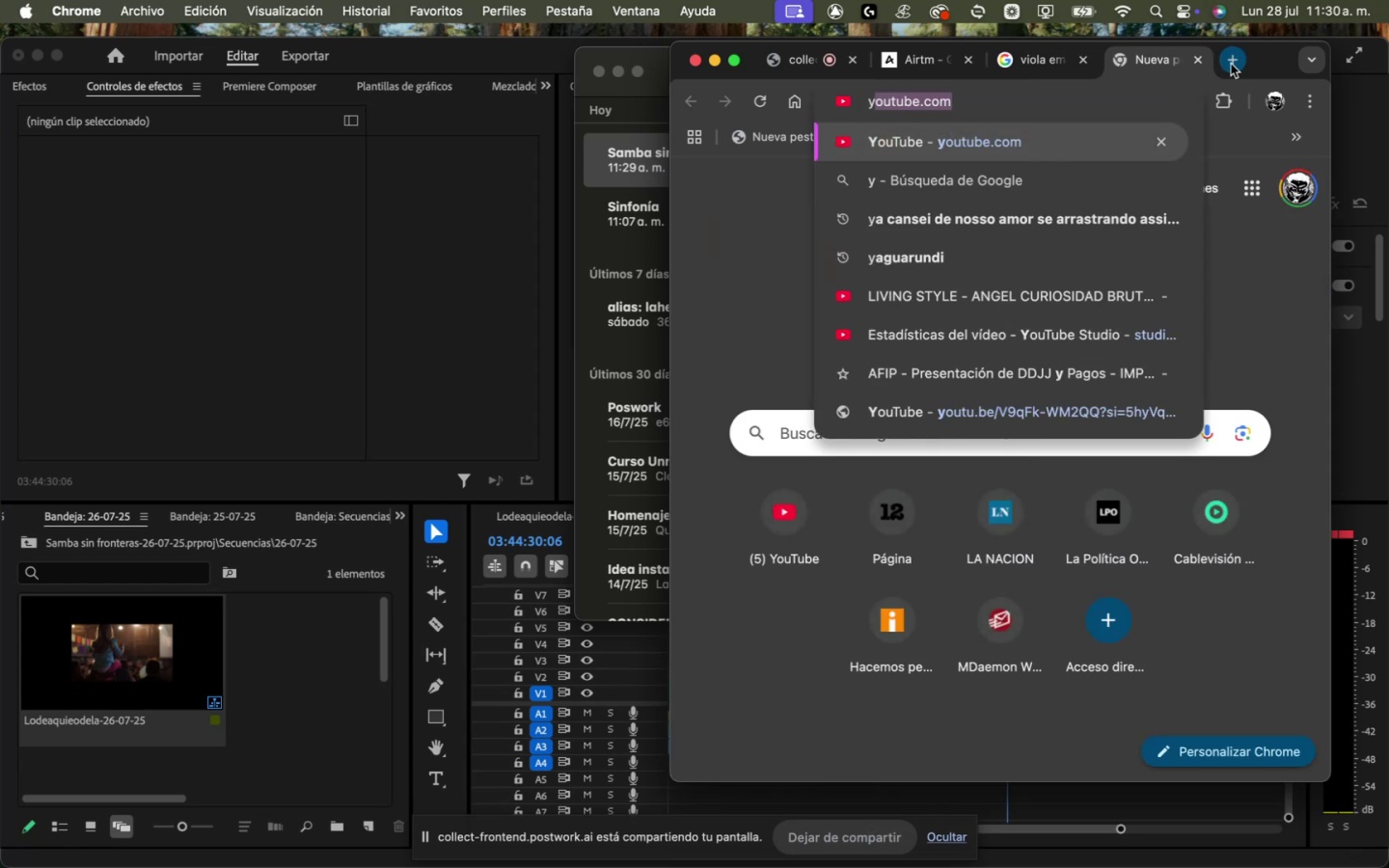 
key(Enter)
 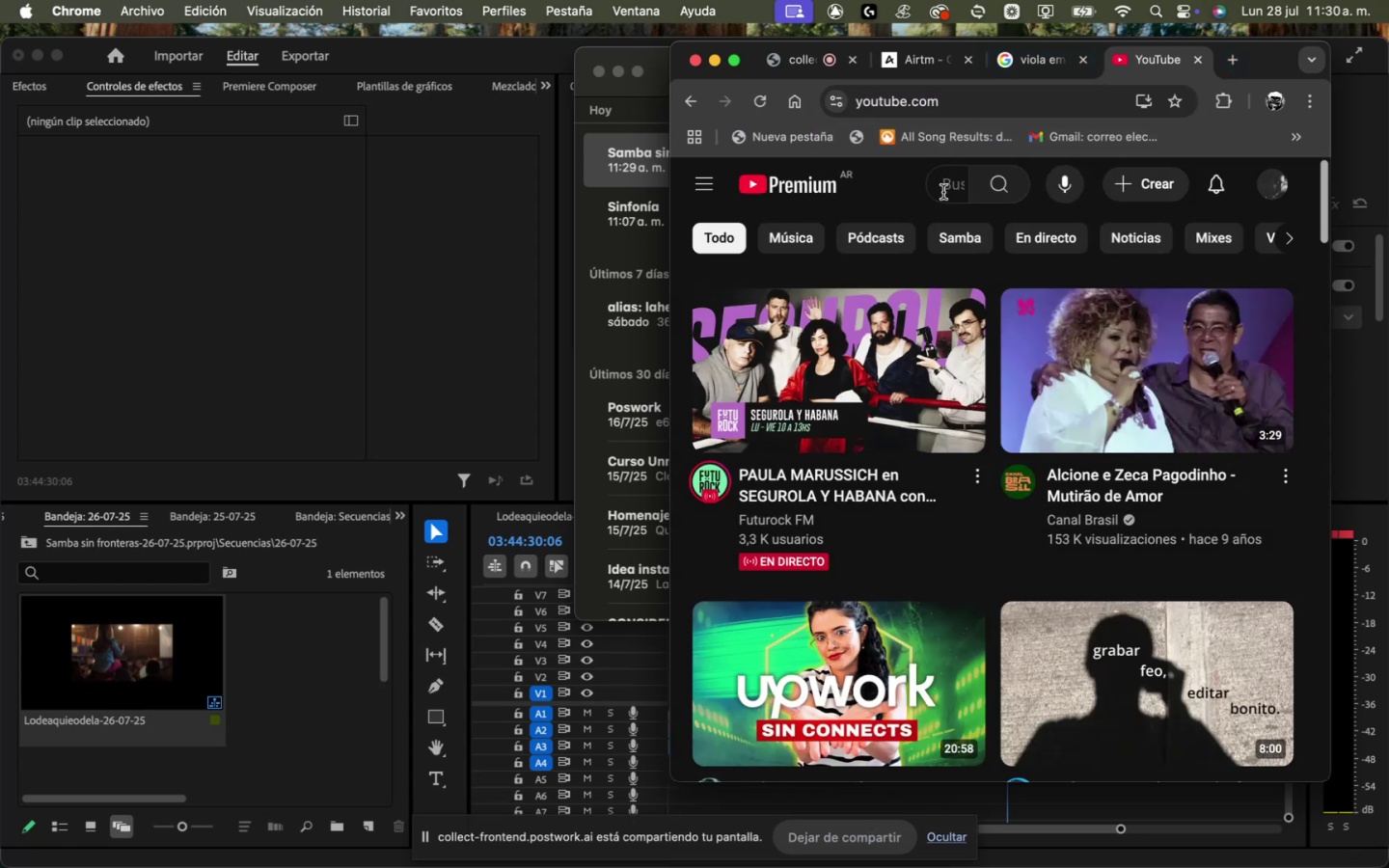 
type(rea)
key(Backspace)
type(nato da viola viola em badneira)
 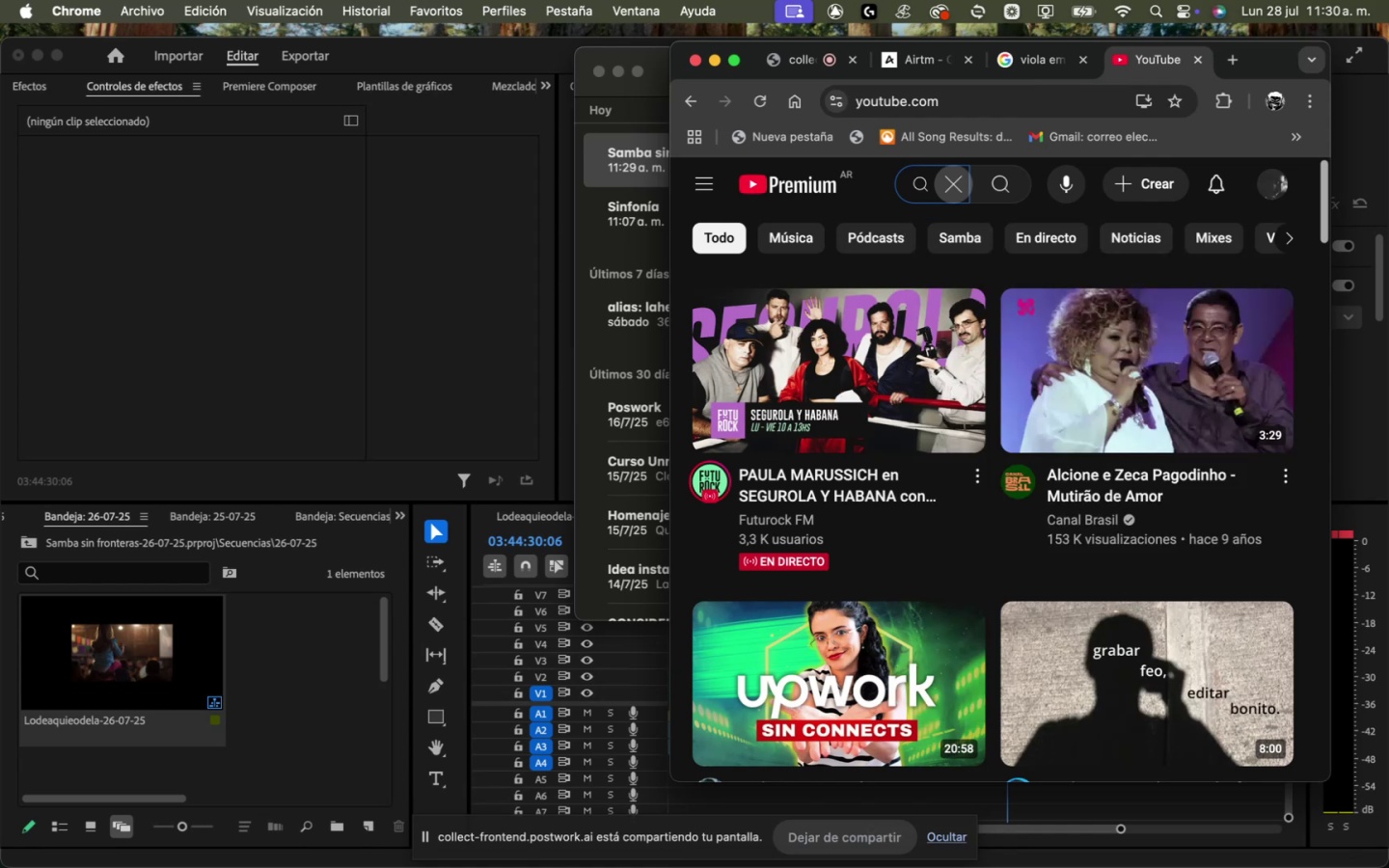 
key(Enter)
 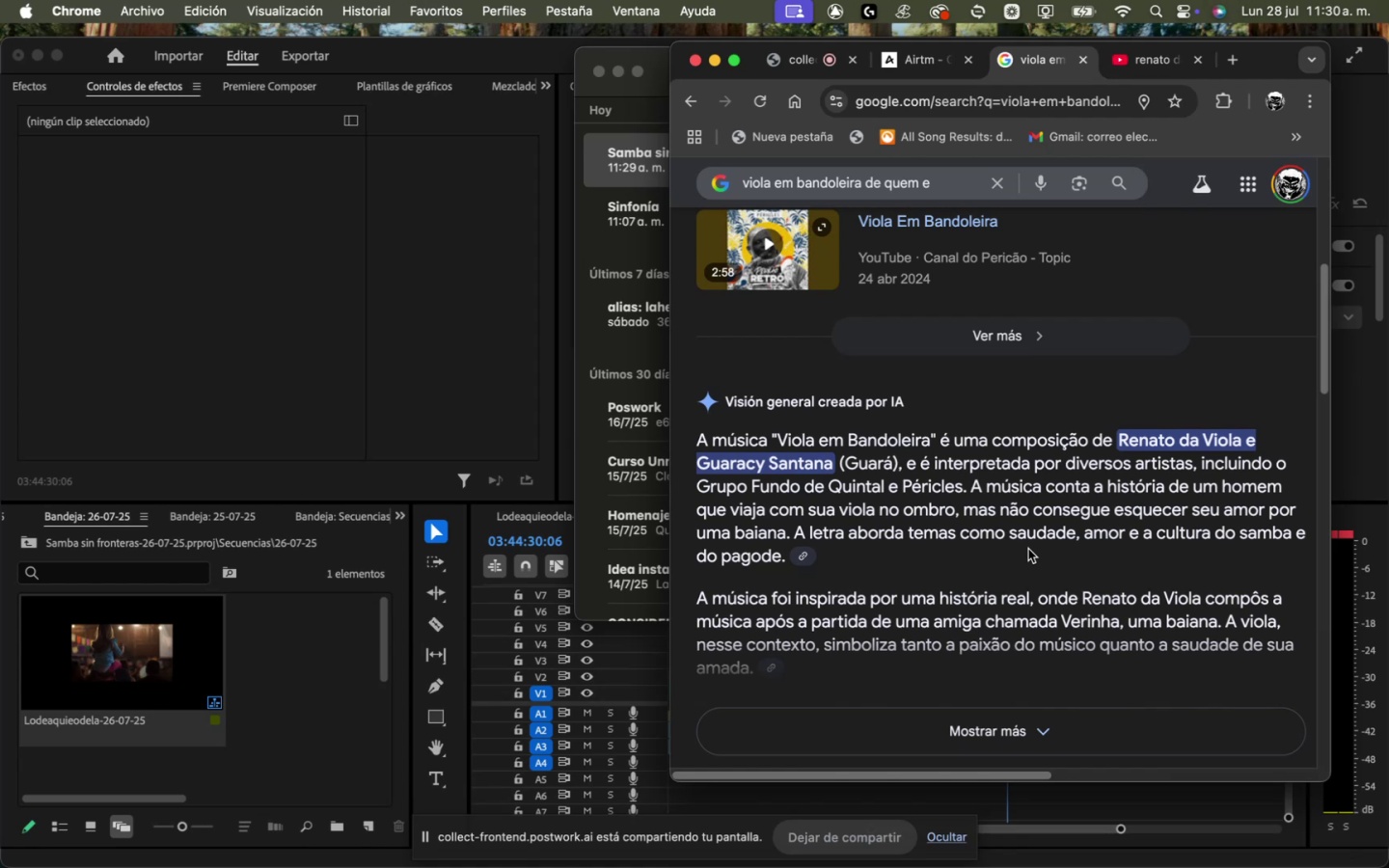 
wait(22.24)
 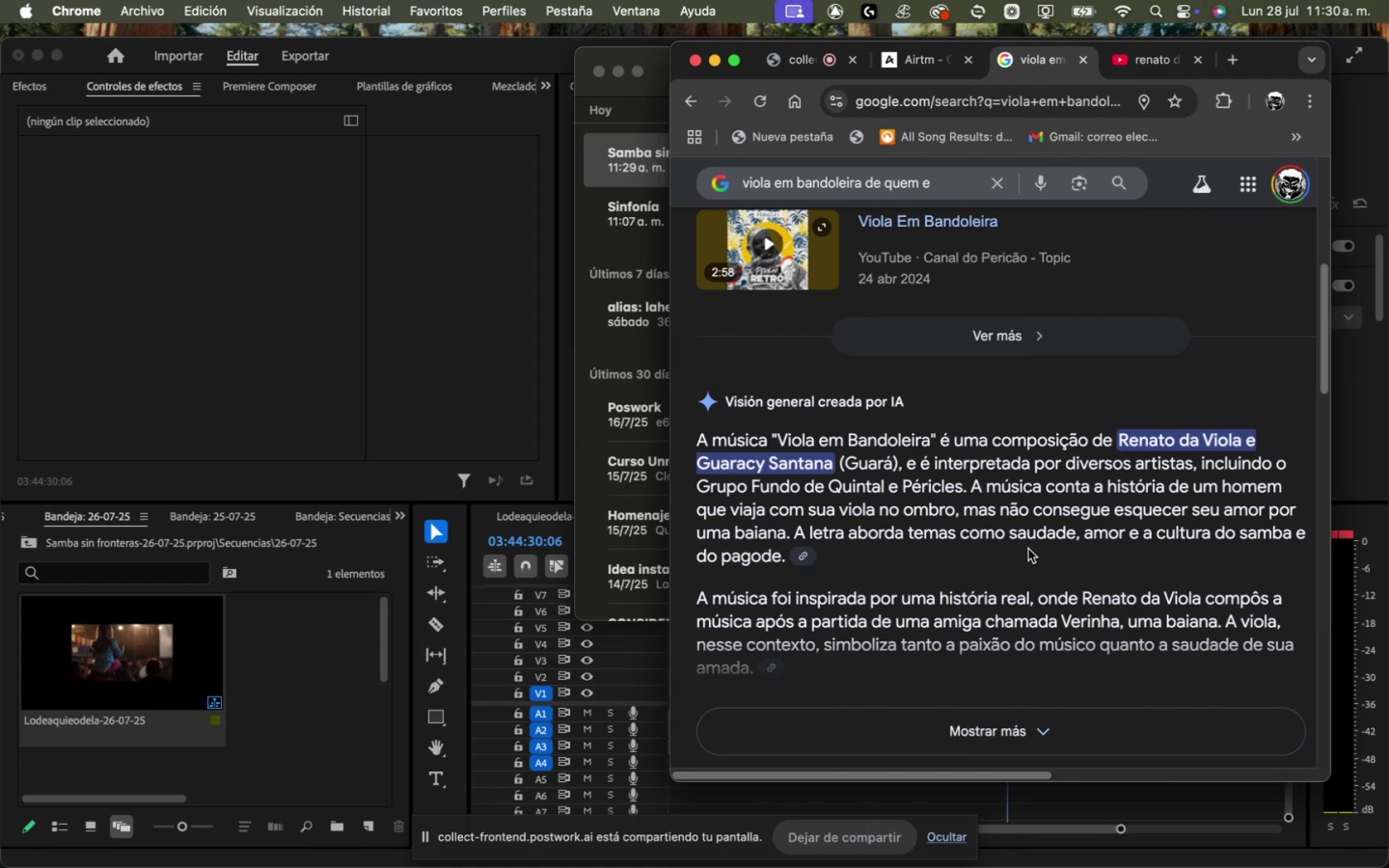 
left_click([1120, 736])
 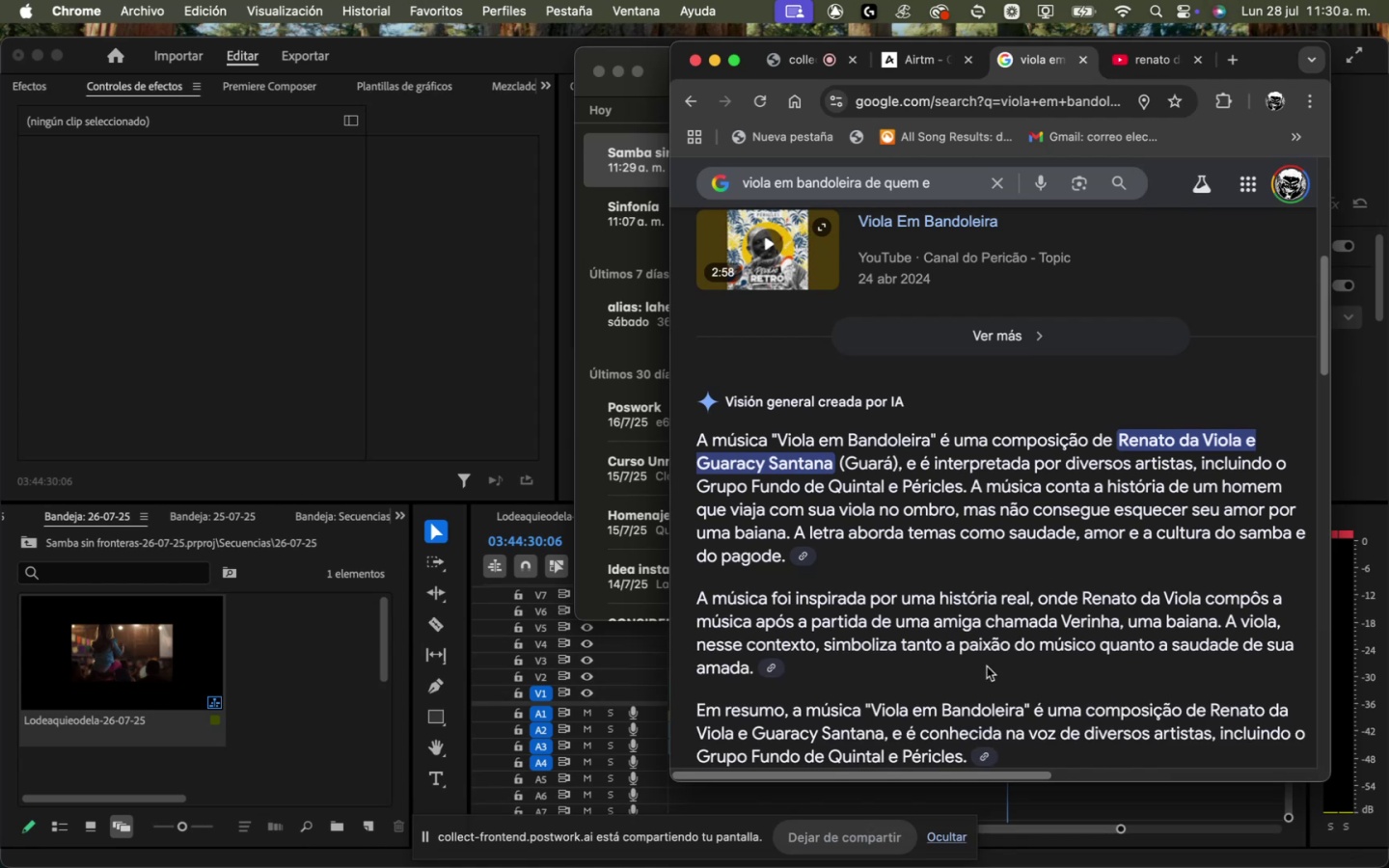 
scroll: coordinate [1086, 530], scroll_direction: down, amount: 9.0
 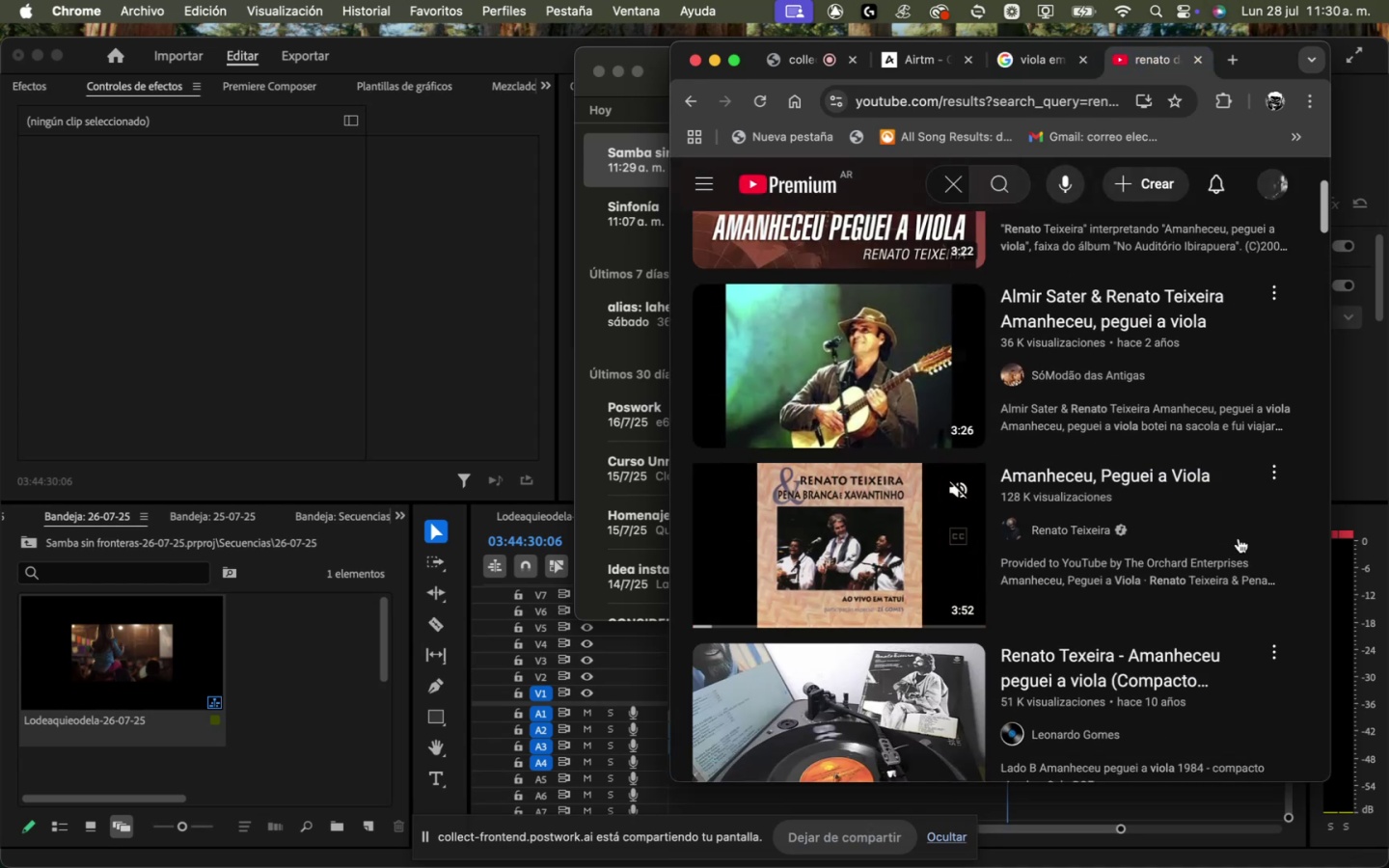 
scroll: coordinate [1225, 533], scroll_direction: up, amount: 13.0
 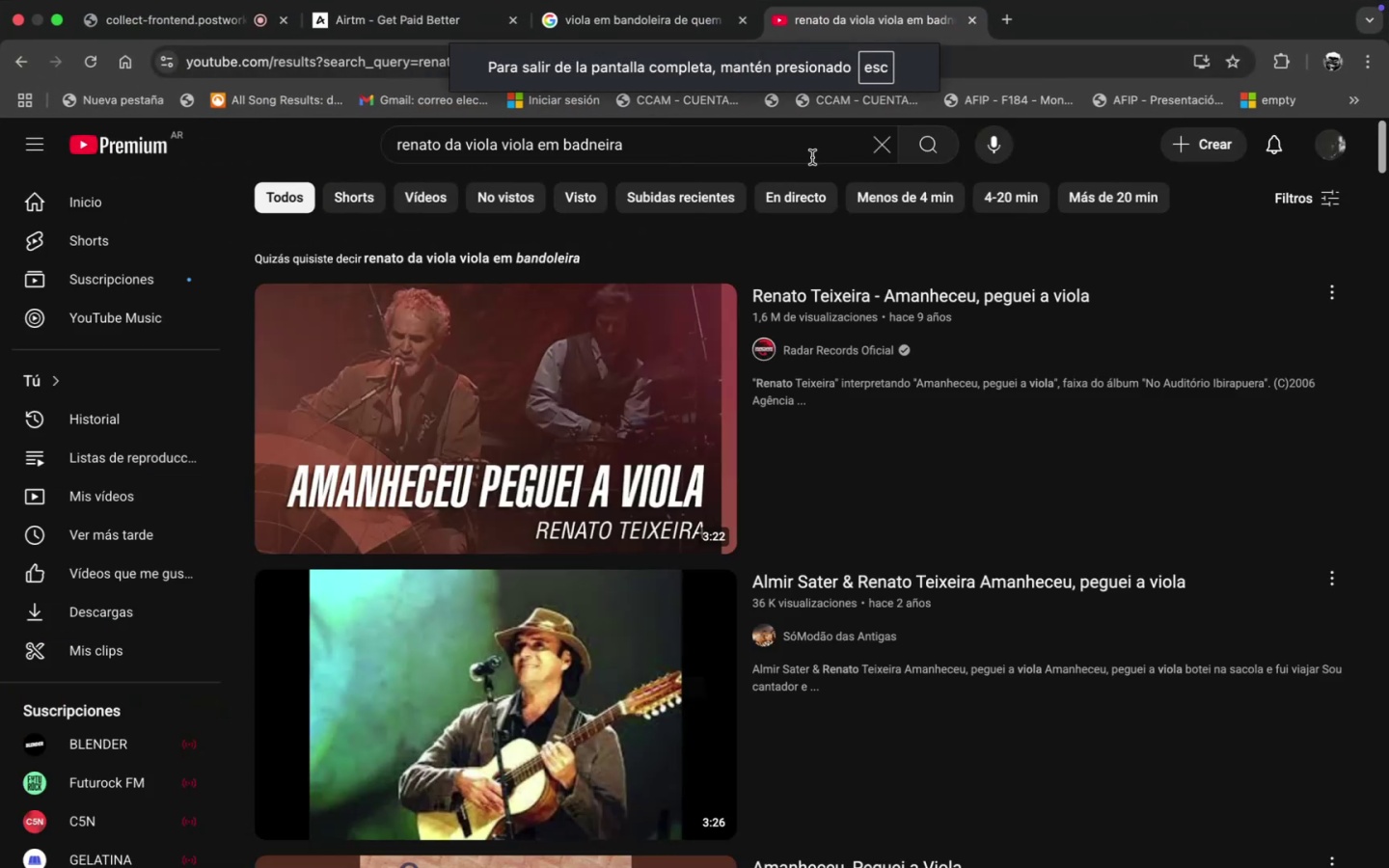 
scroll: coordinate [973, 541], scroll_direction: down, amount: 1.0
 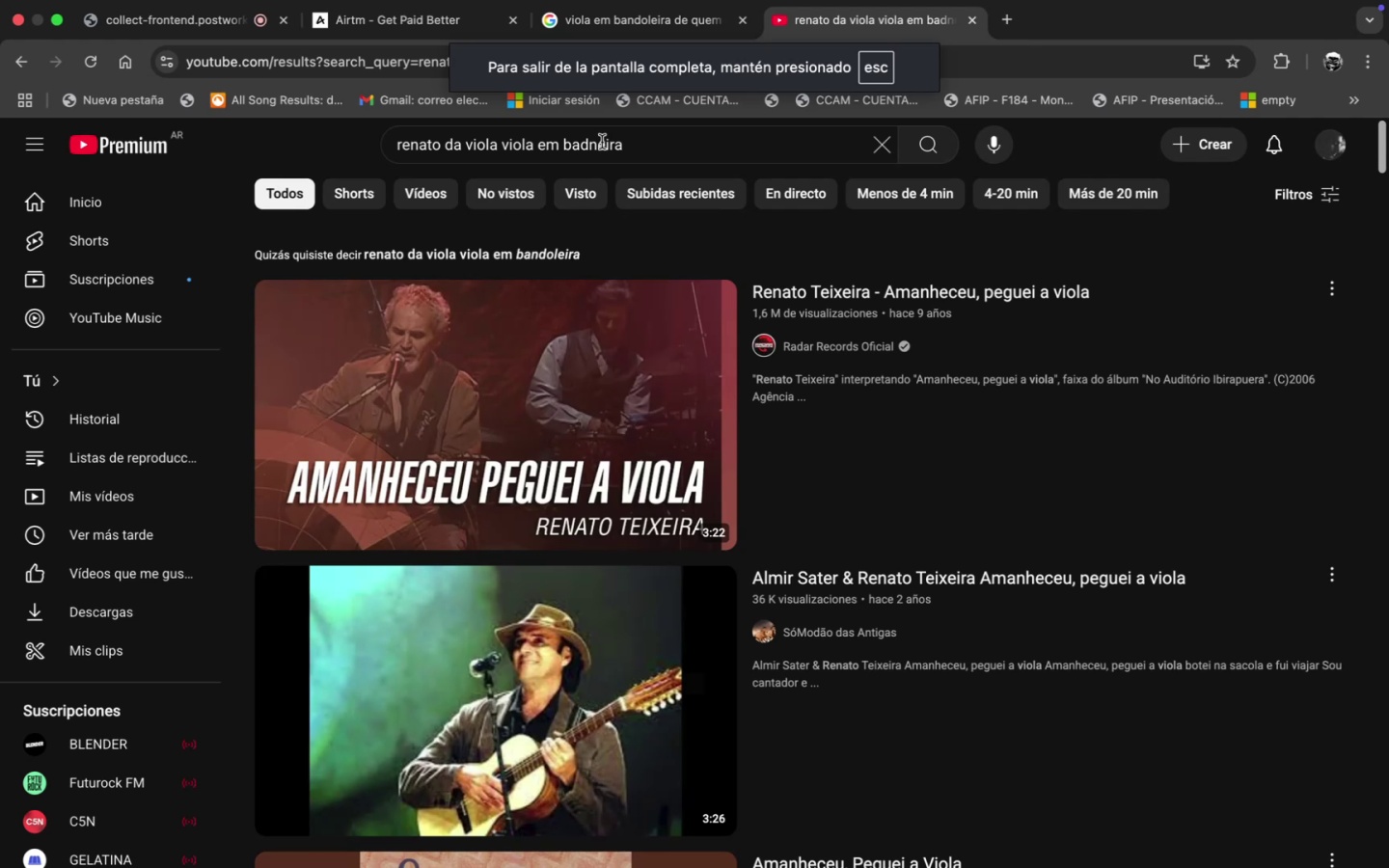 
left_click([597, 140])
 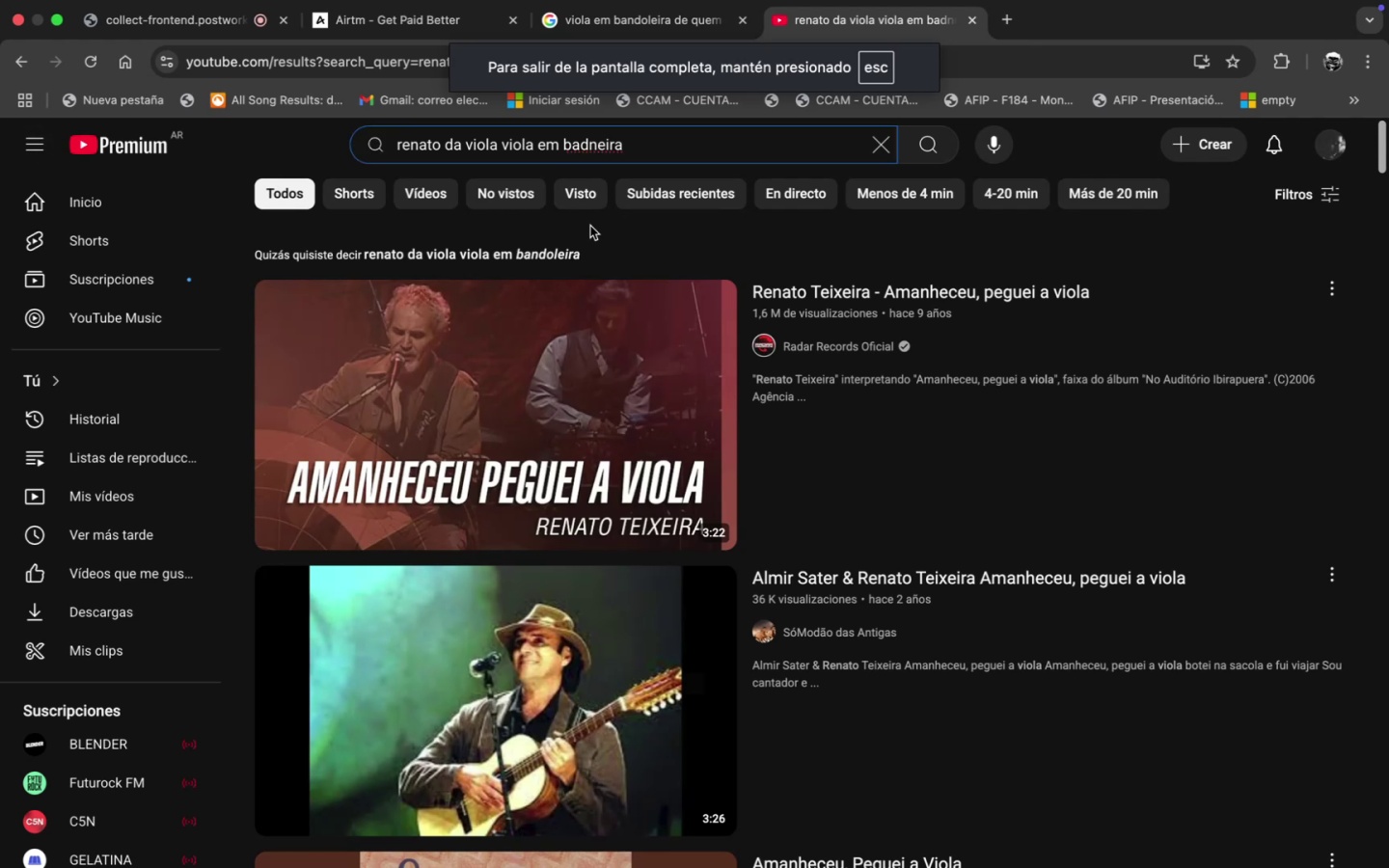 
key(Backspace)
key(Backspace)
type(nd)
 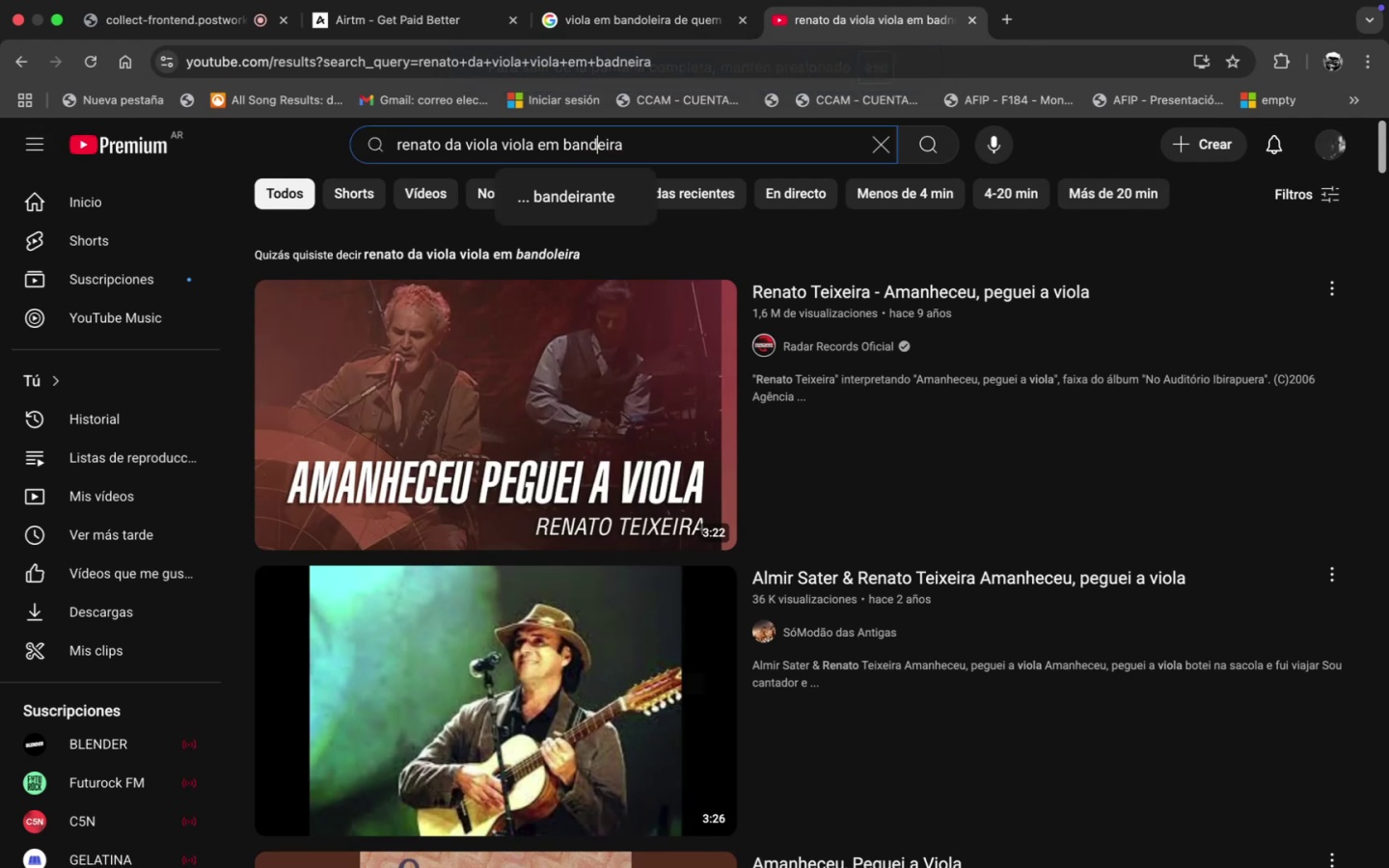 
key(Enter)
 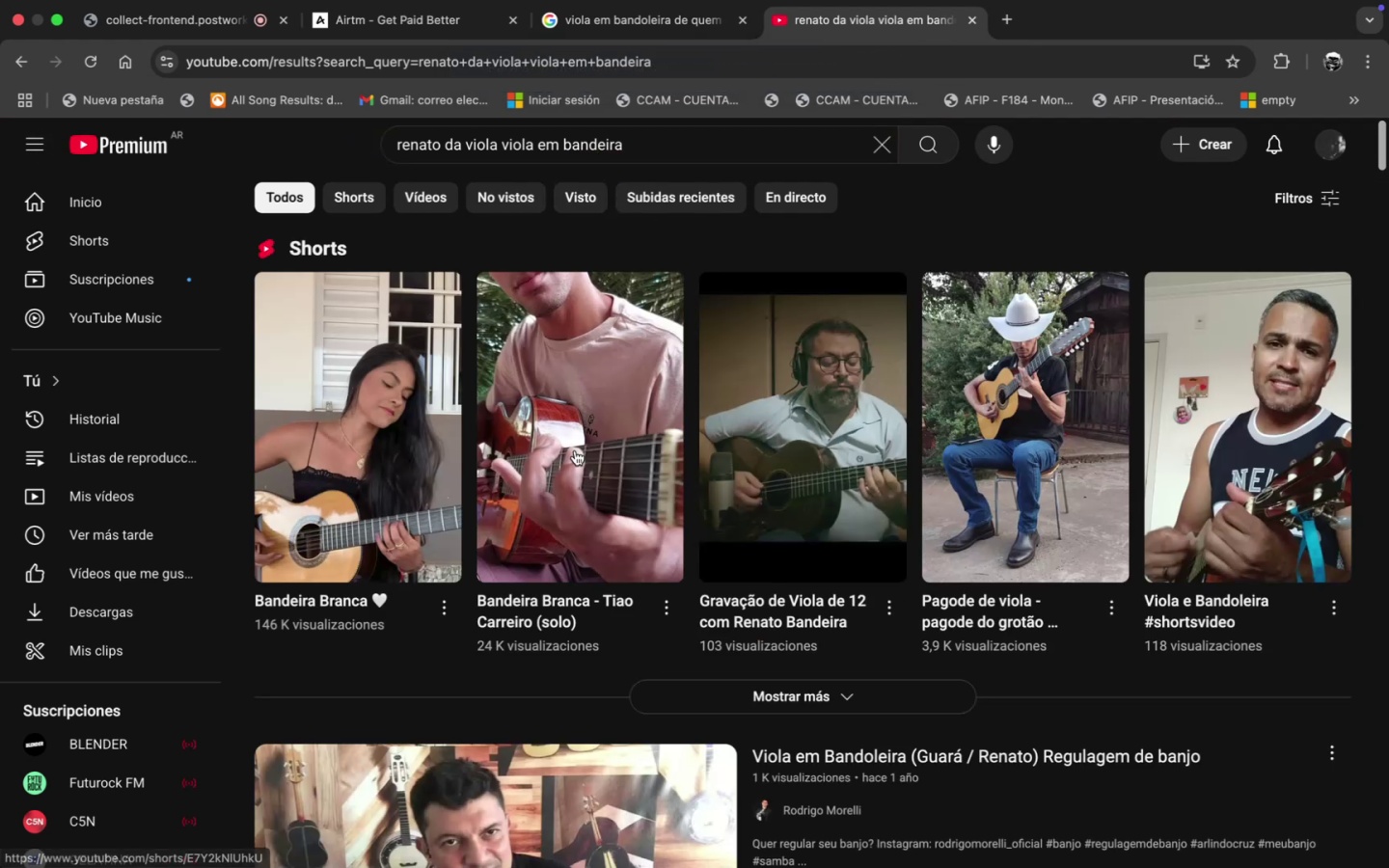 
scroll: coordinate [1209, 664], scroll_direction: down, amount: 43.0
 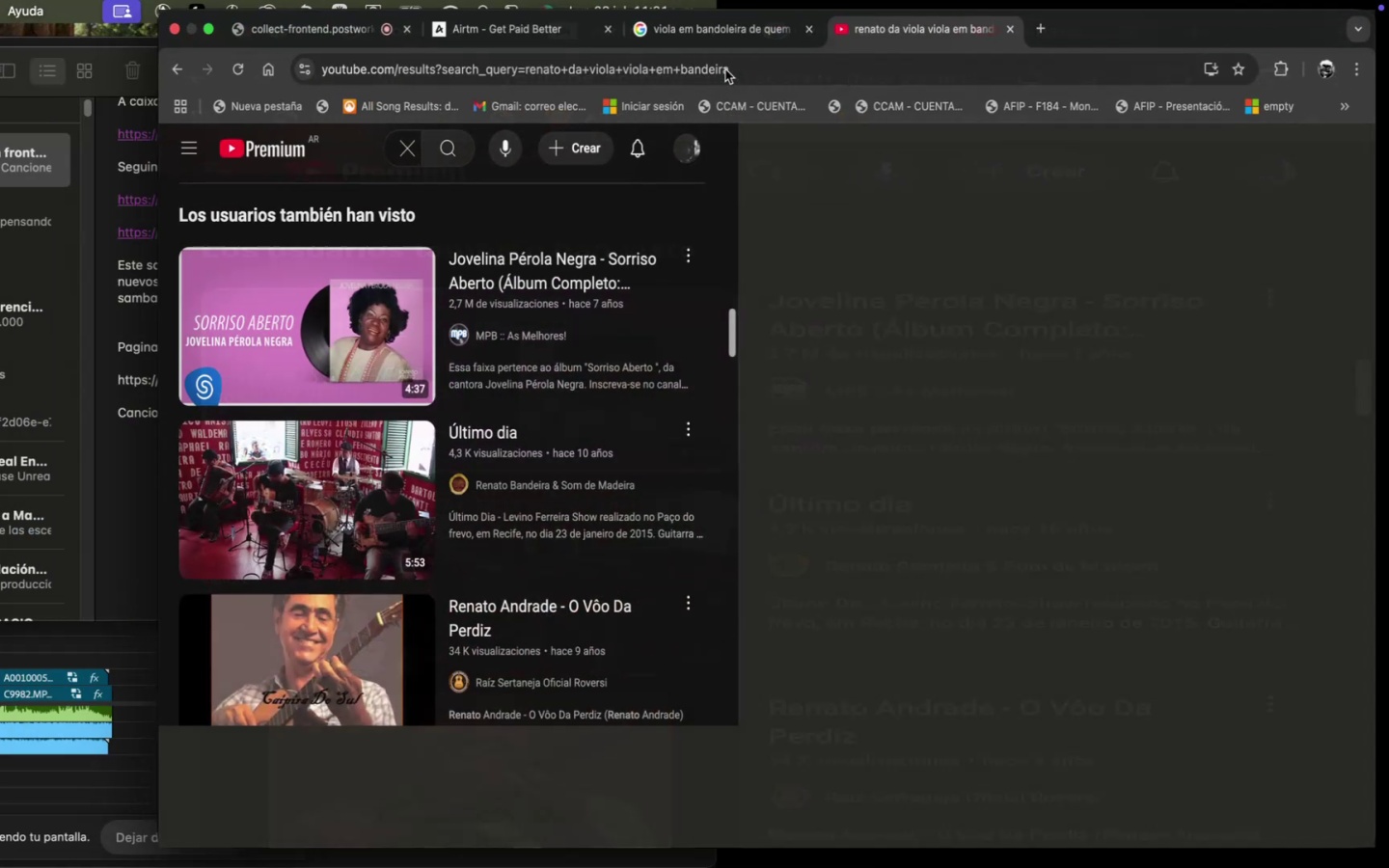 
double_click([499, 133])
 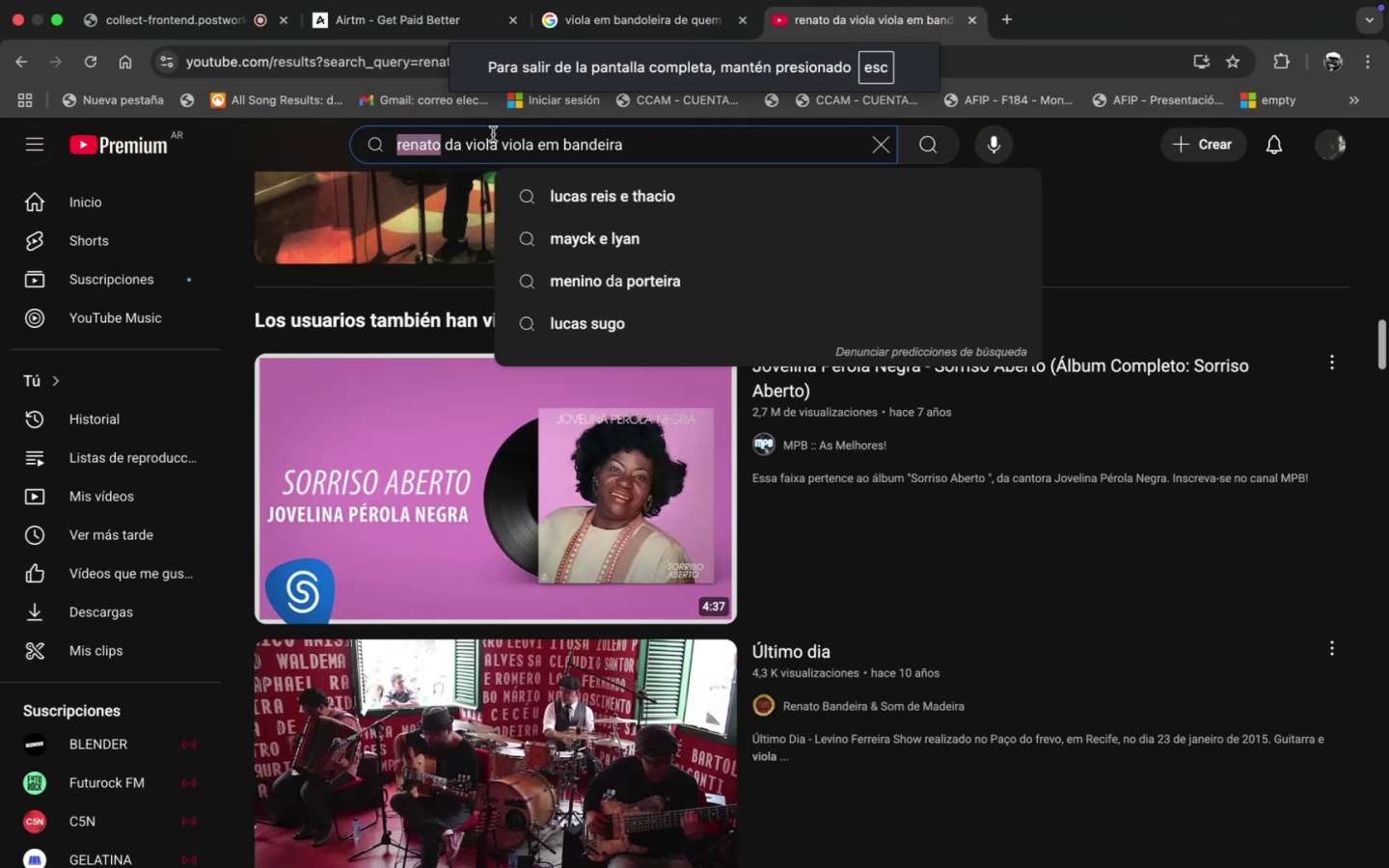 
triple_click([493, 134])
 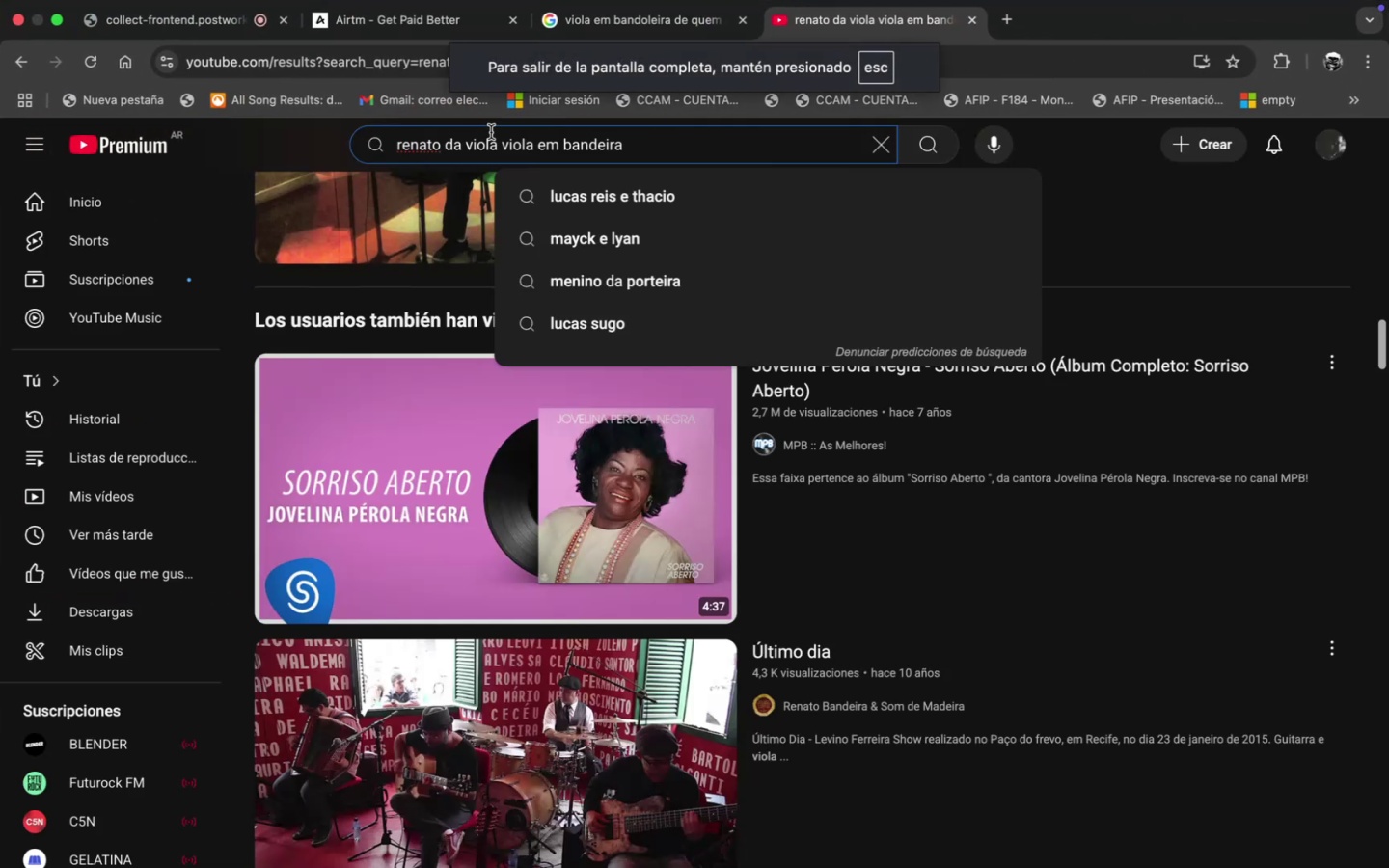 
left_click([491, 132])
 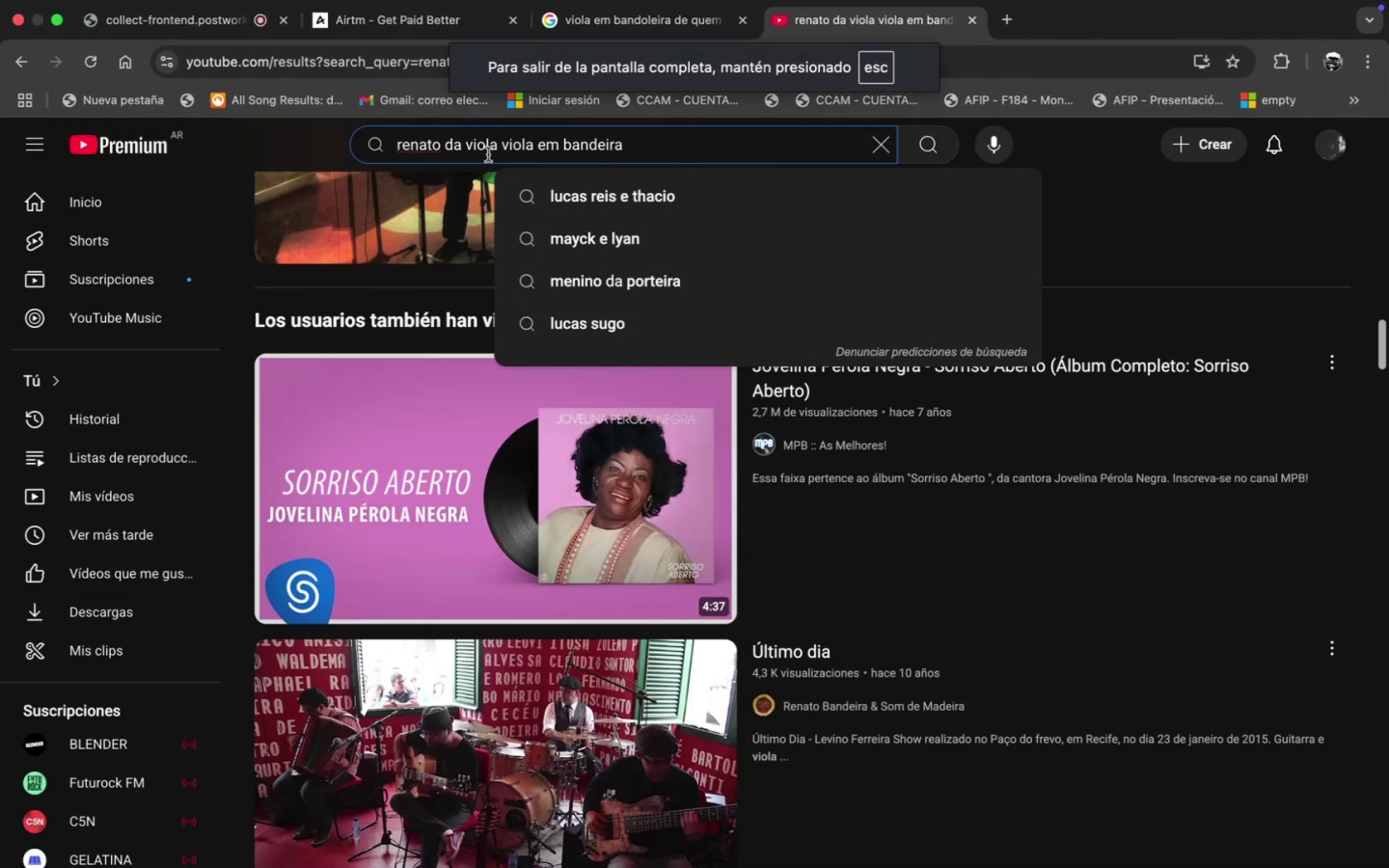 
left_click([493, 136])
 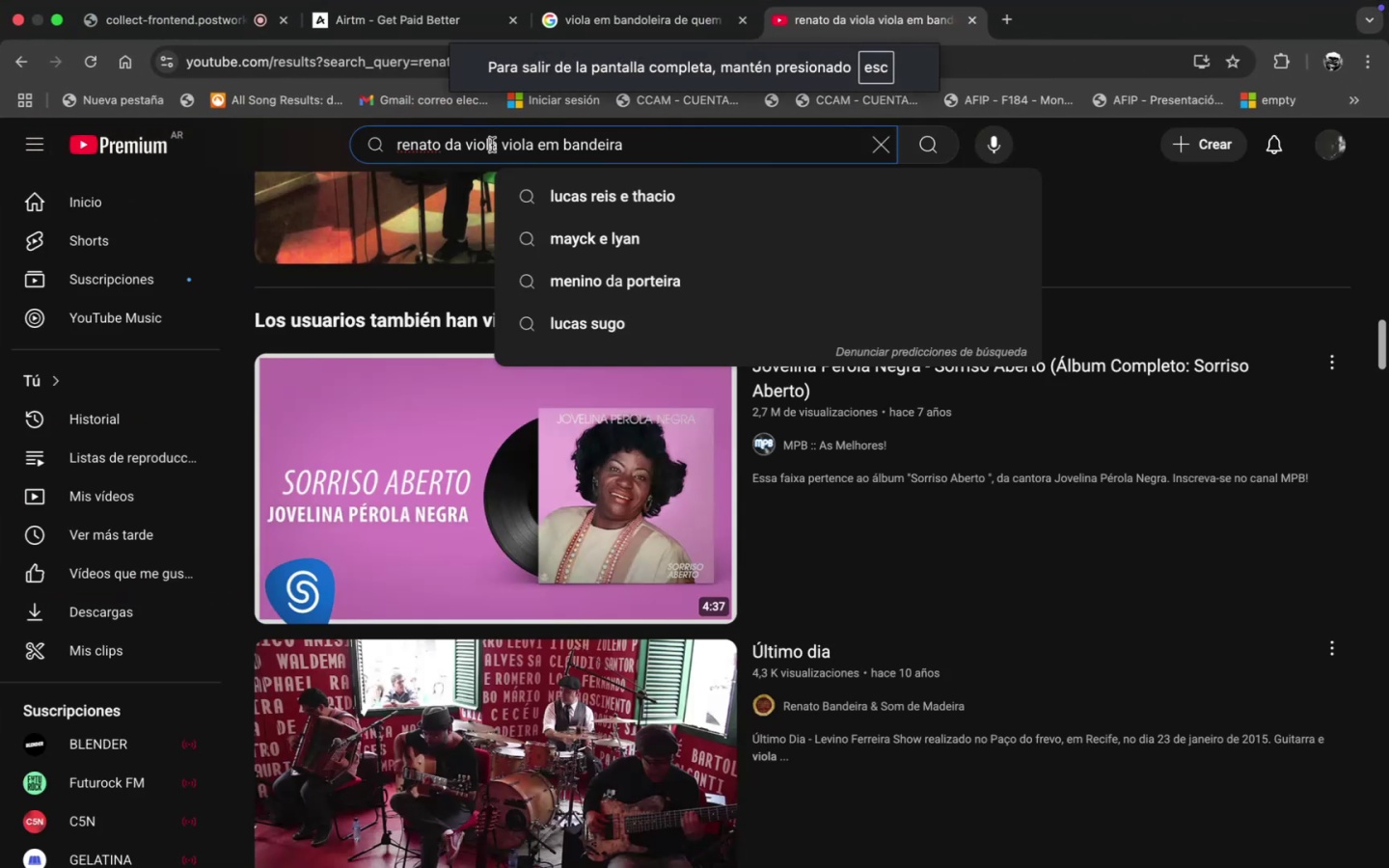 
triple_click([491, 145])
 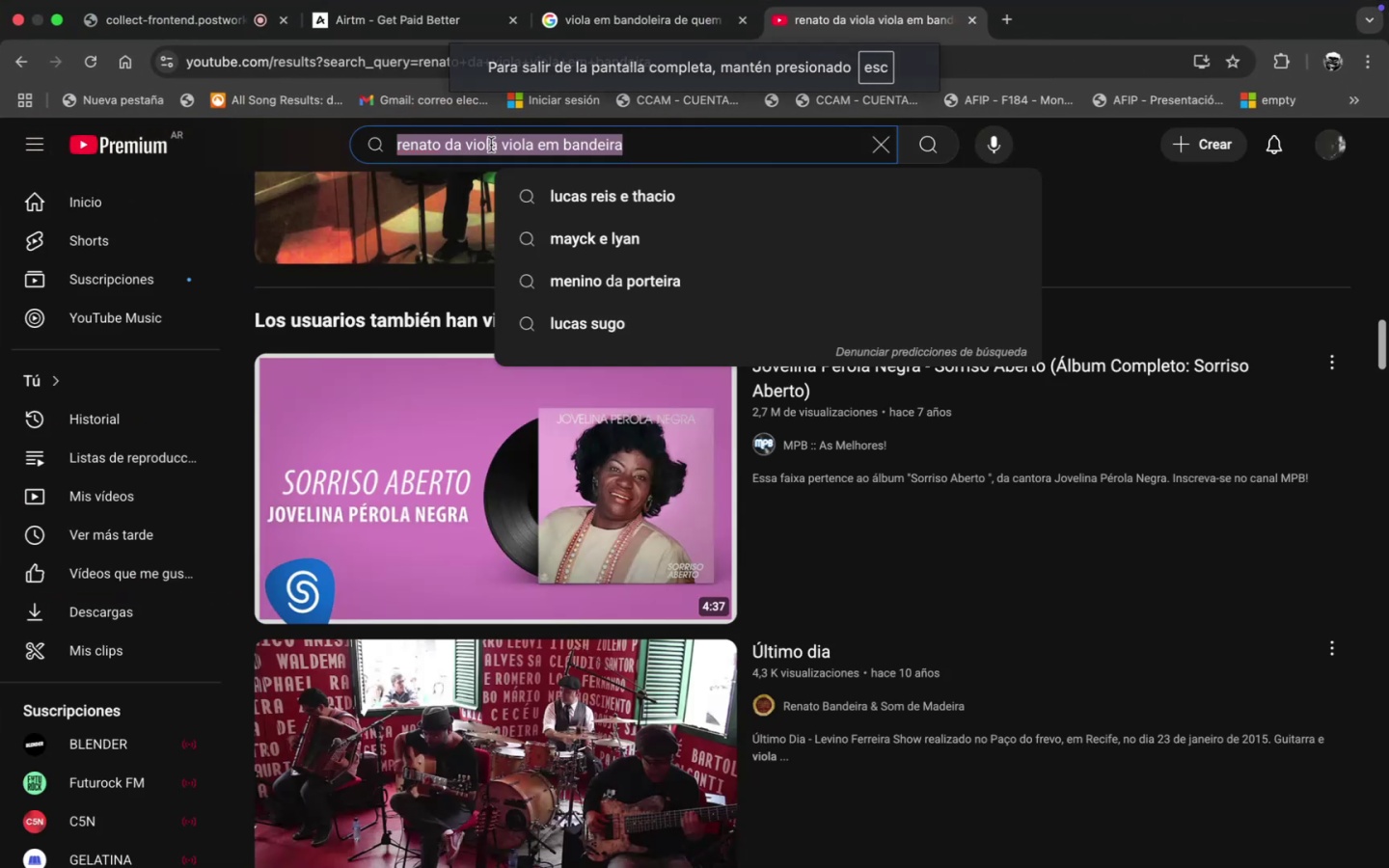 
triple_click([491, 145])
 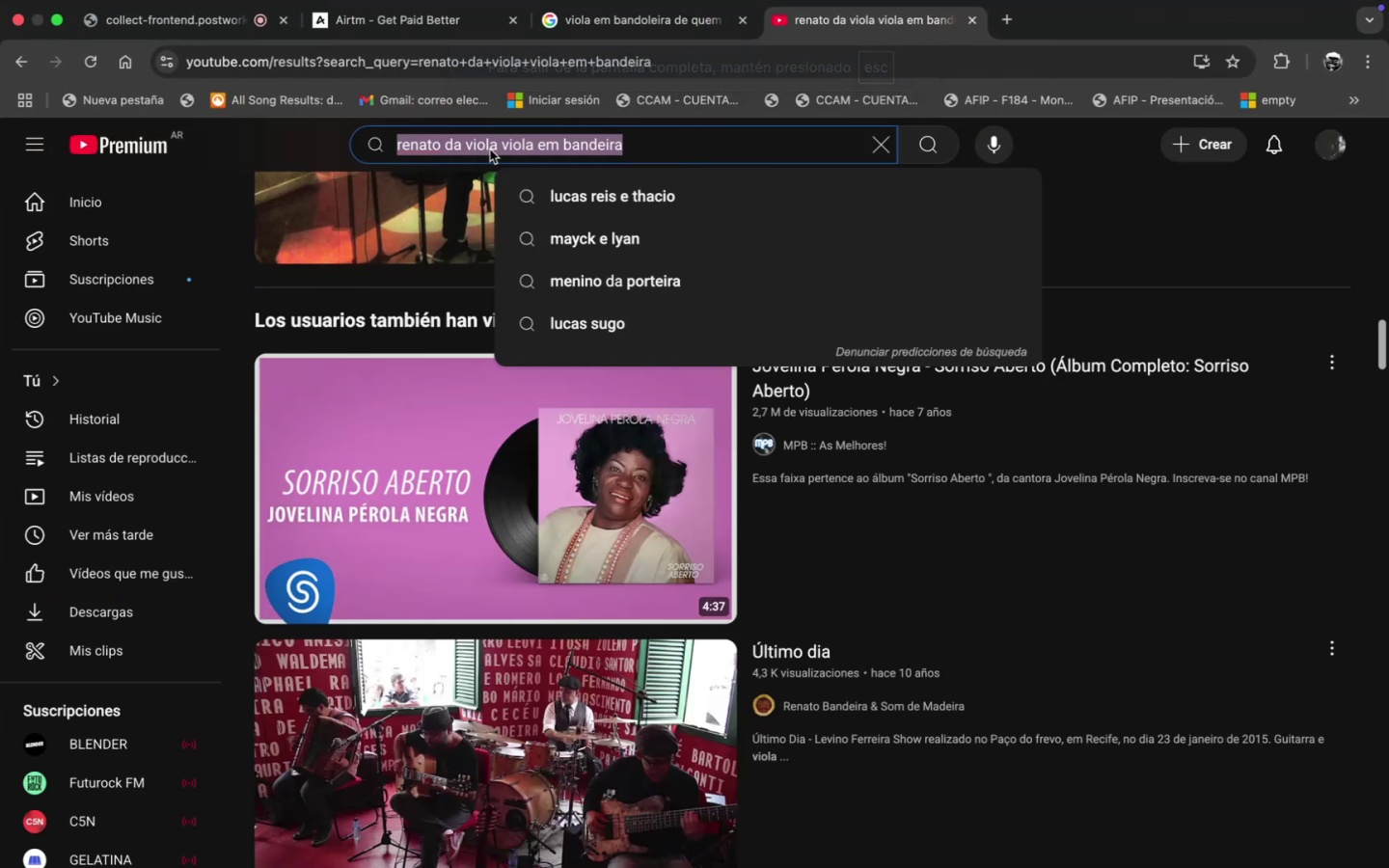 
type(viola em bandeira)
 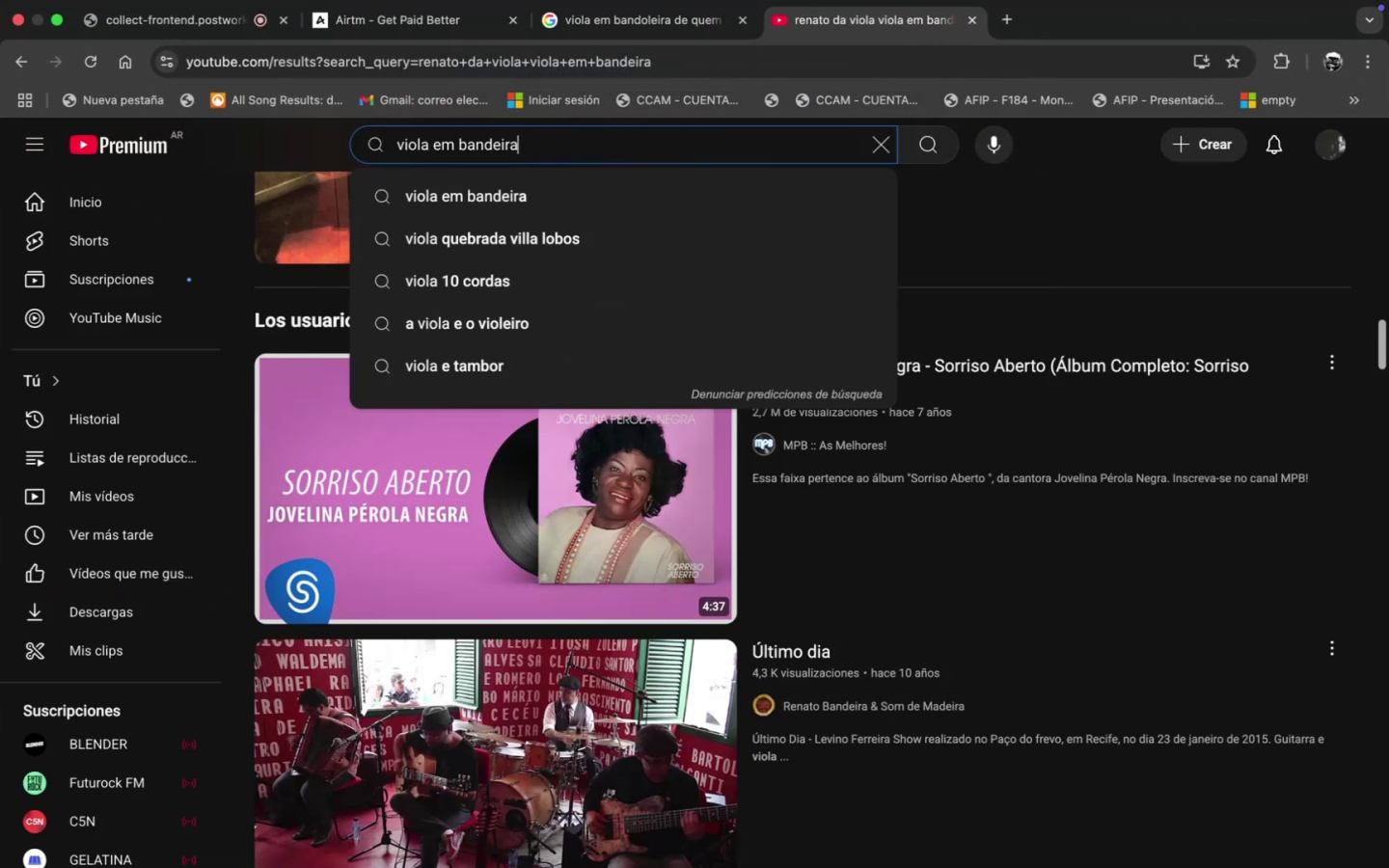 
key(Enter)
 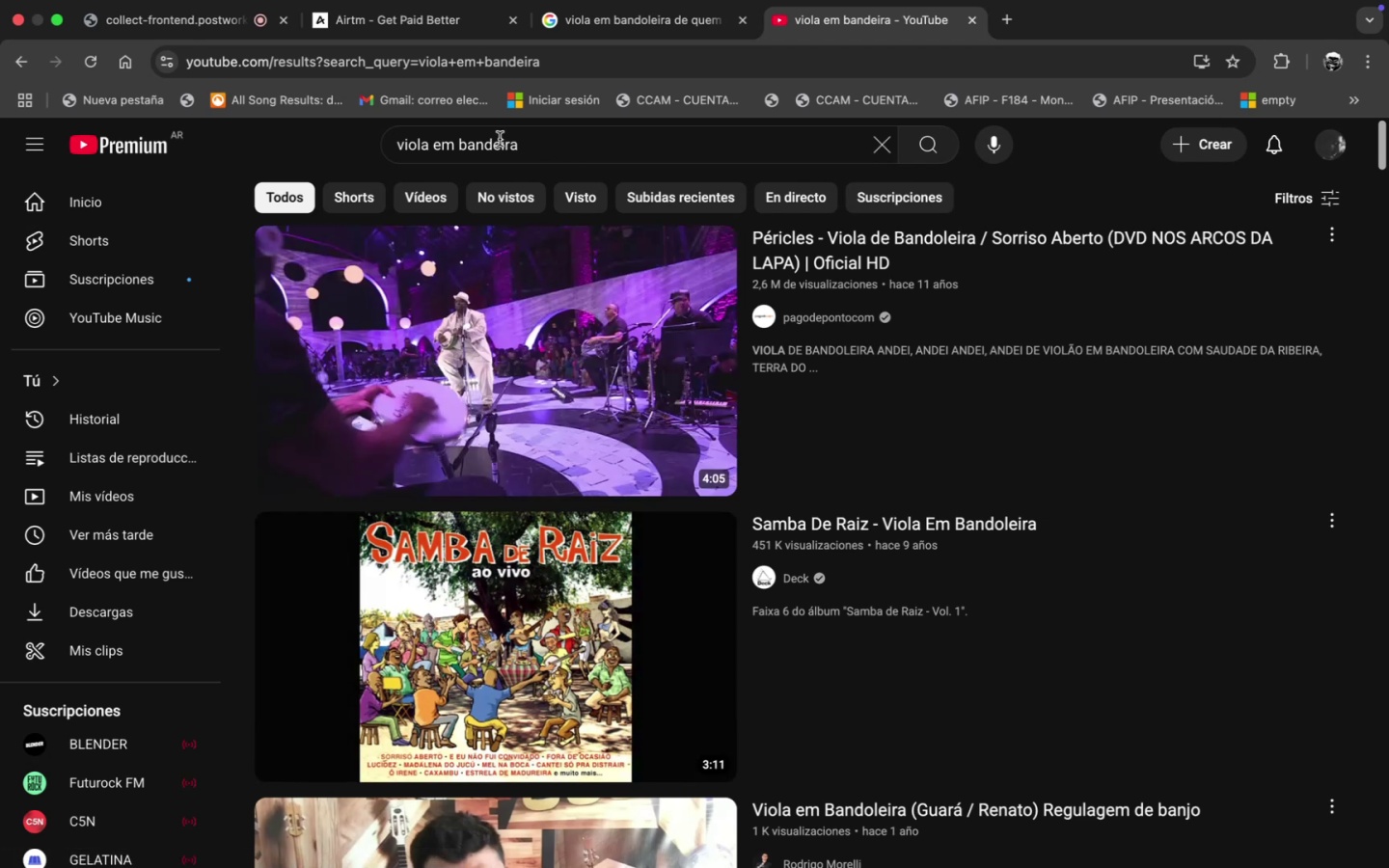 
wait(6.29)
 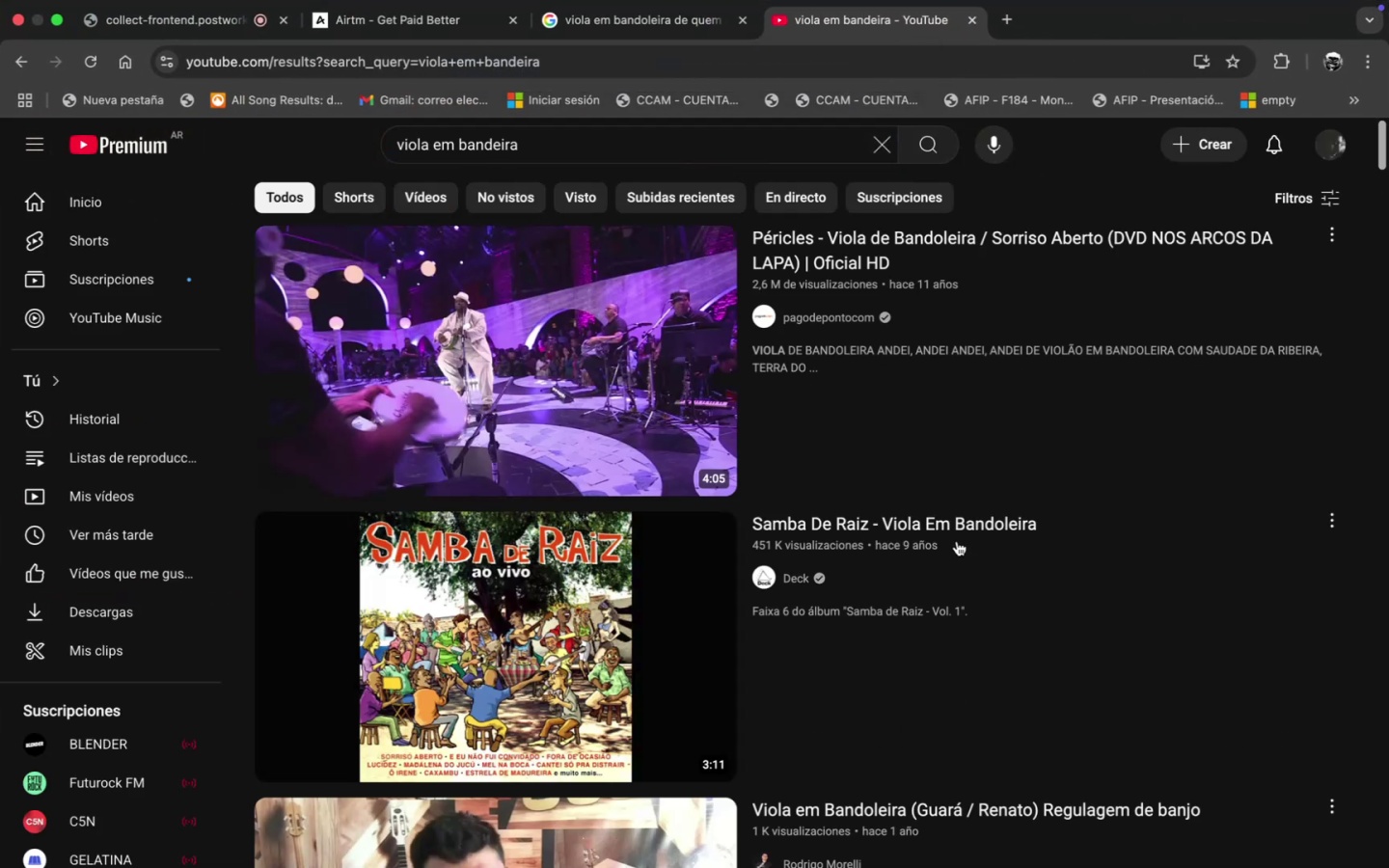 
key(ArrowLeft)
 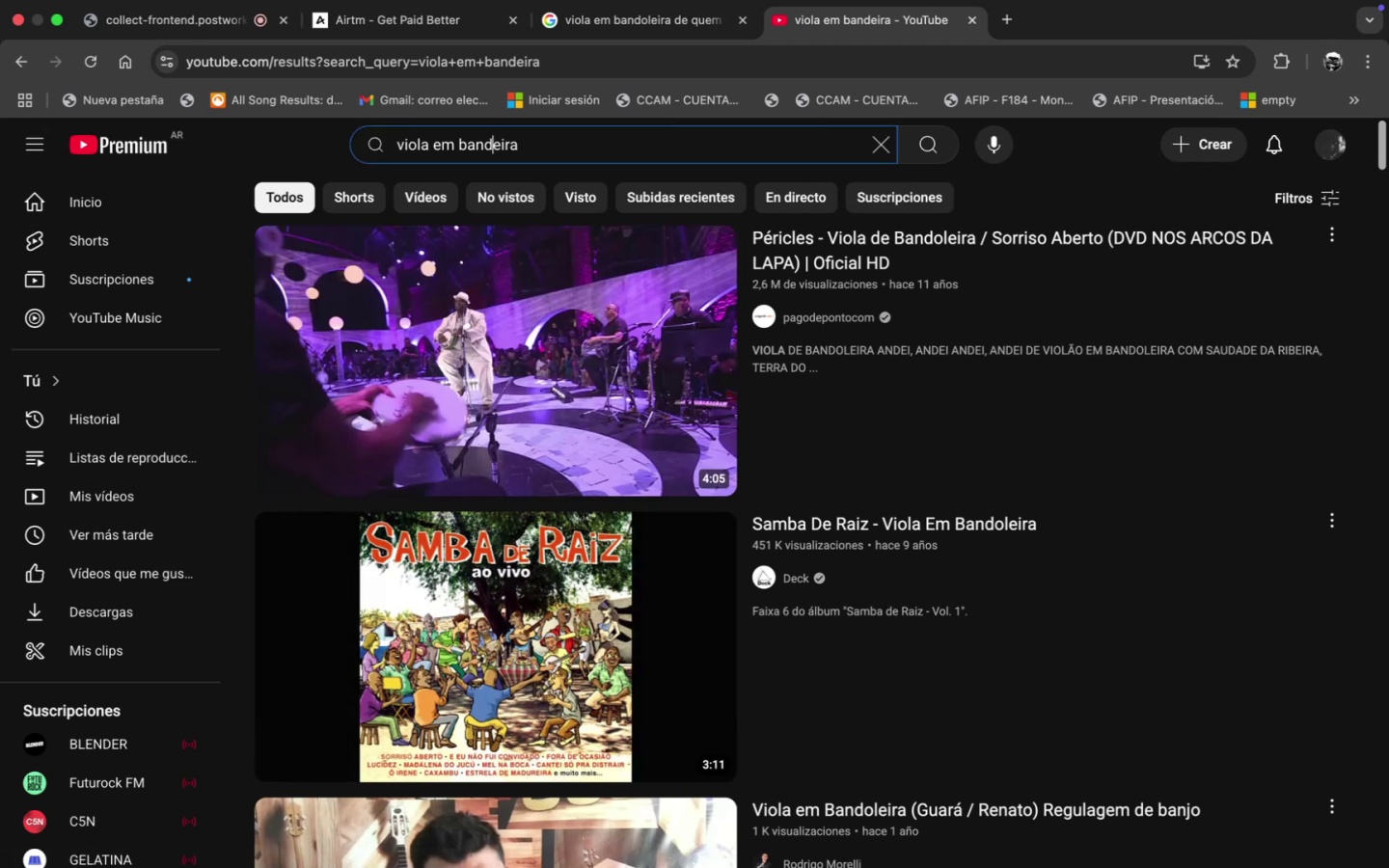 
type(ol)
 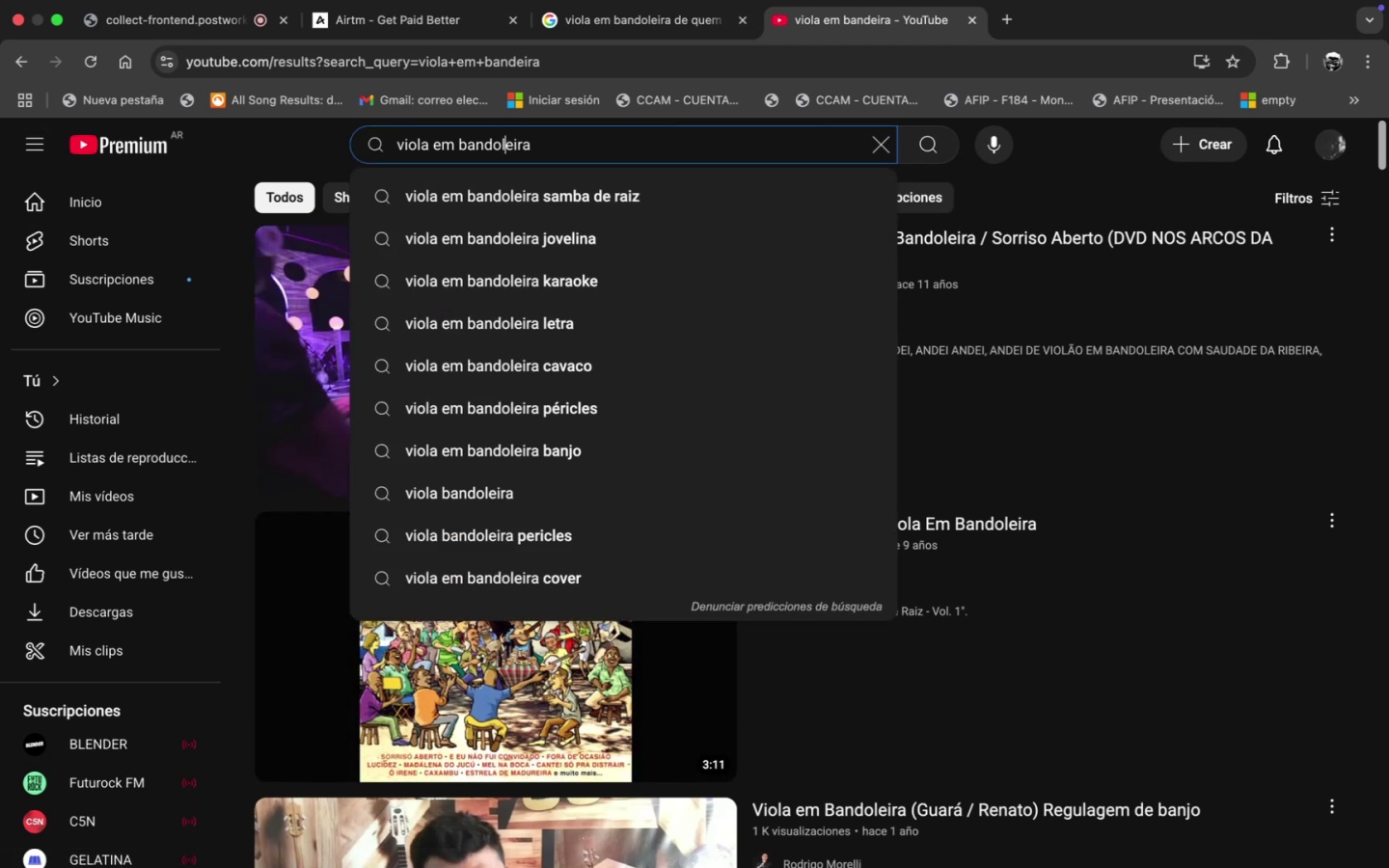 
key(Enter)
 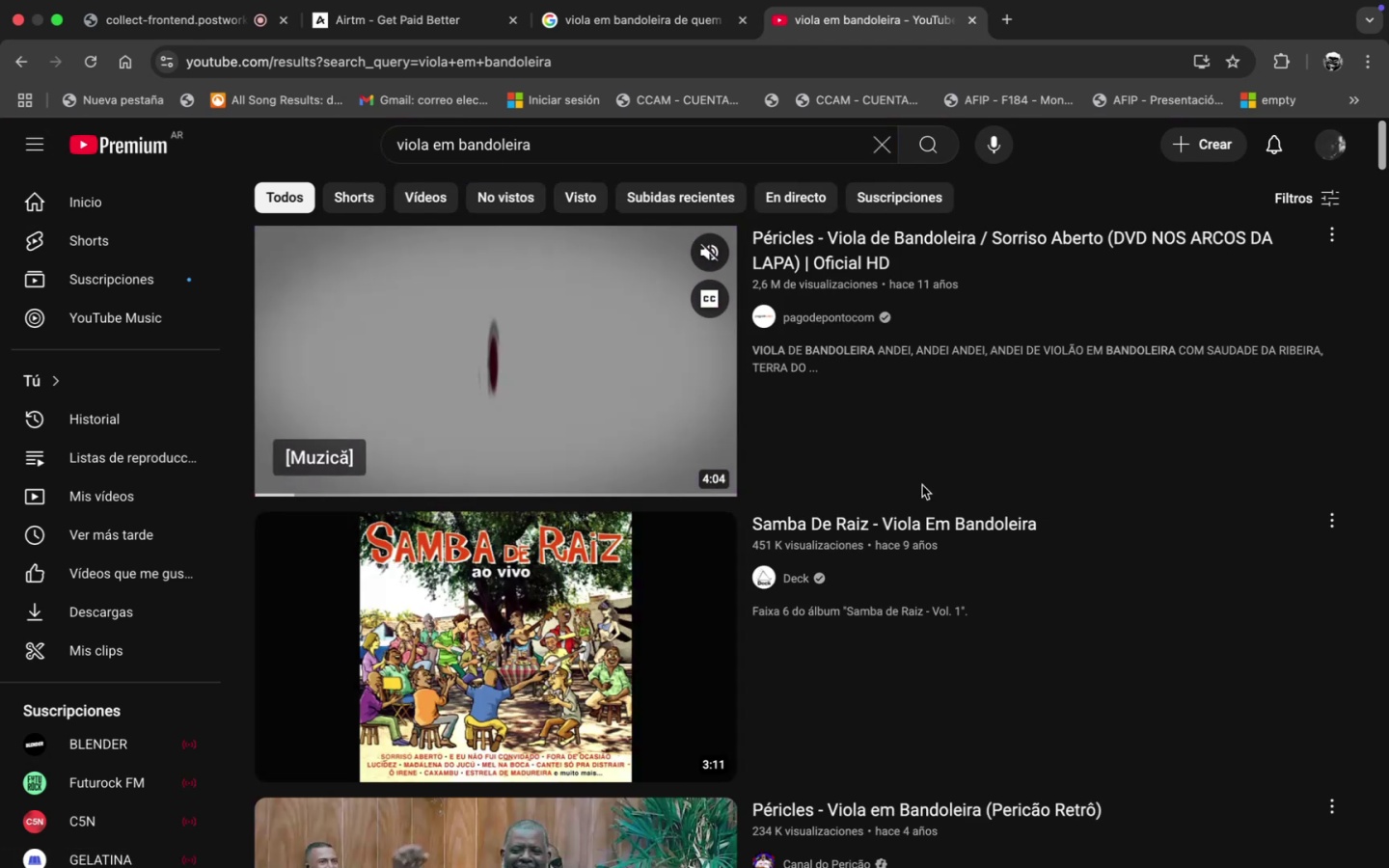 
scroll: coordinate [1118, 518], scroll_direction: down, amount: 61.0
 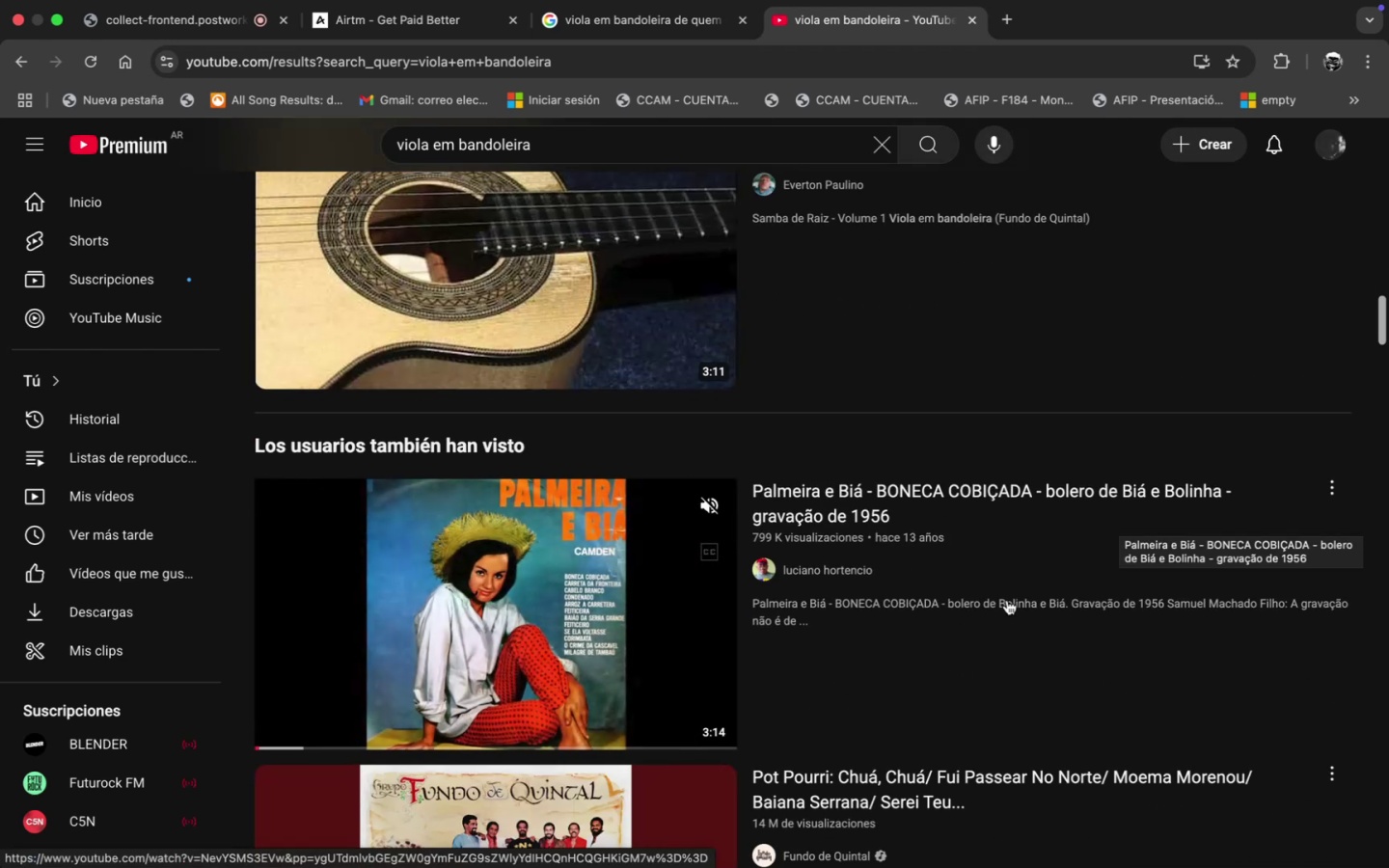 
scroll: coordinate [989, 599], scroll_direction: down, amount: 54.0
 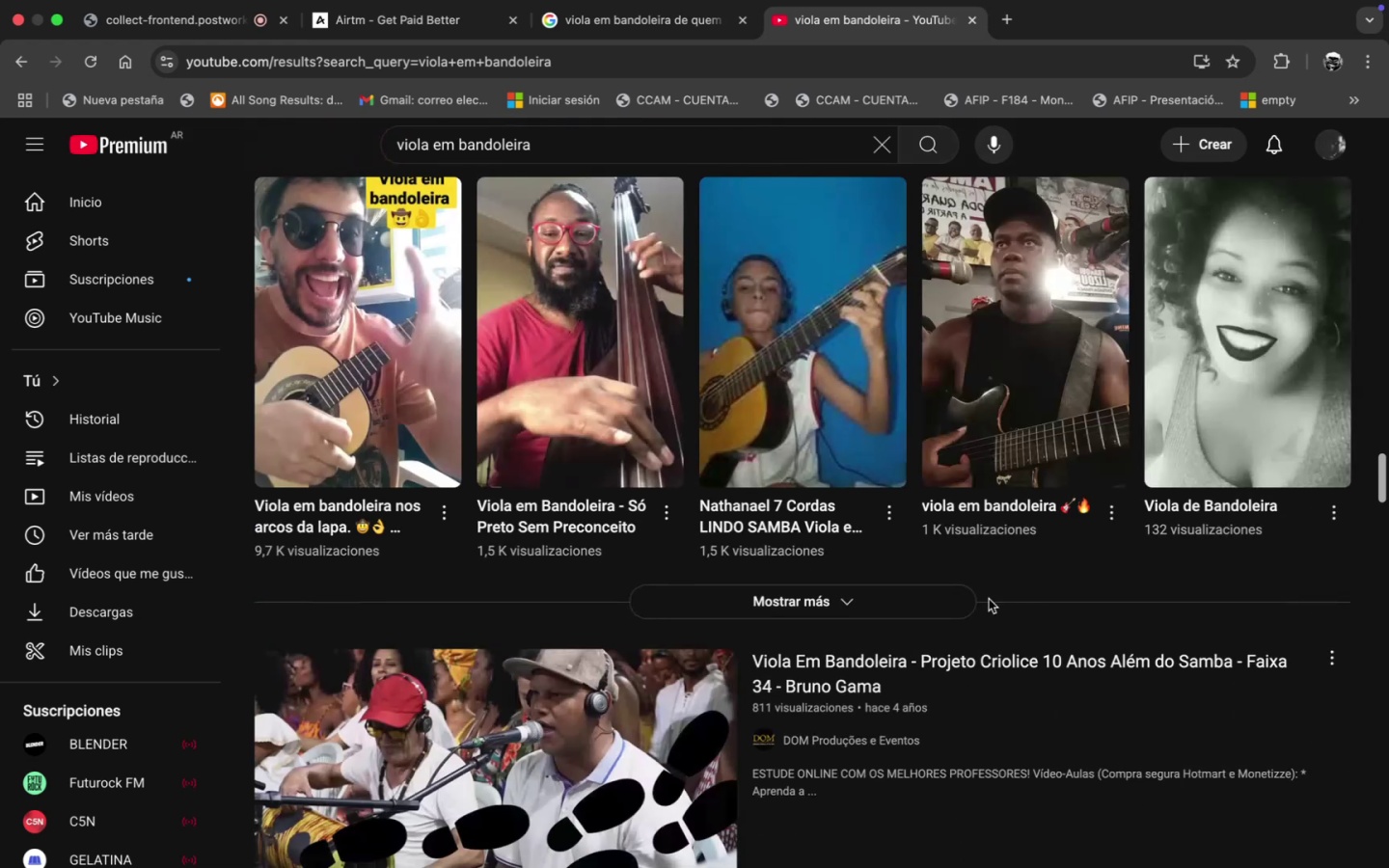 
scroll: coordinate [936, 621], scroll_direction: up, amount: 120.0
 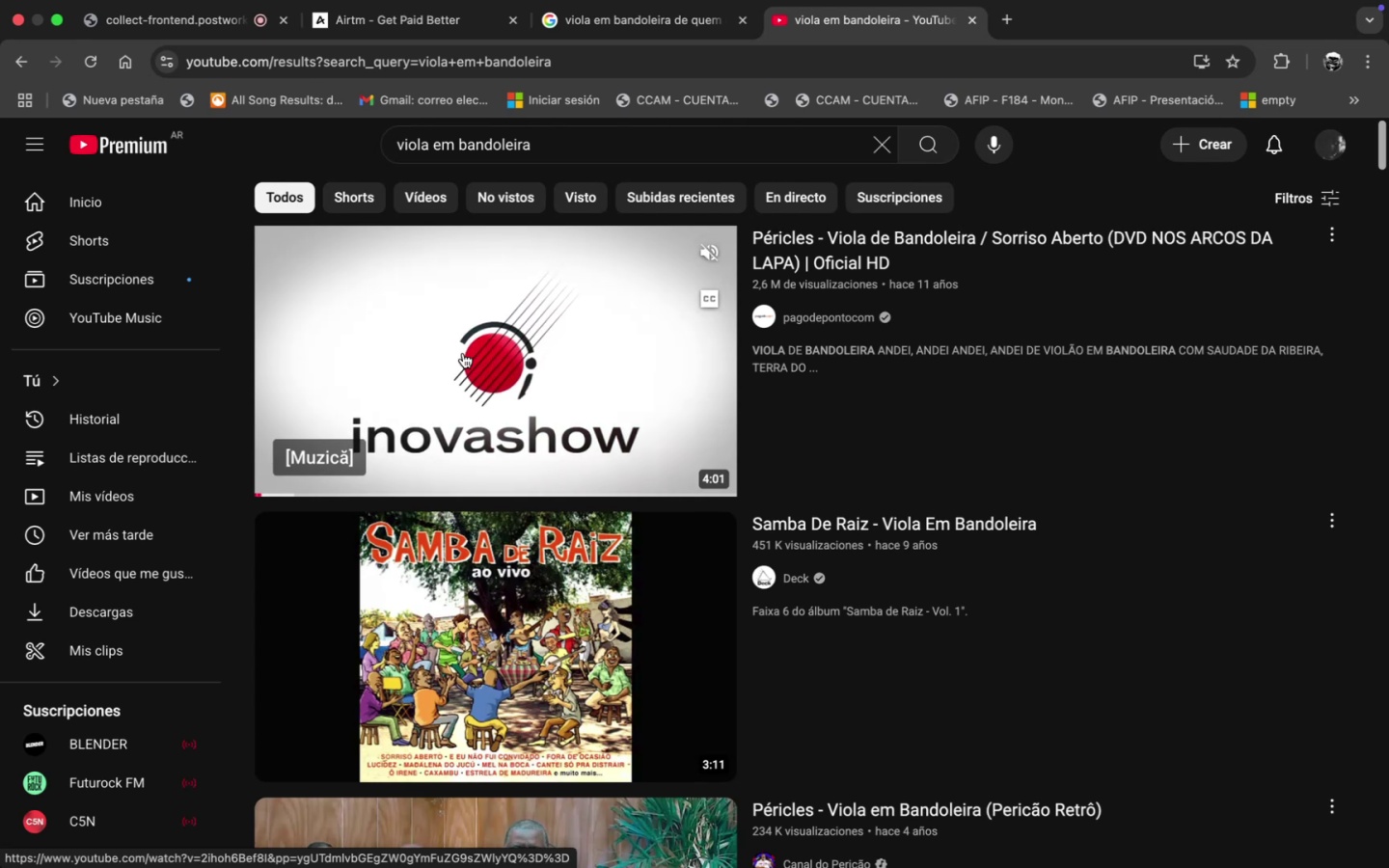 
wait(5.88)
 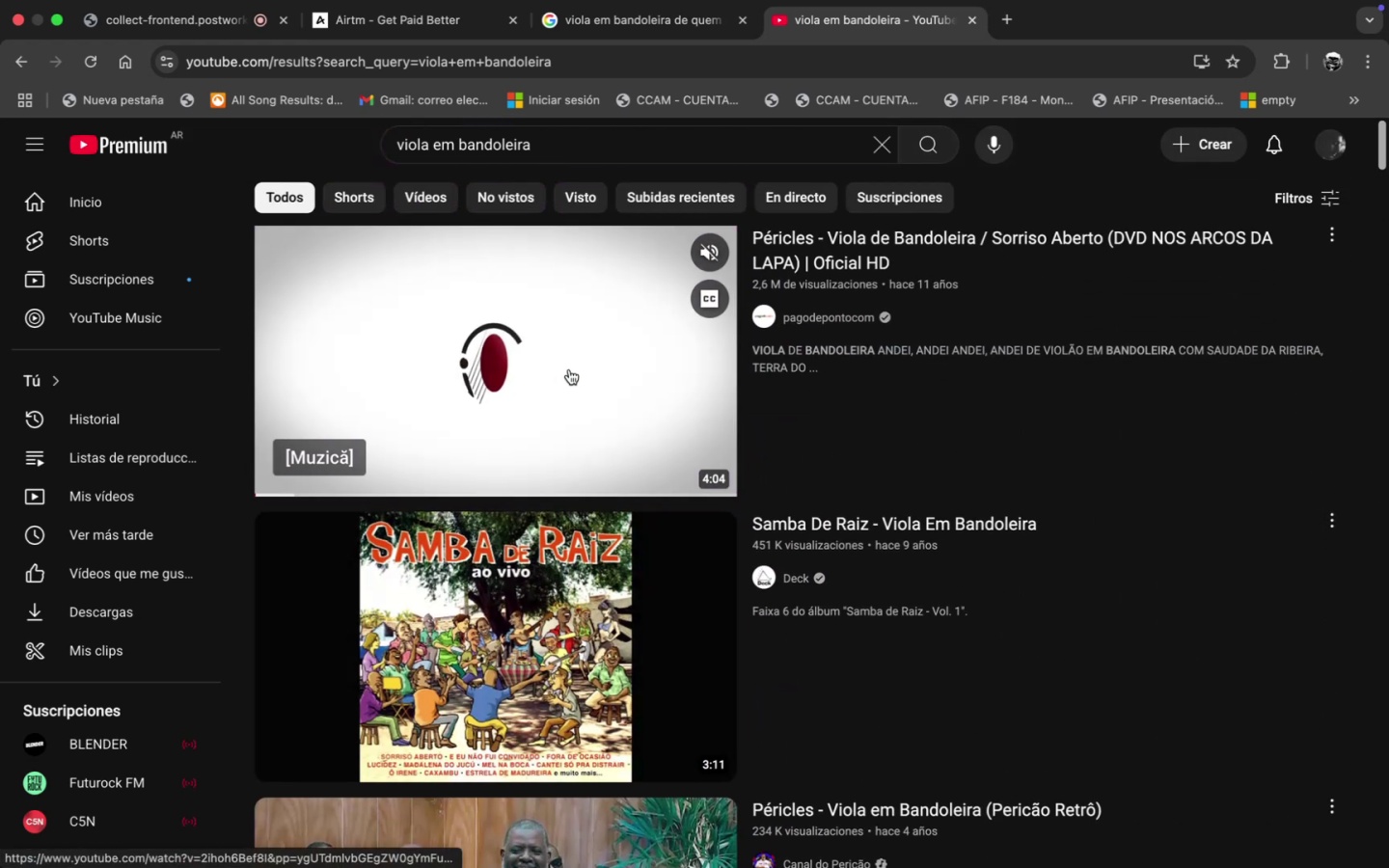 
left_click([464, 353])
 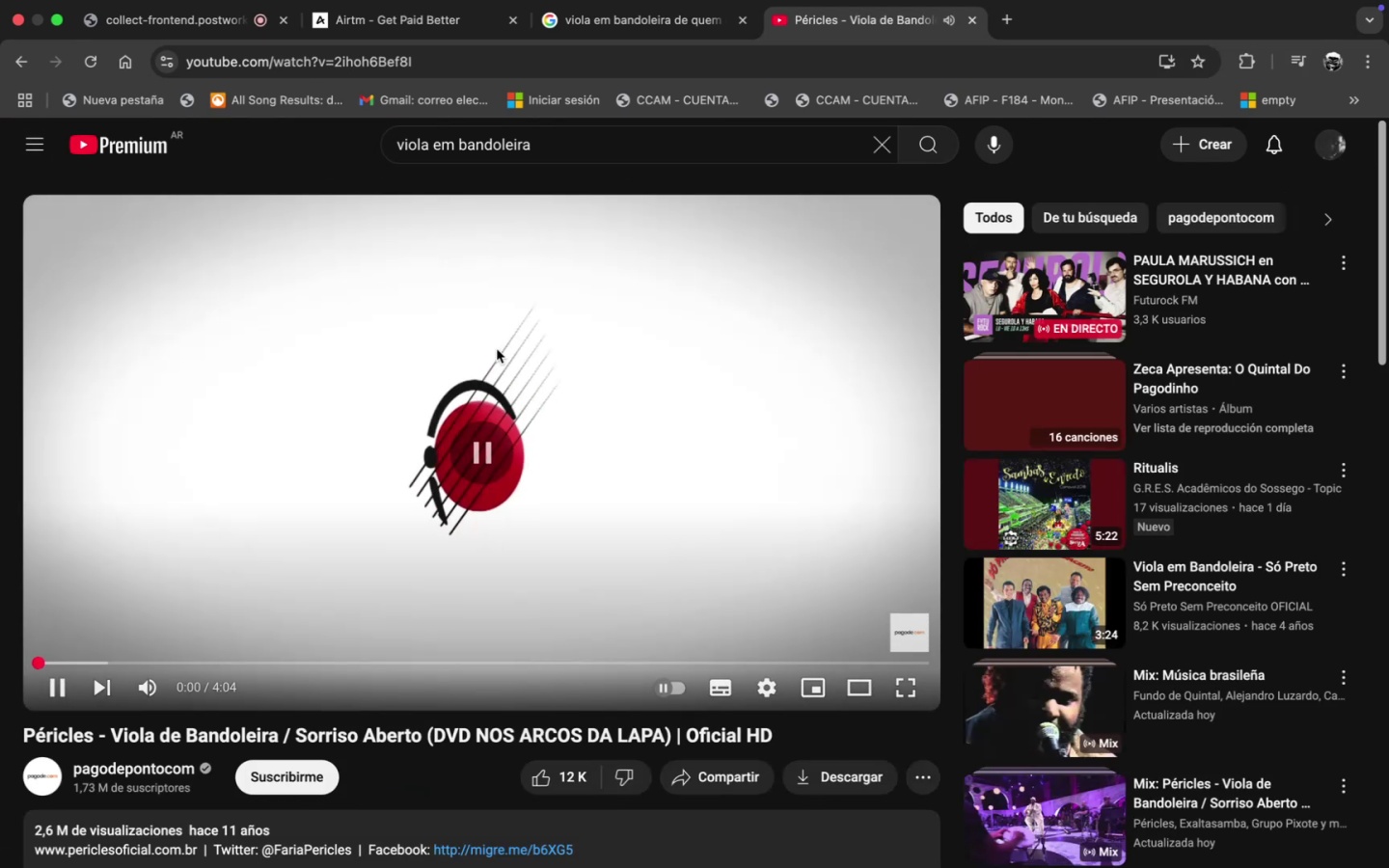 
left_click([475, 340])
 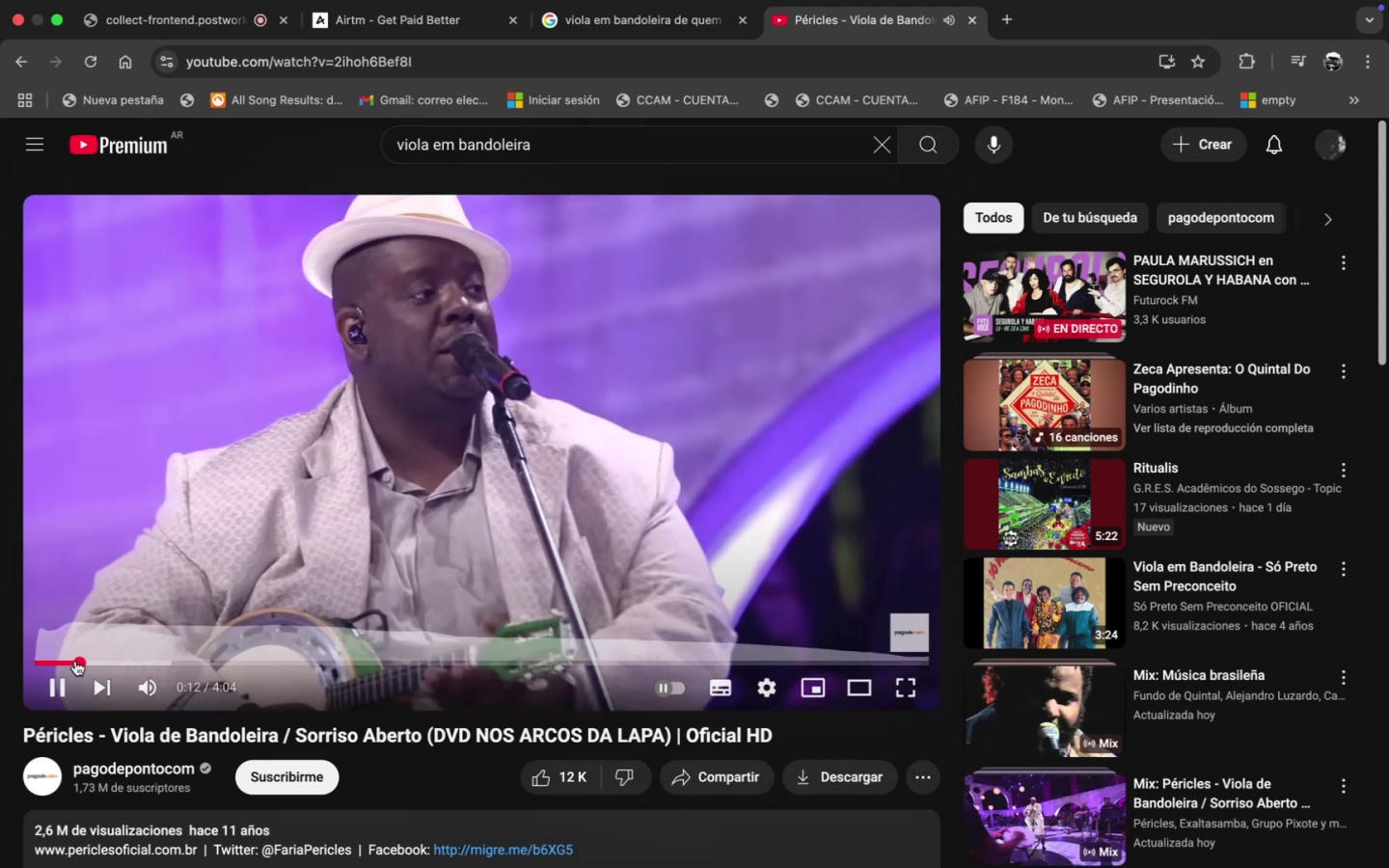 
wait(9.95)
 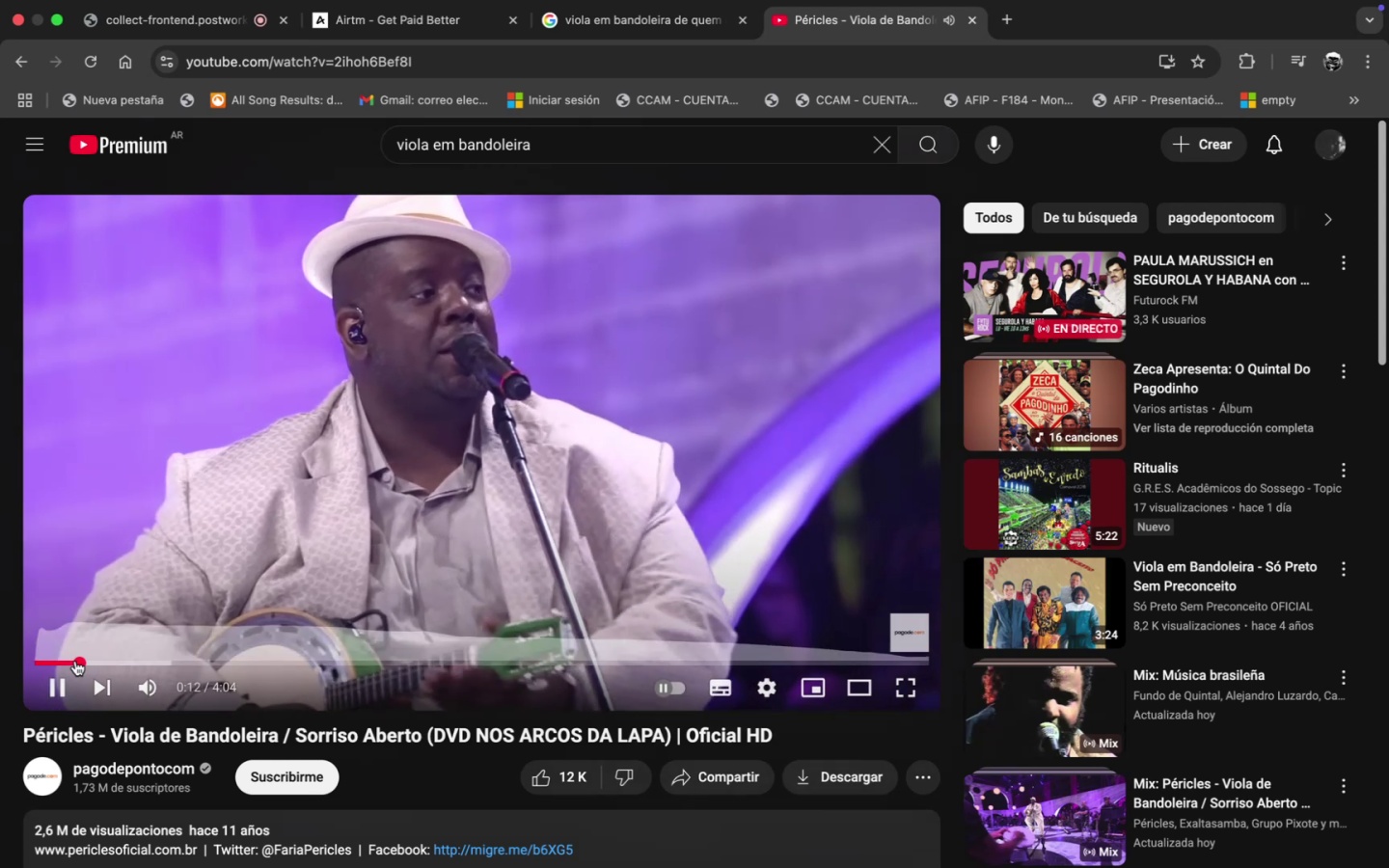 
left_click([325, 70])
 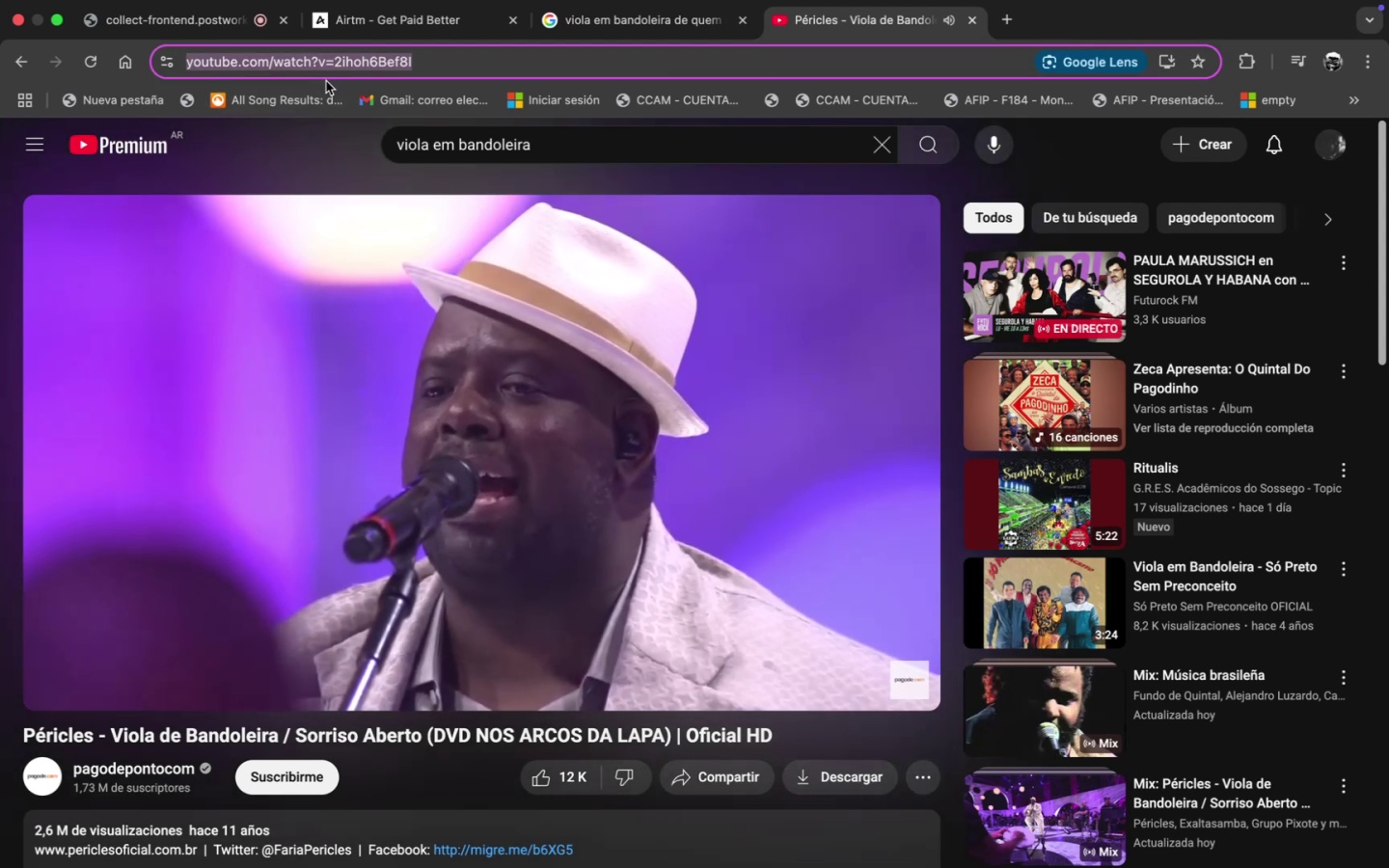 
key(Meta+CommandLeft)
 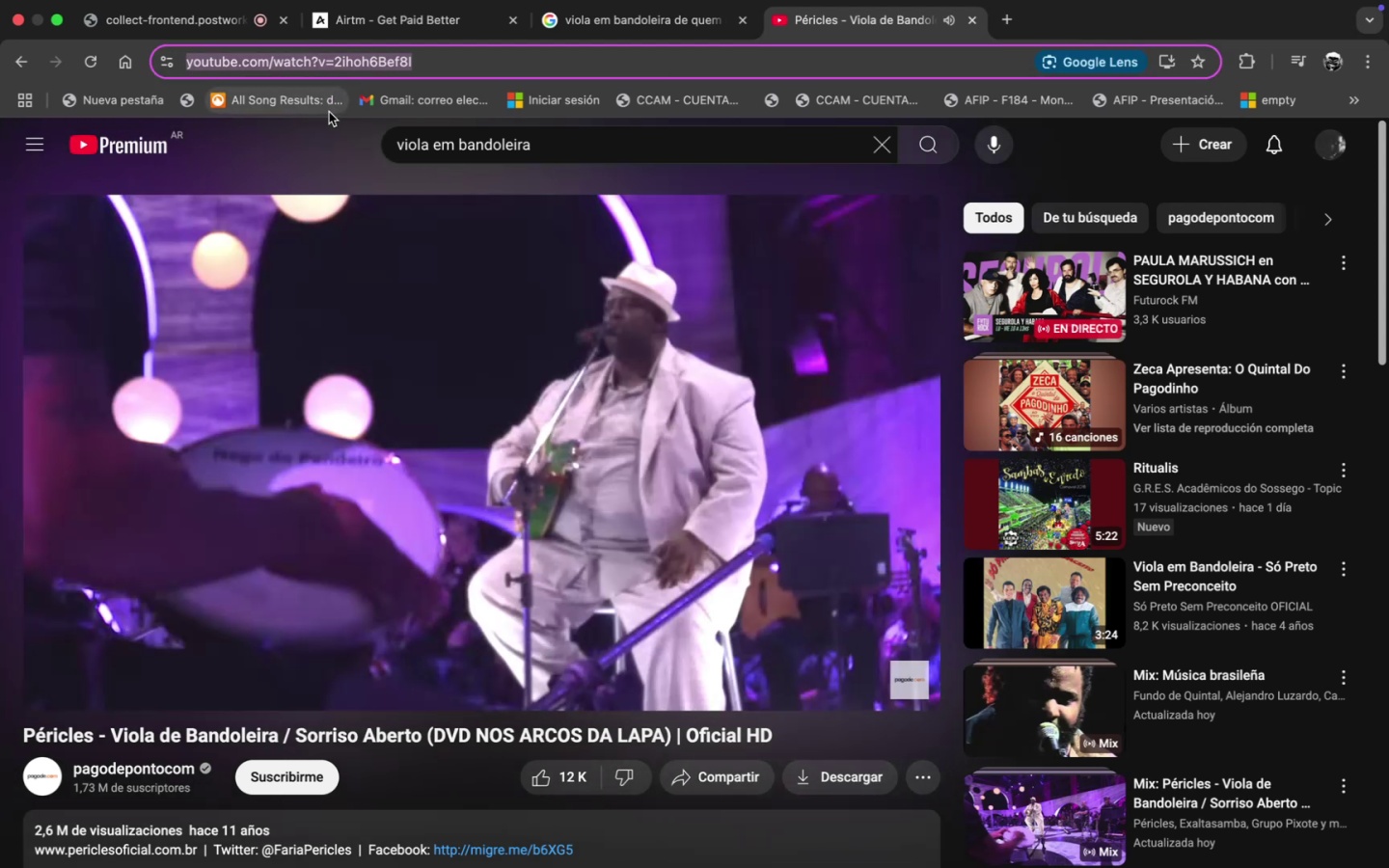 
key(Meta+C)
 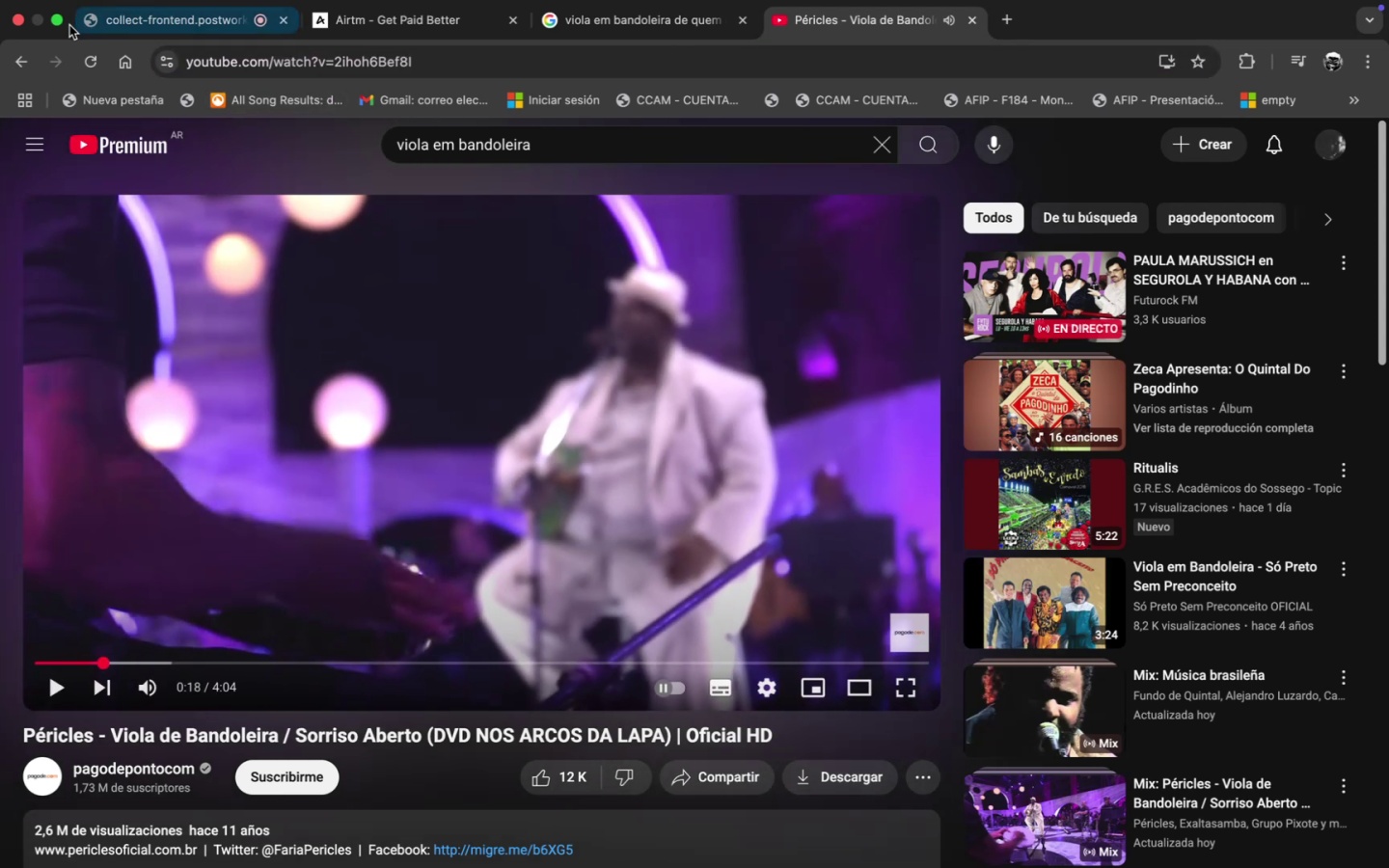 
left_click([58, 22])
 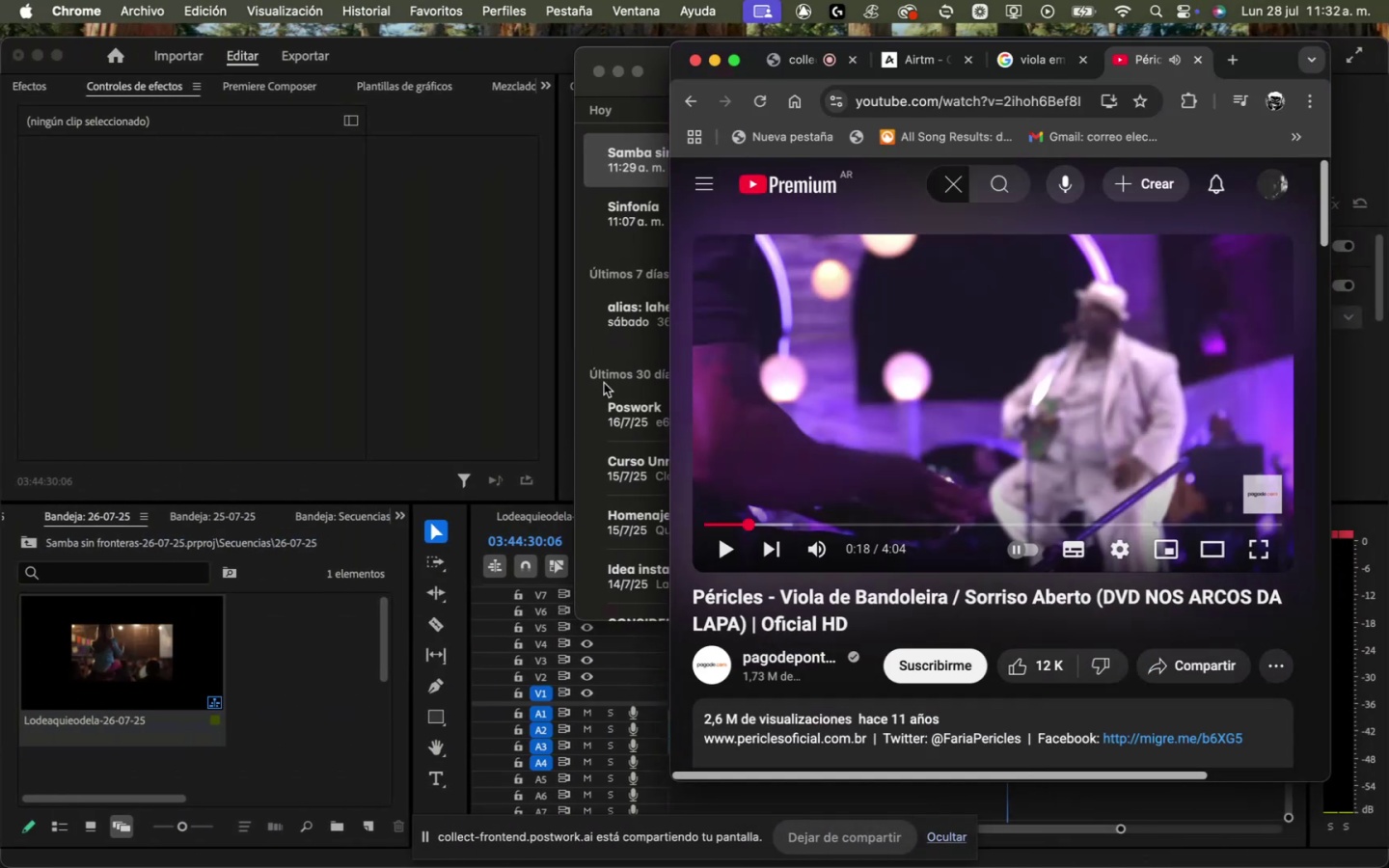 
left_click([611, 362])
 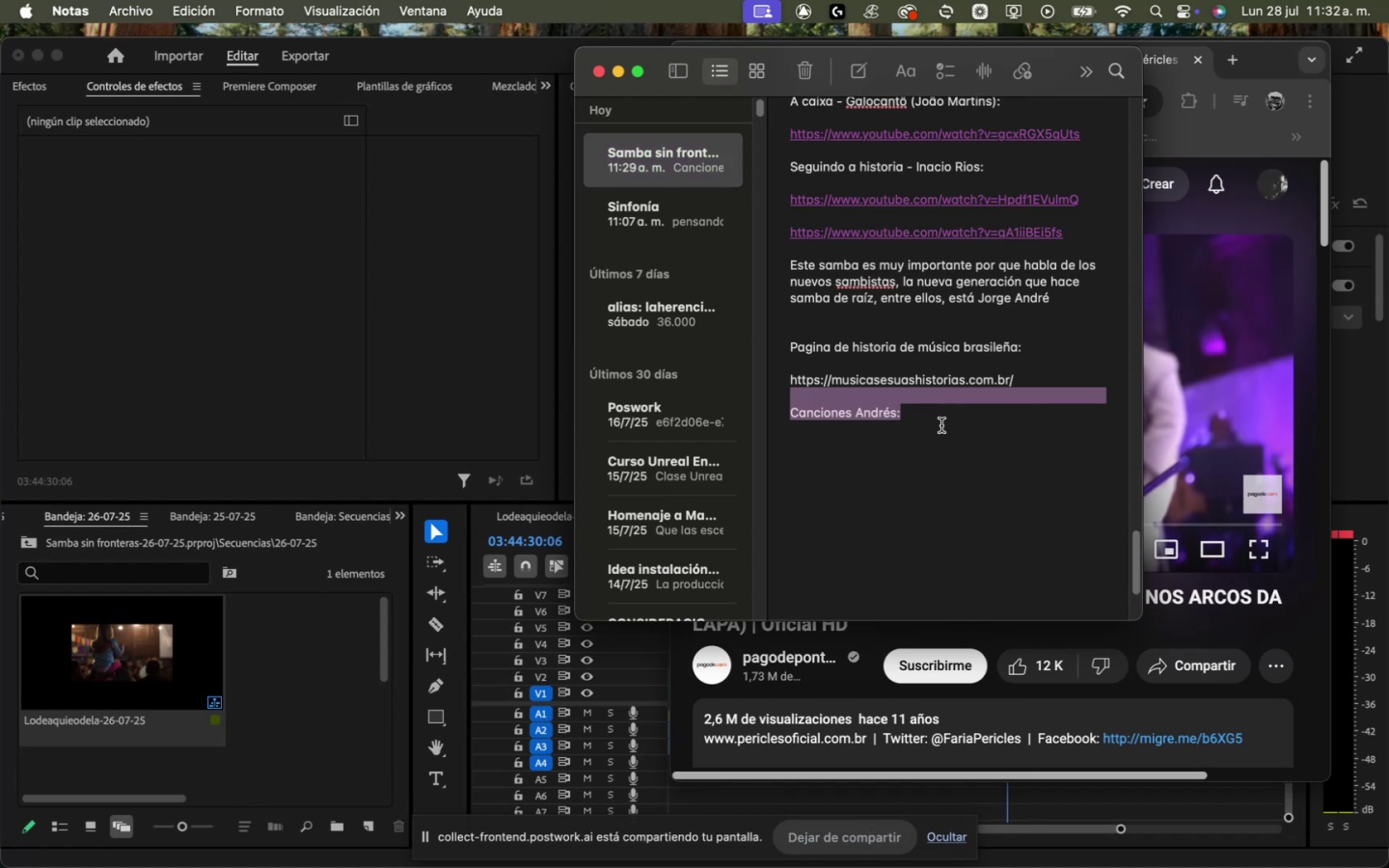 
key(Enter)
 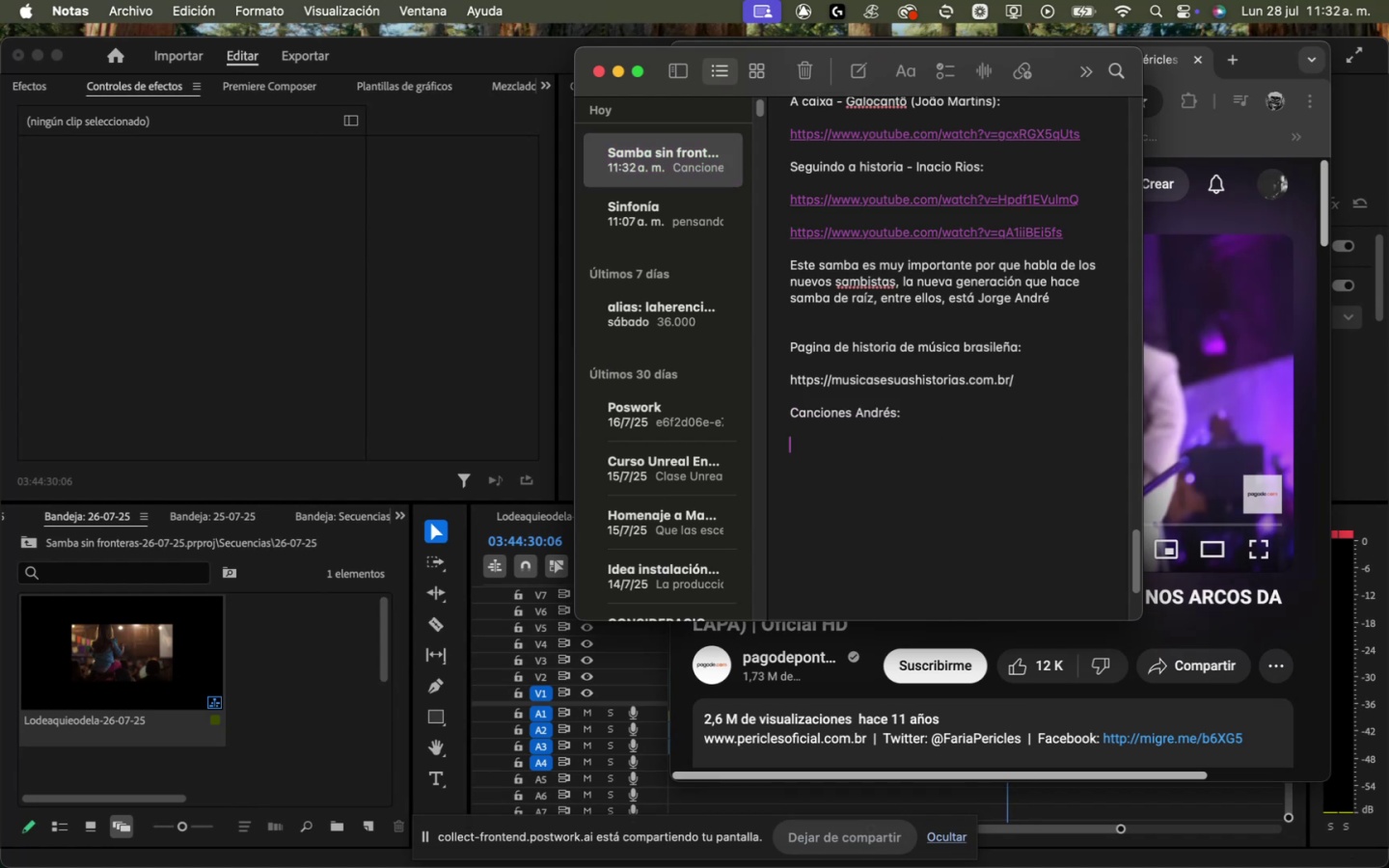 
type(Viola em bandoleira / Pericles *version(>)
 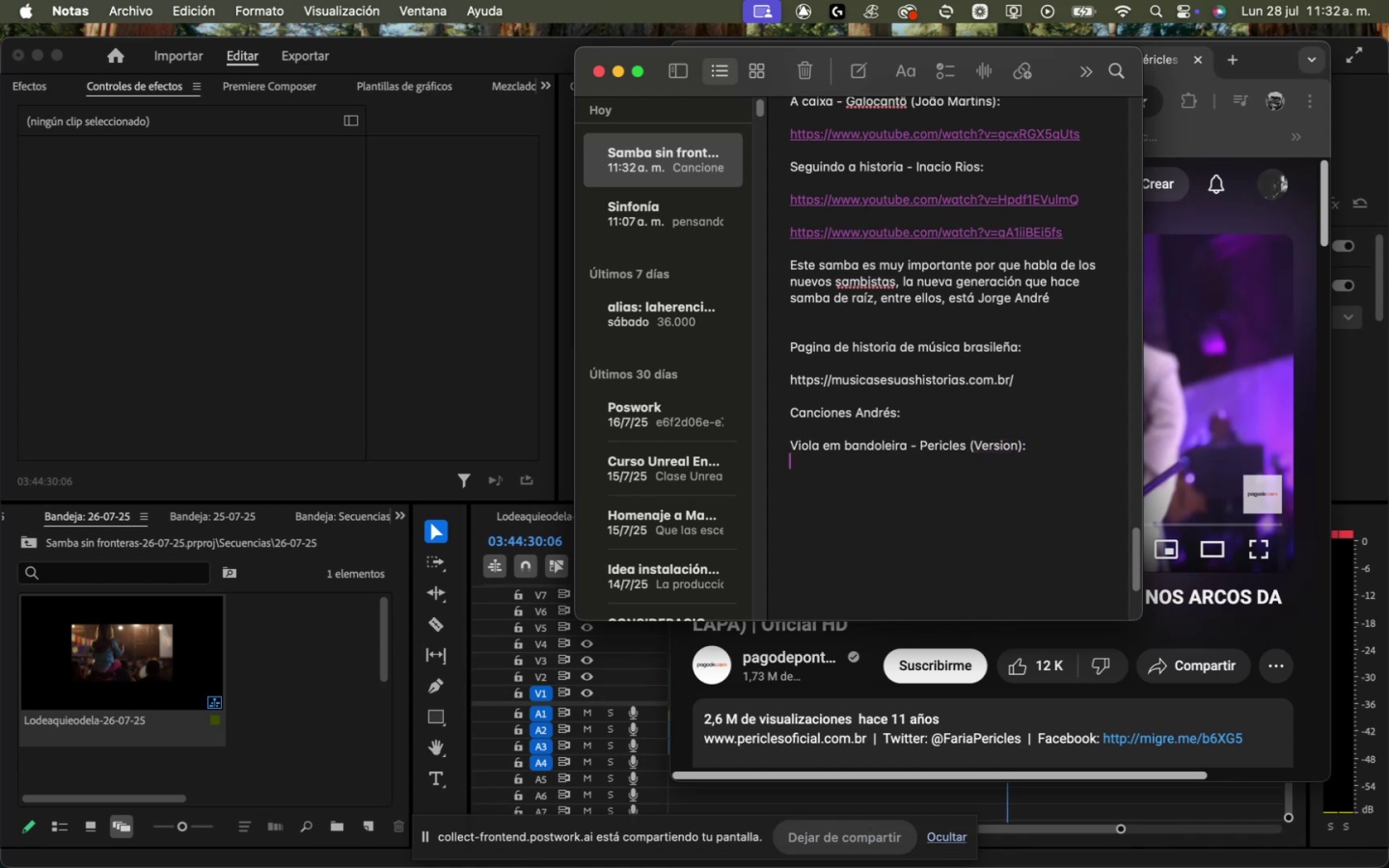 
 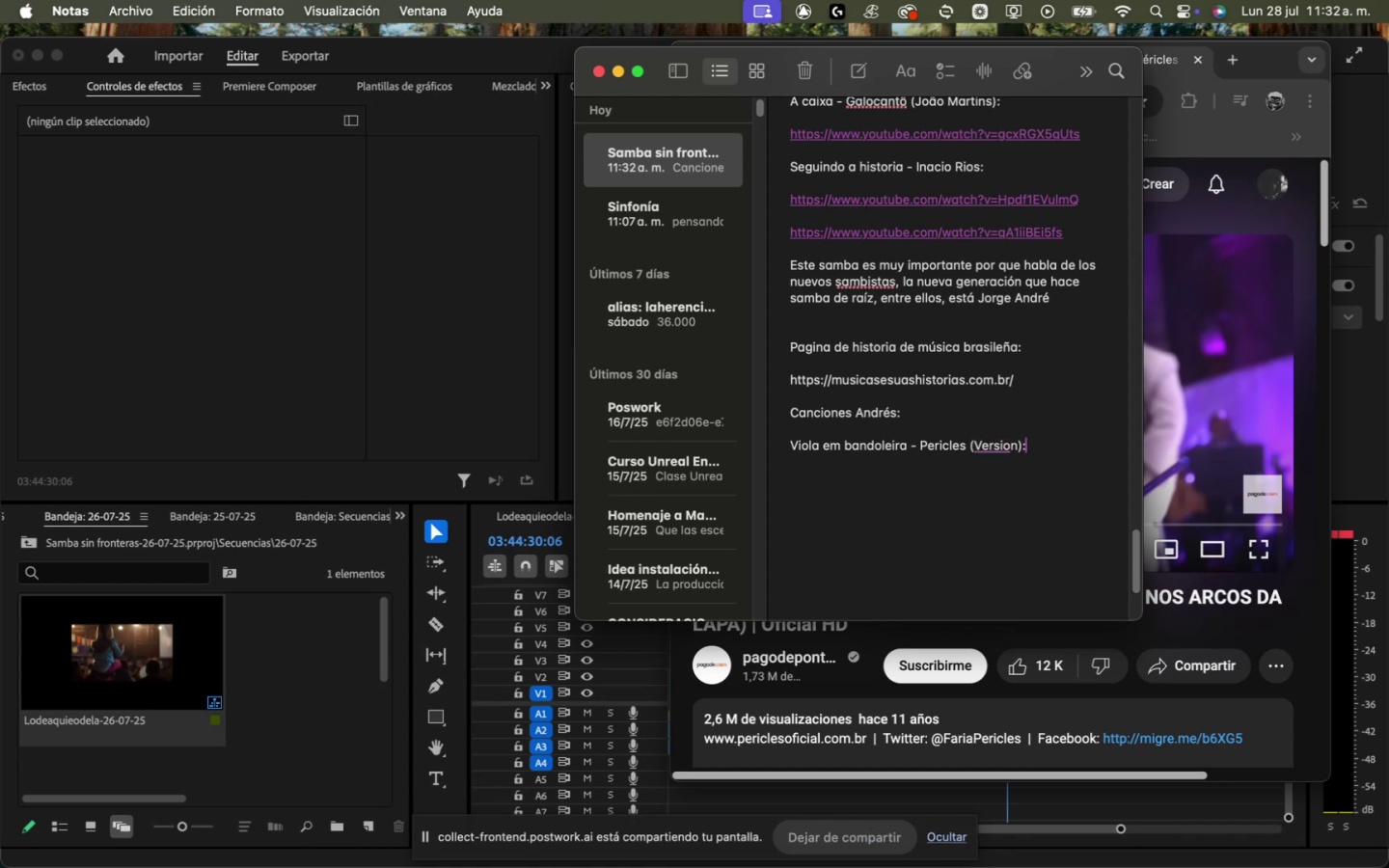 
key(Enter)
 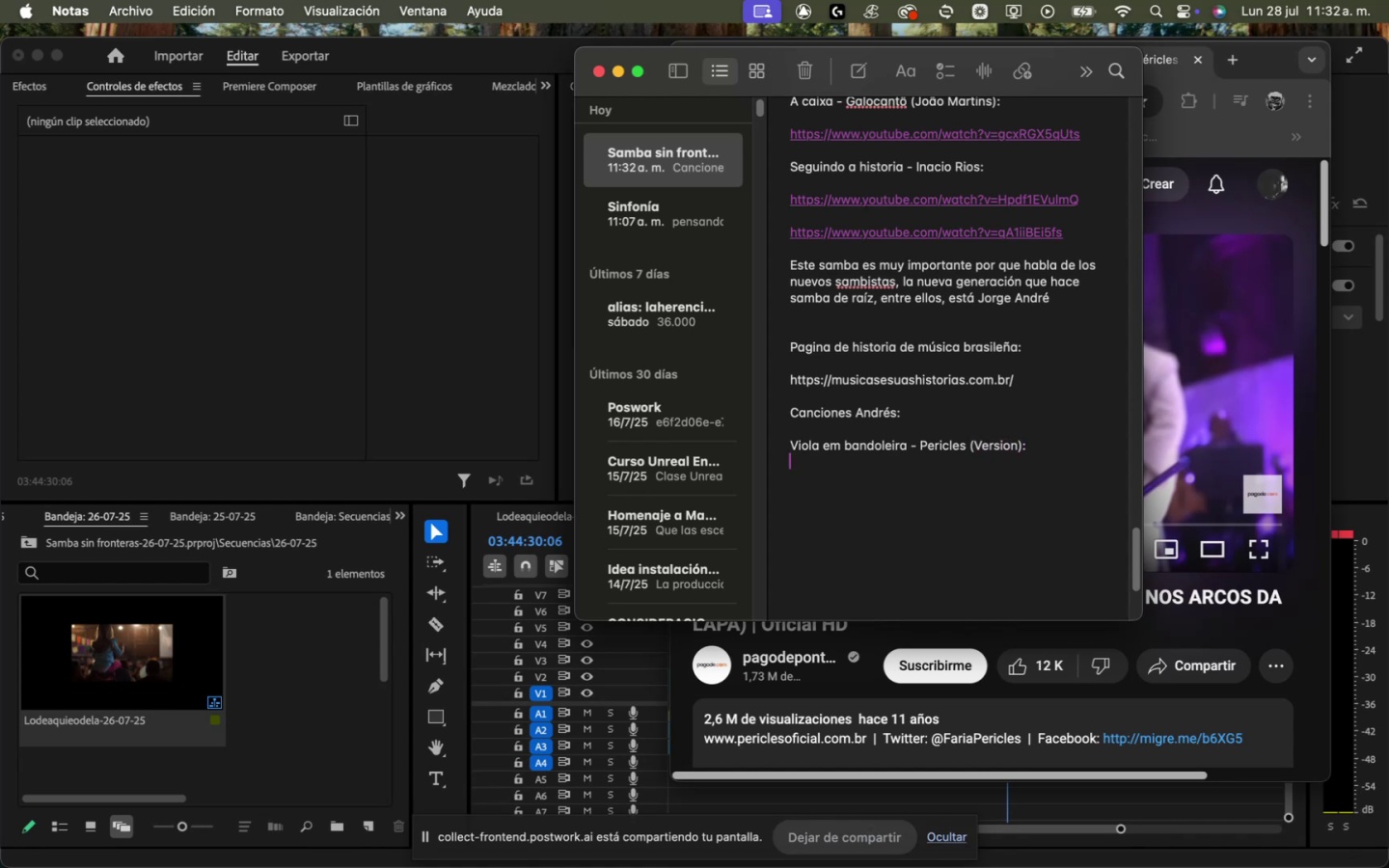 
key(Enter)
 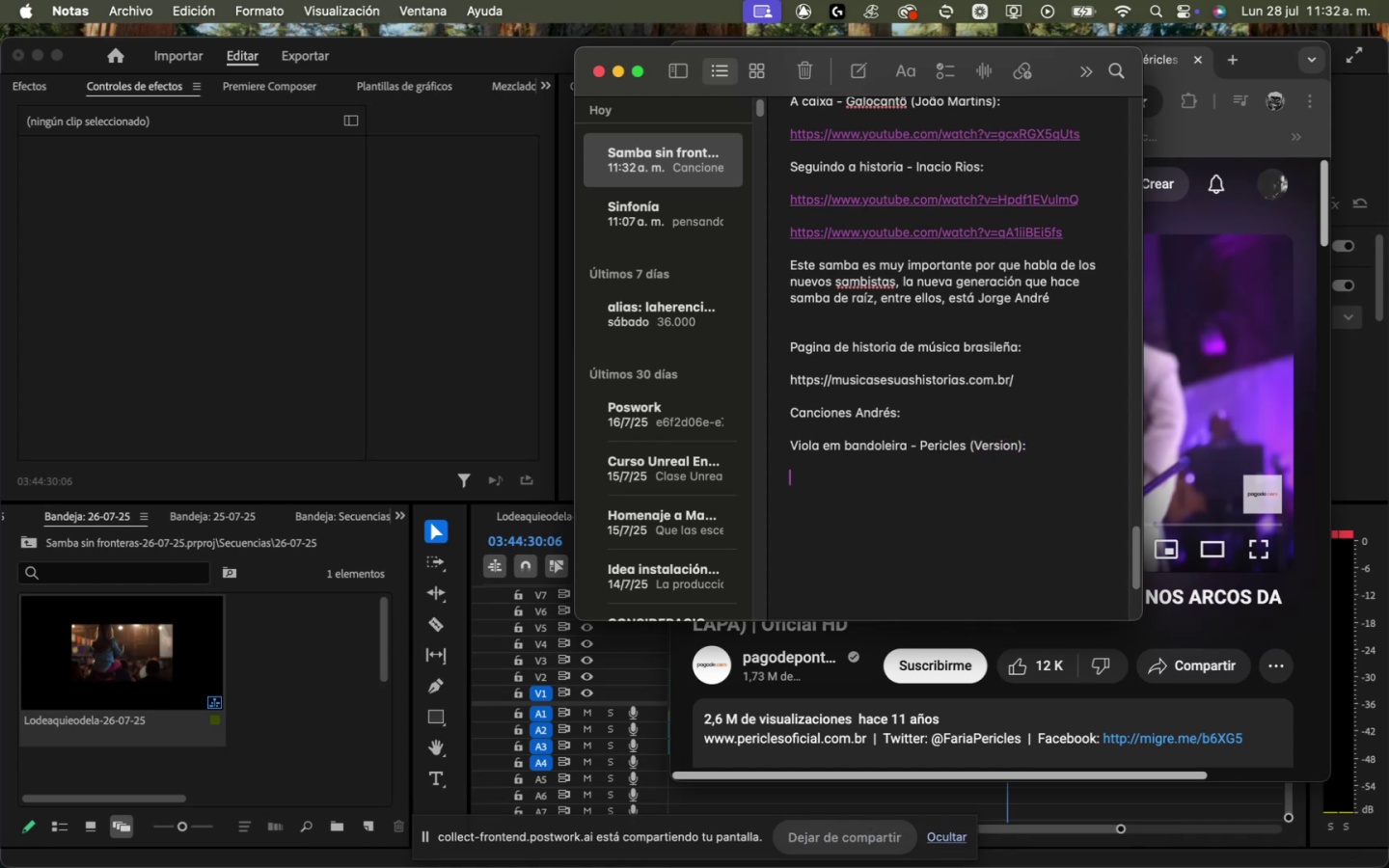 
key(Meta+CommandLeft)
 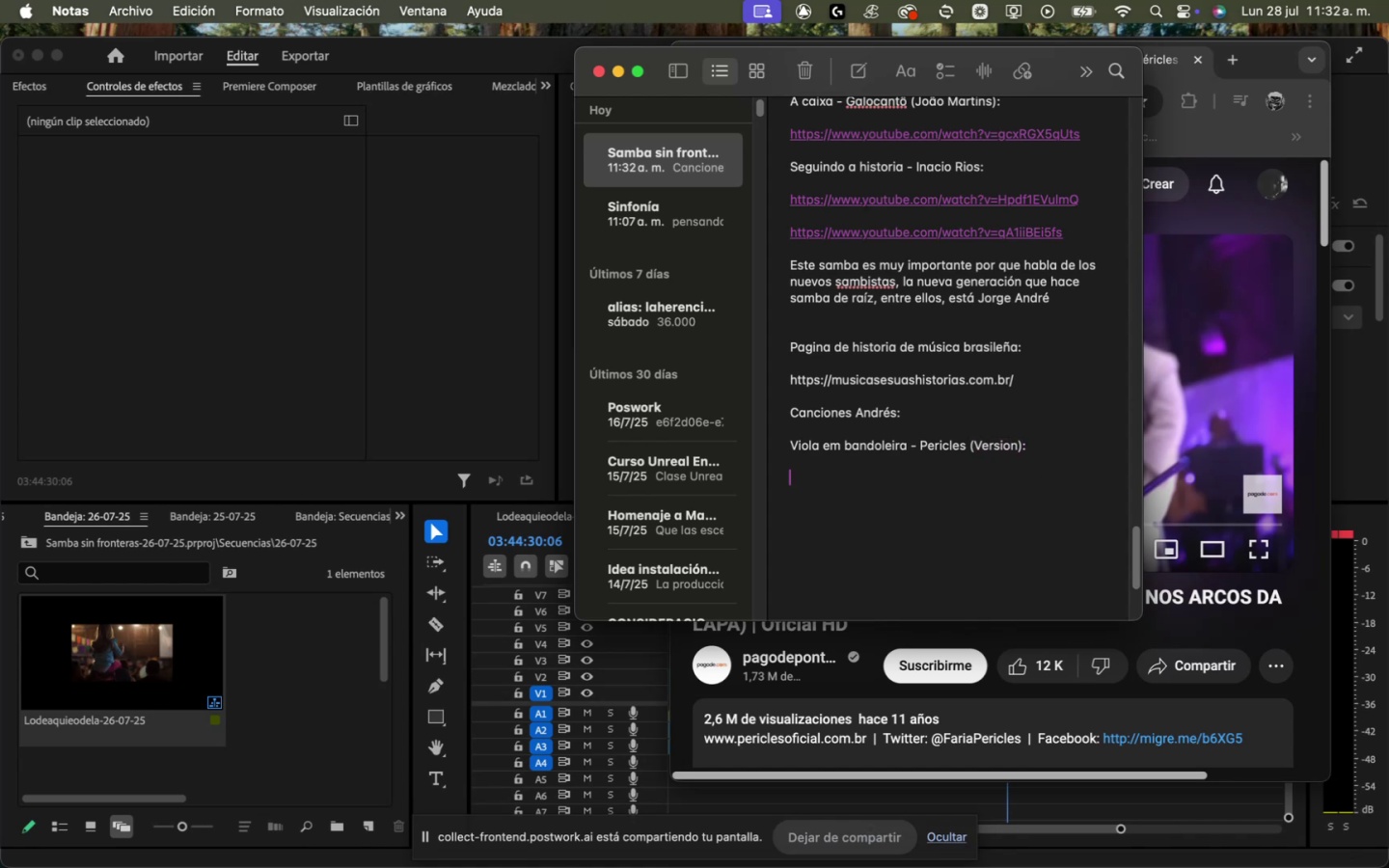 
key(Meta+V)
 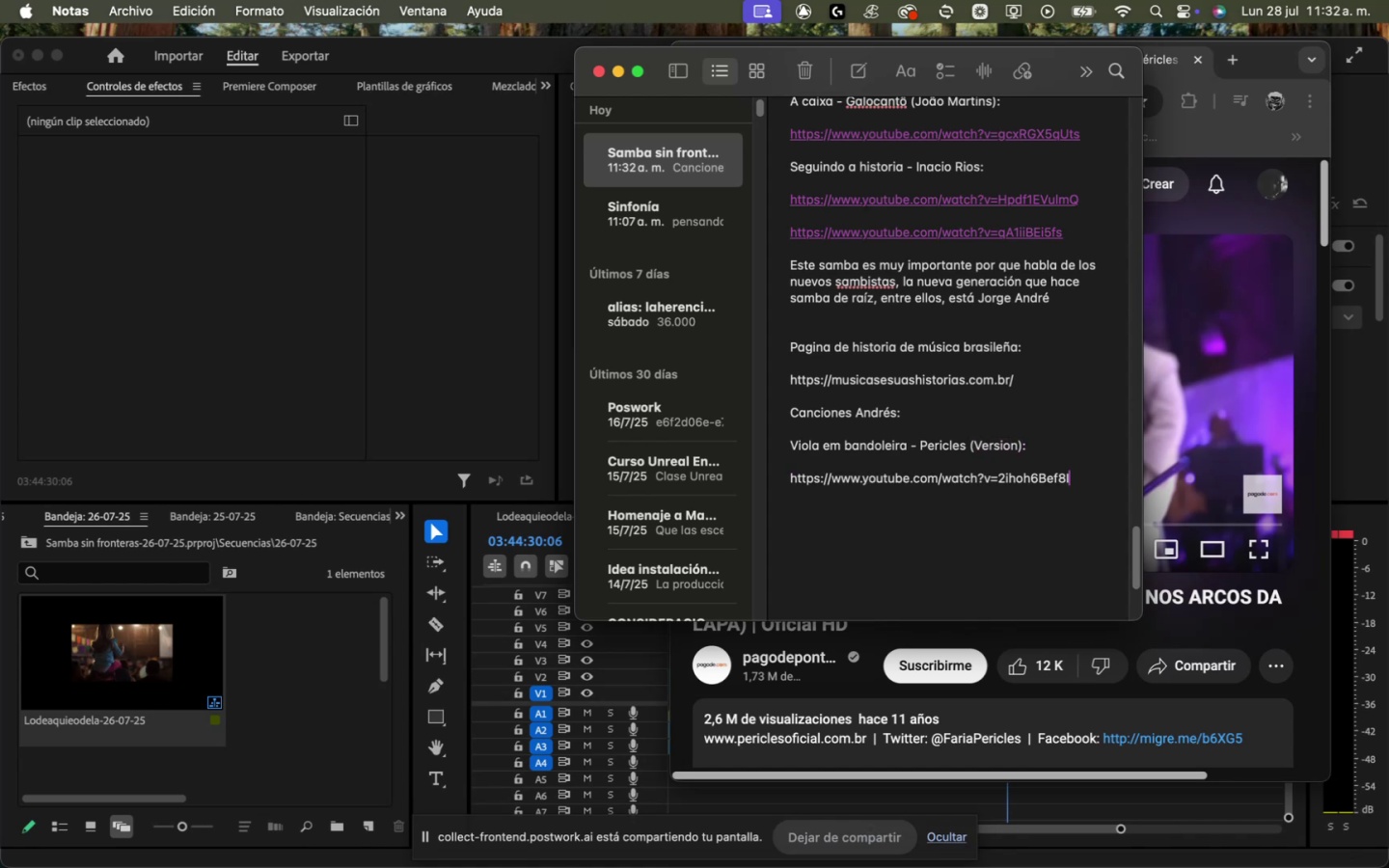 
key(Enter)
 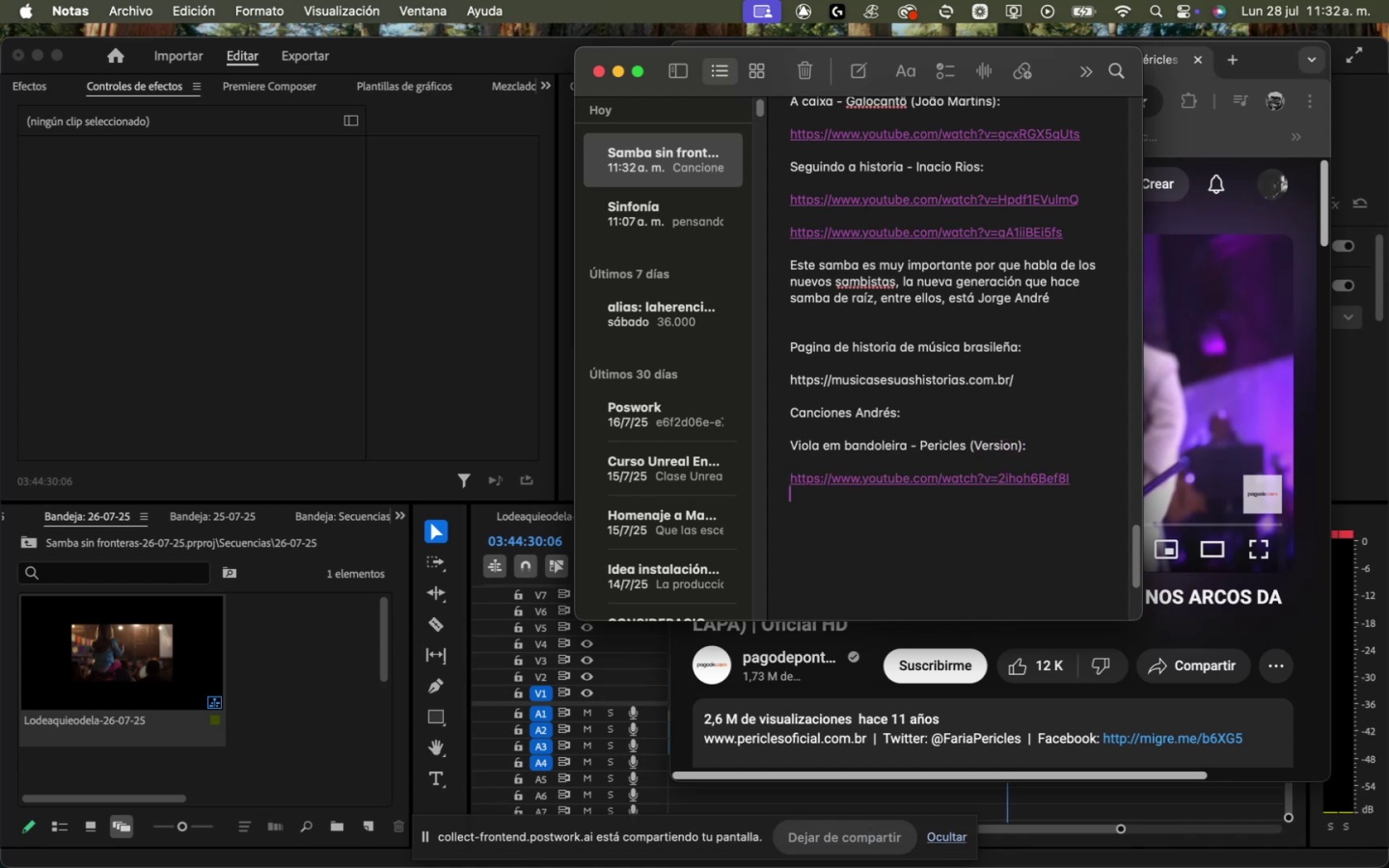 
key(Enter)
 